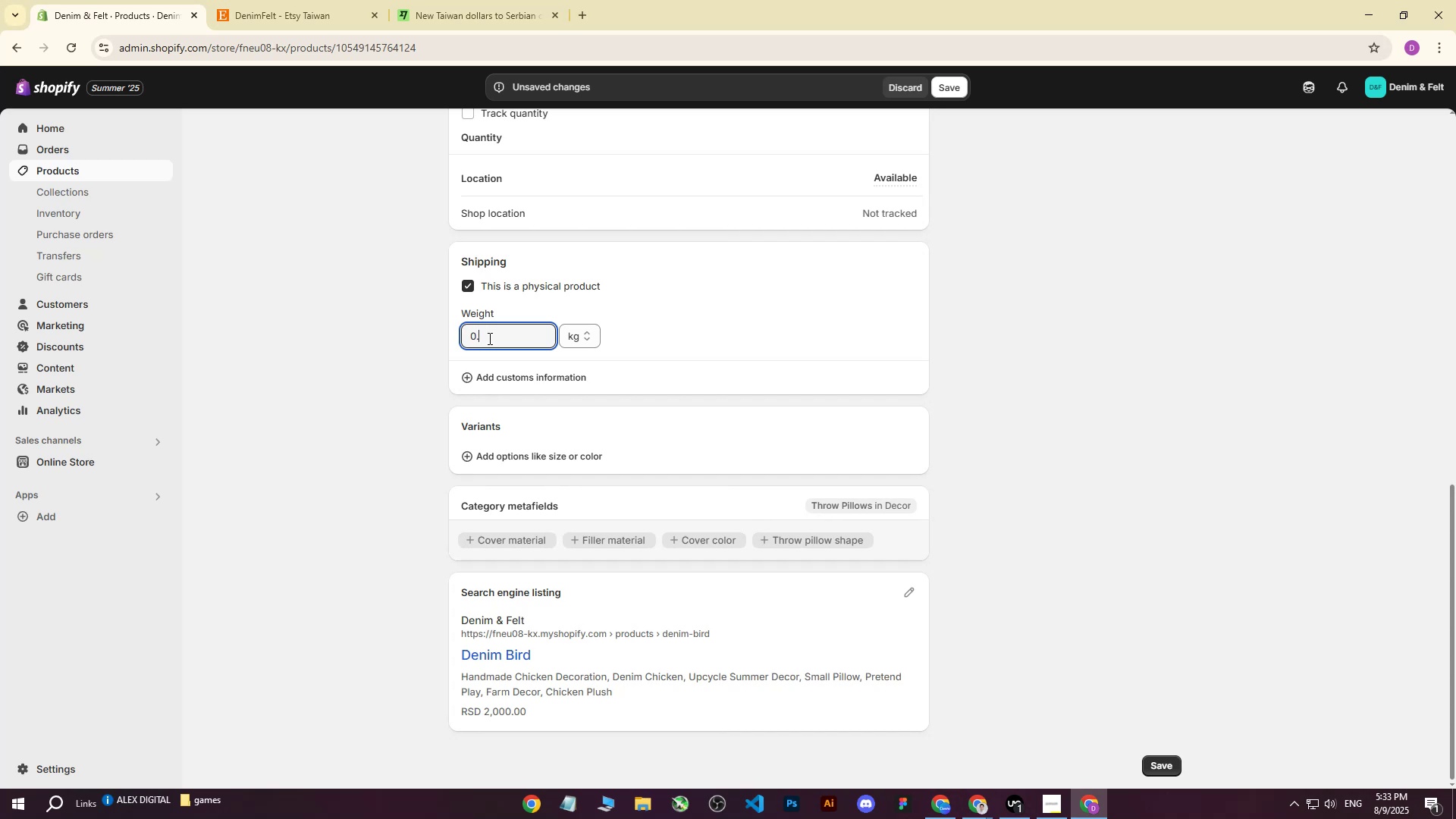 
key(5)
 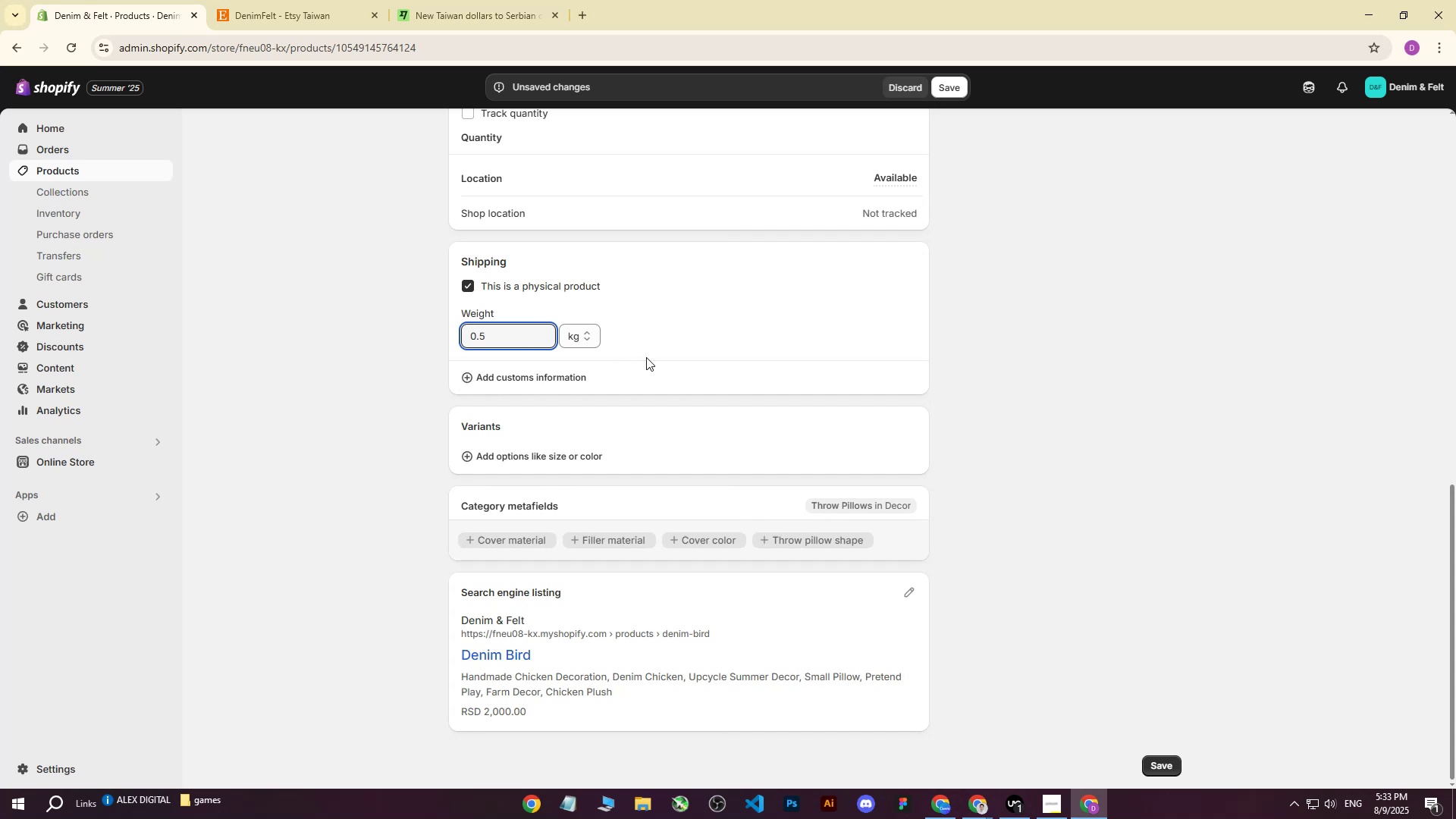 
left_click([648, 357])
 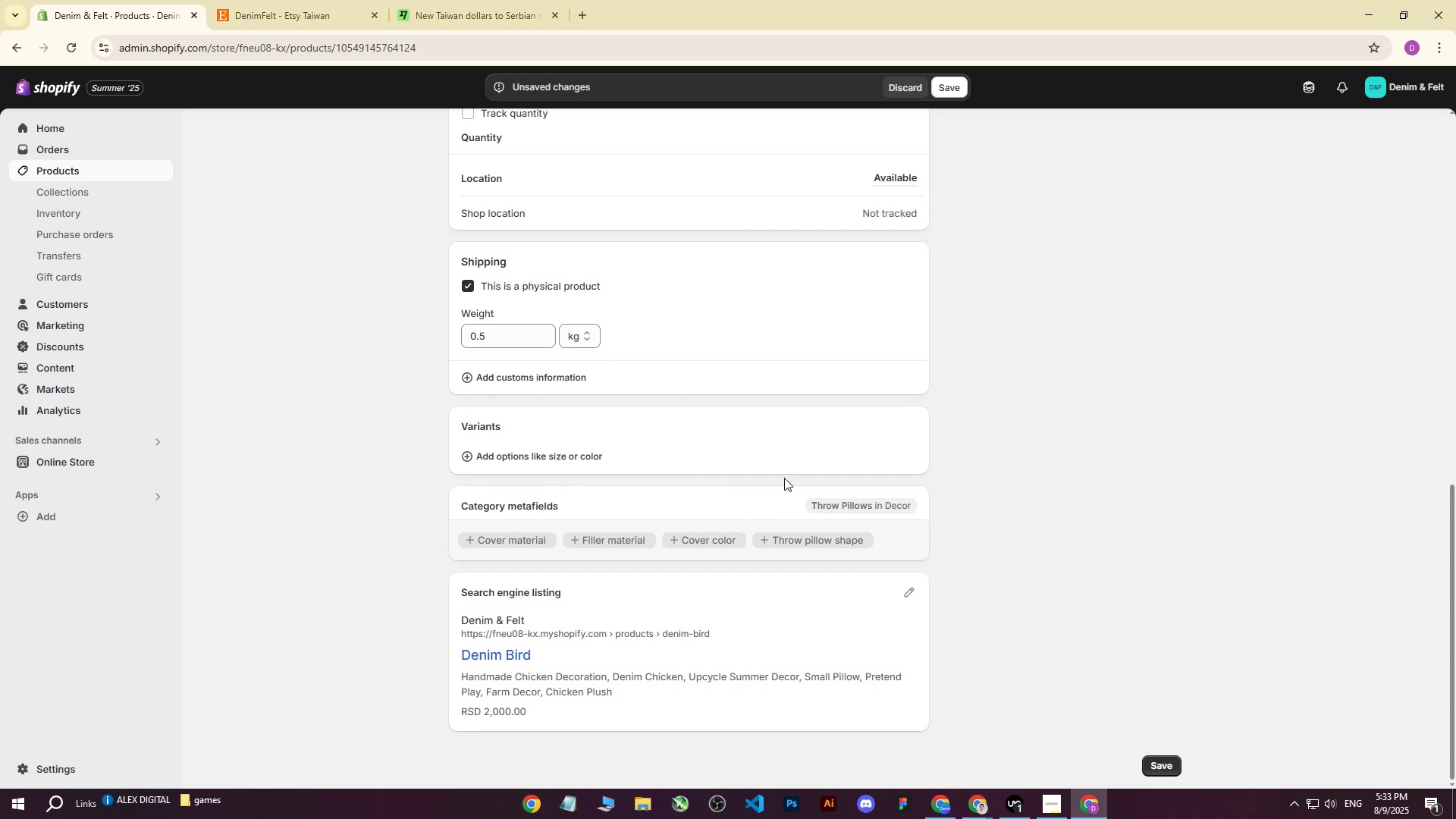 
scroll: coordinate [871, 390], scroll_direction: up, amount: 15.0
 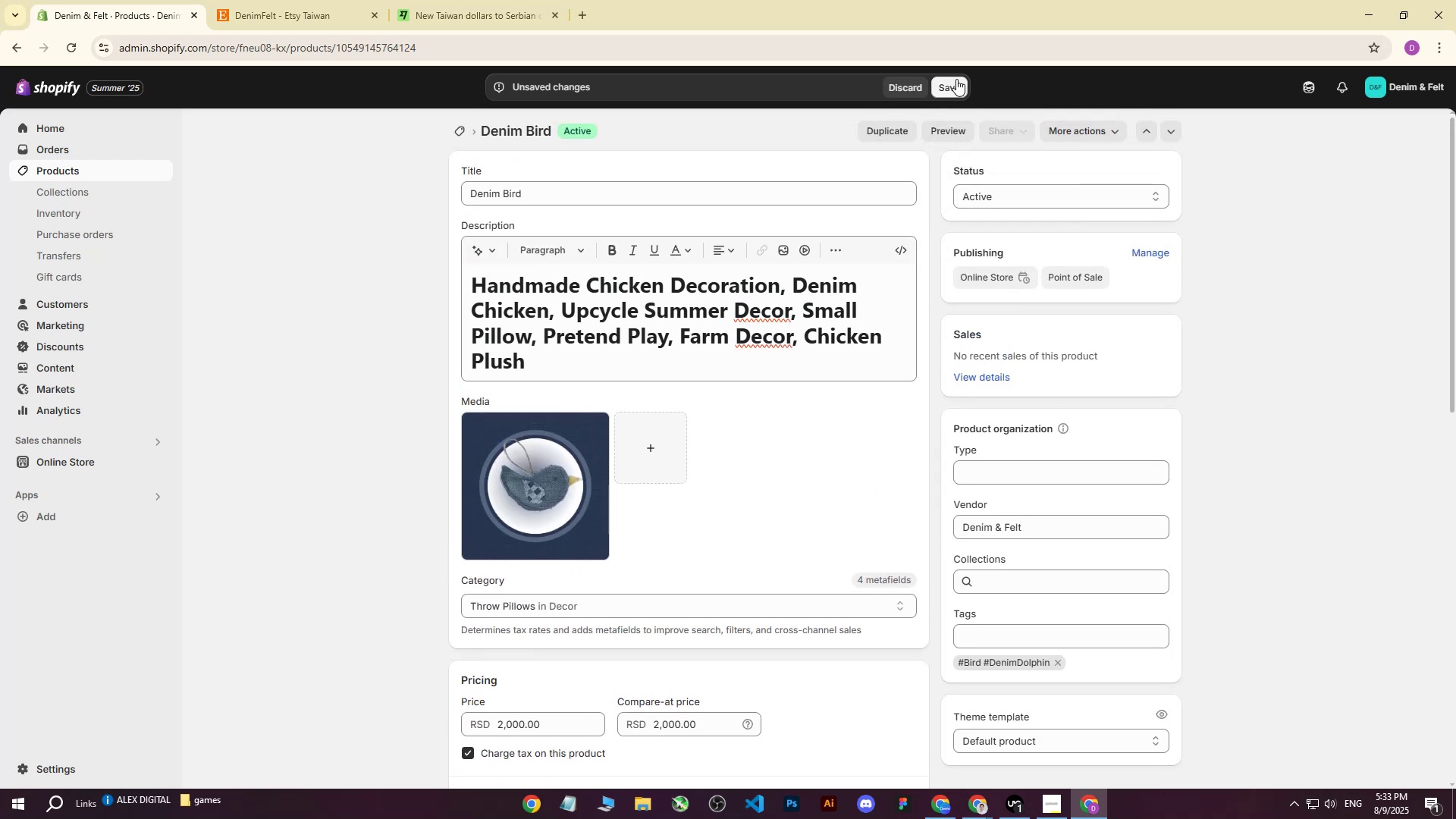 
left_click([956, 79])
 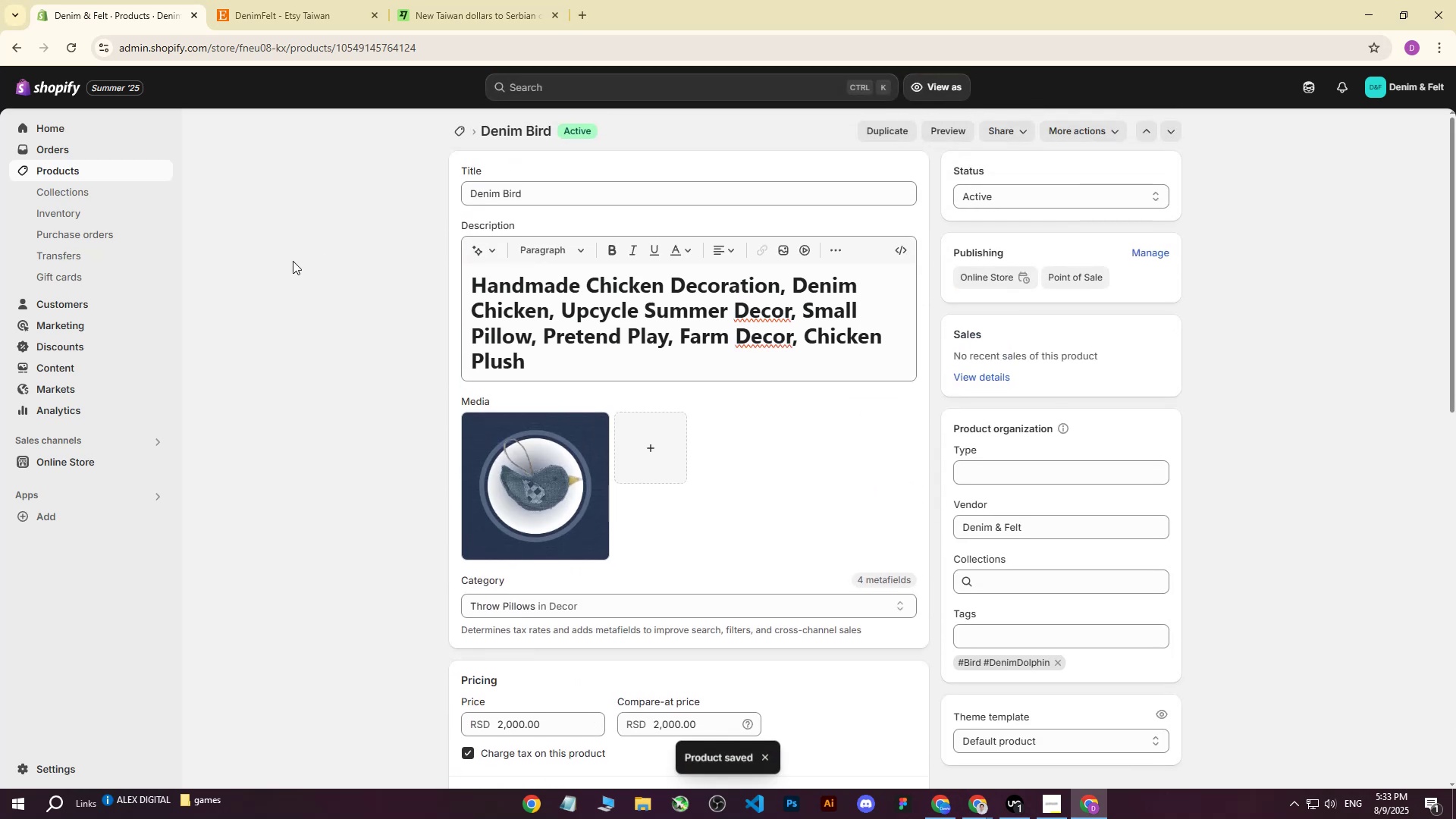 
left_click([64, 168])
 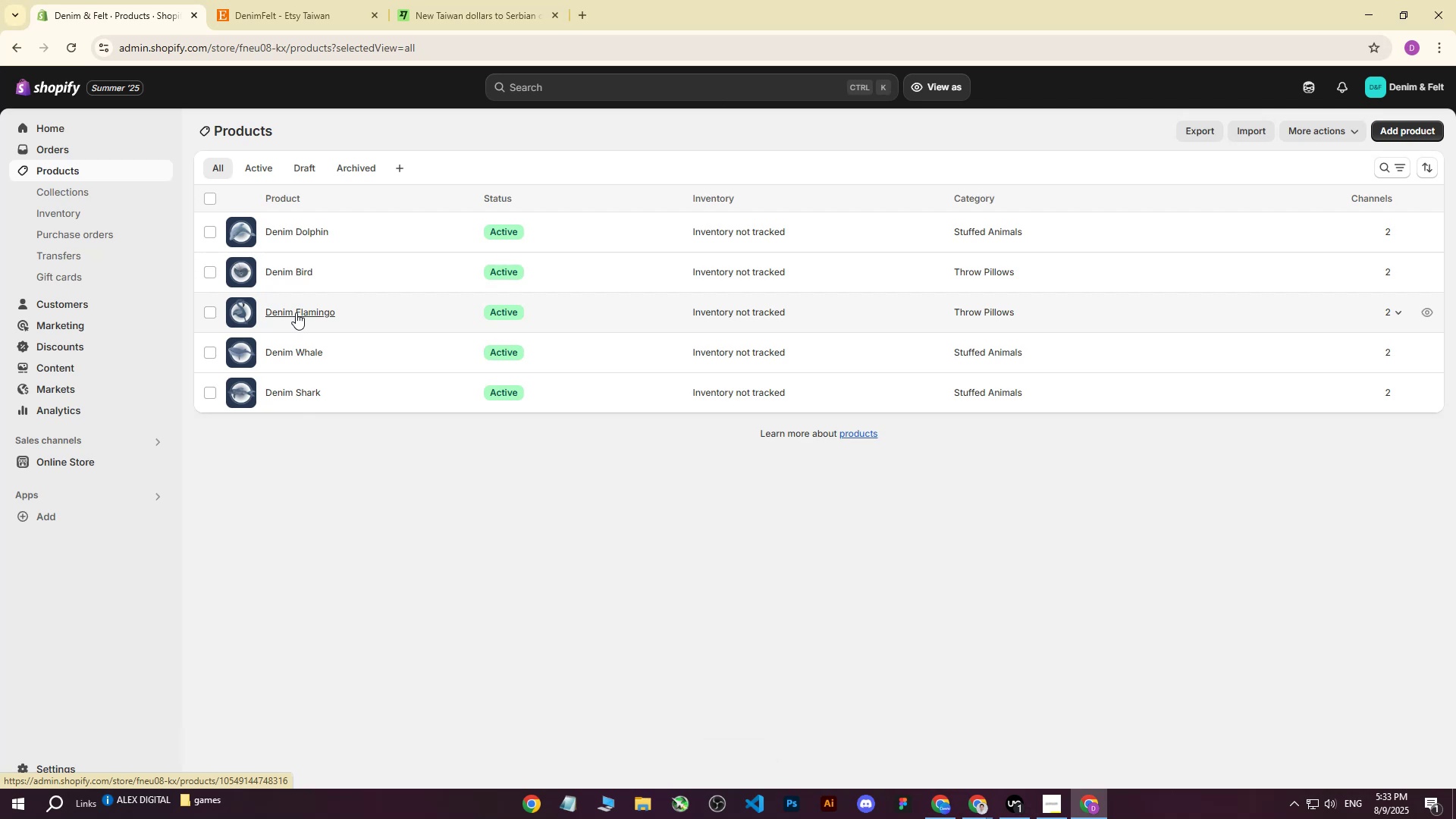 
wait(5.47)
 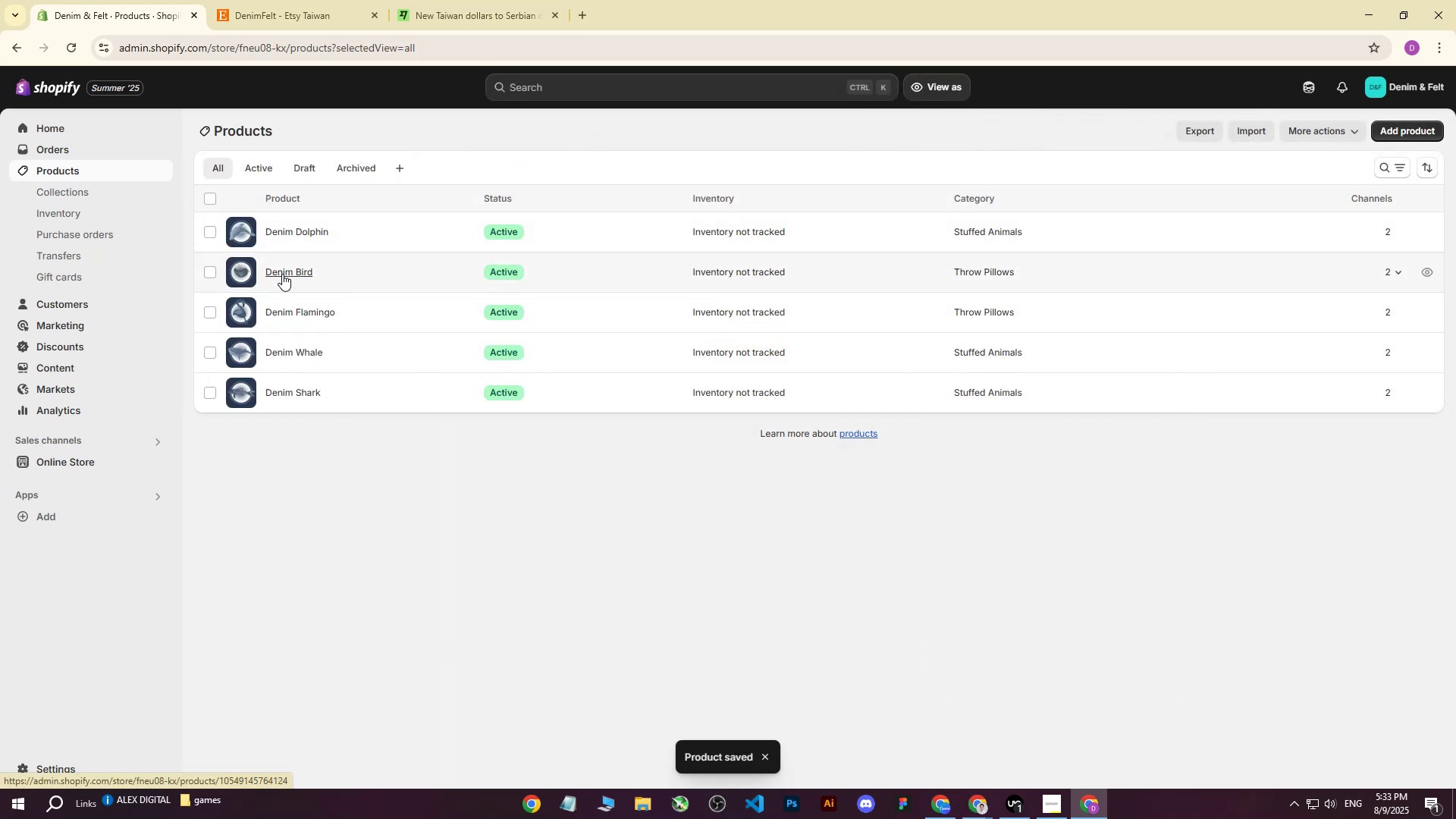 
left_click([296, 312])
 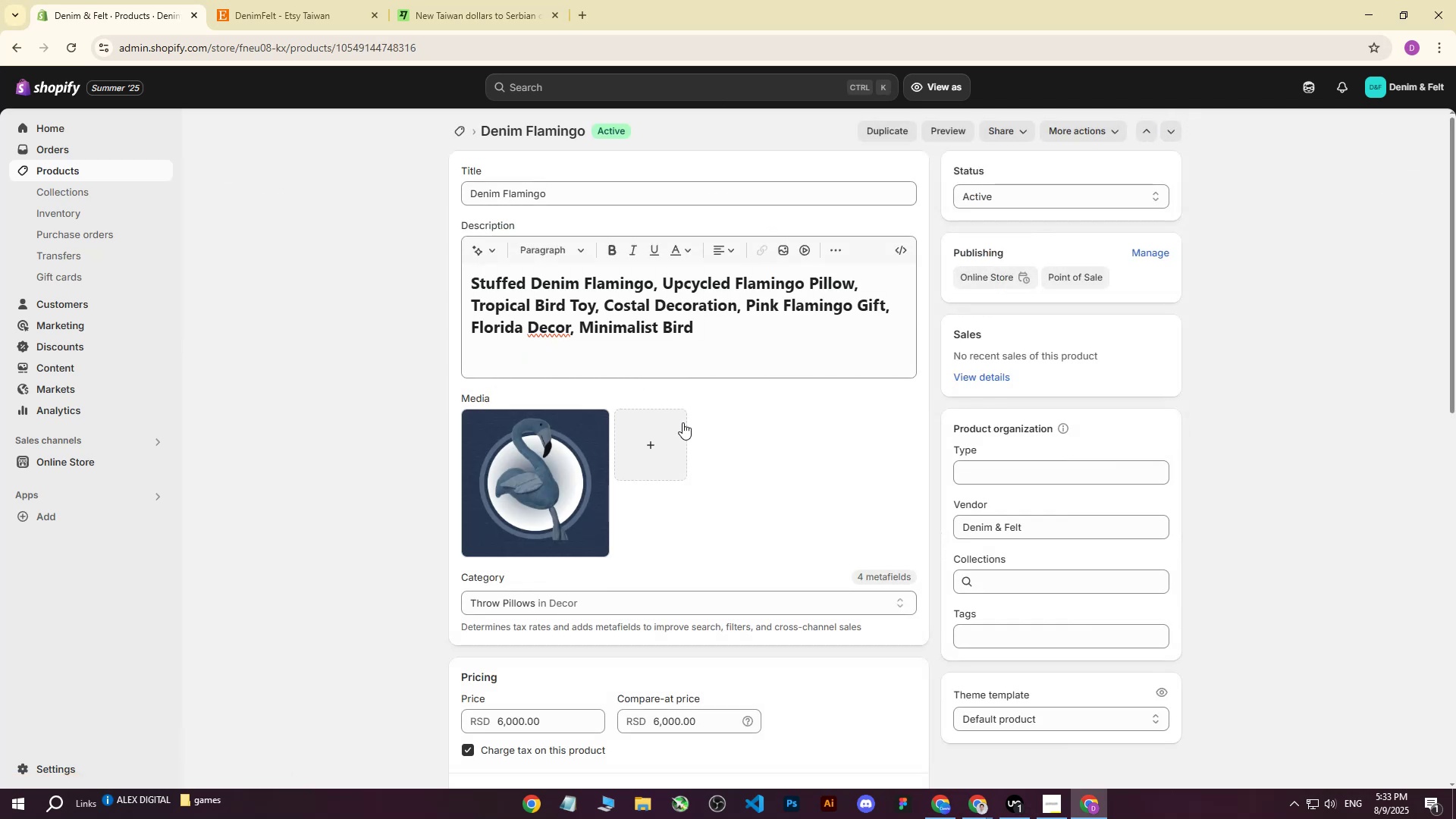 
scroll: coordinate [701, 484], scroll_direction: down, amount: 1.0
 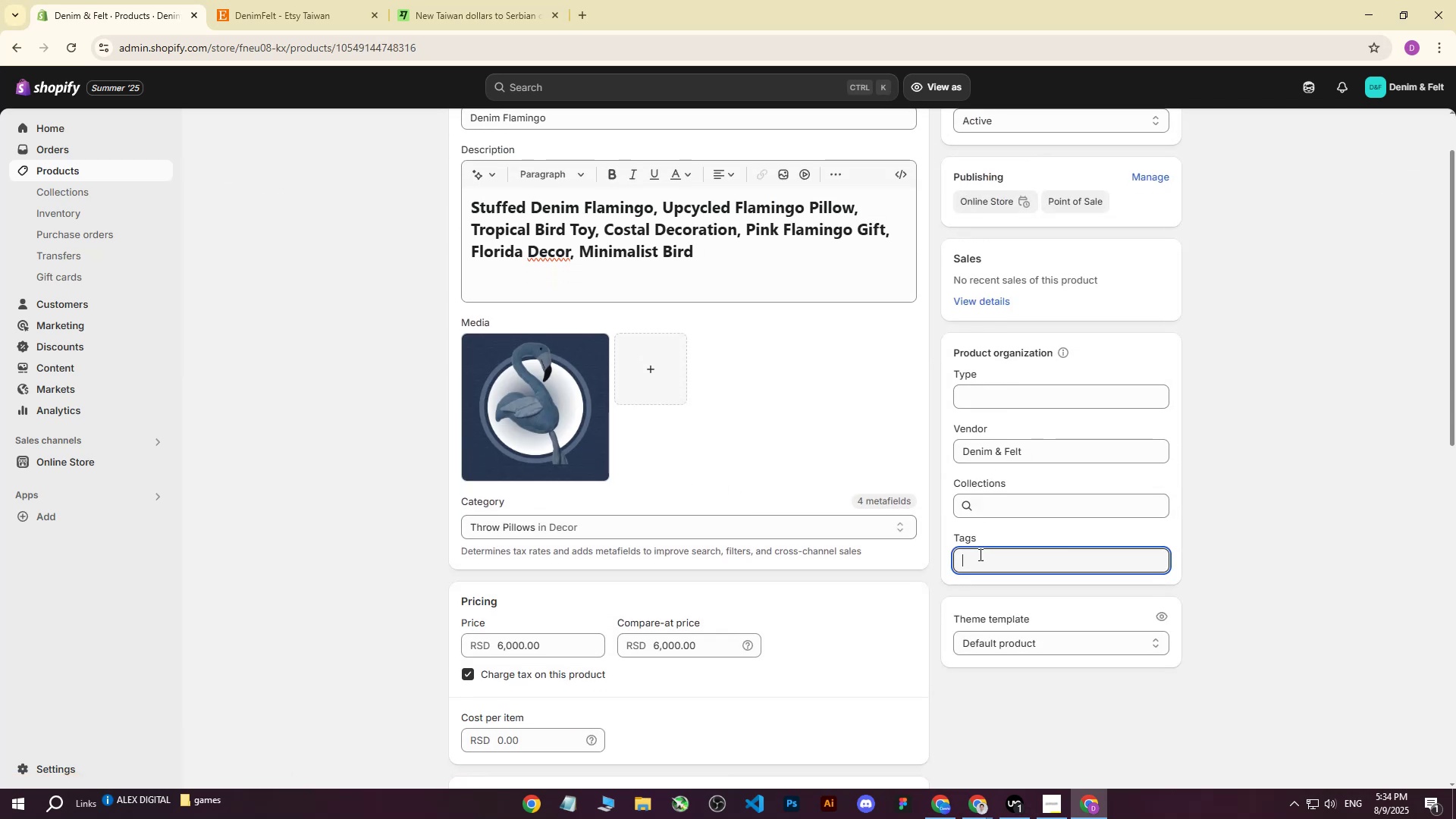 
type(#FLa)
key(Backspace)
key(Backspace)
type(lamingo #DenimFlamingo)
 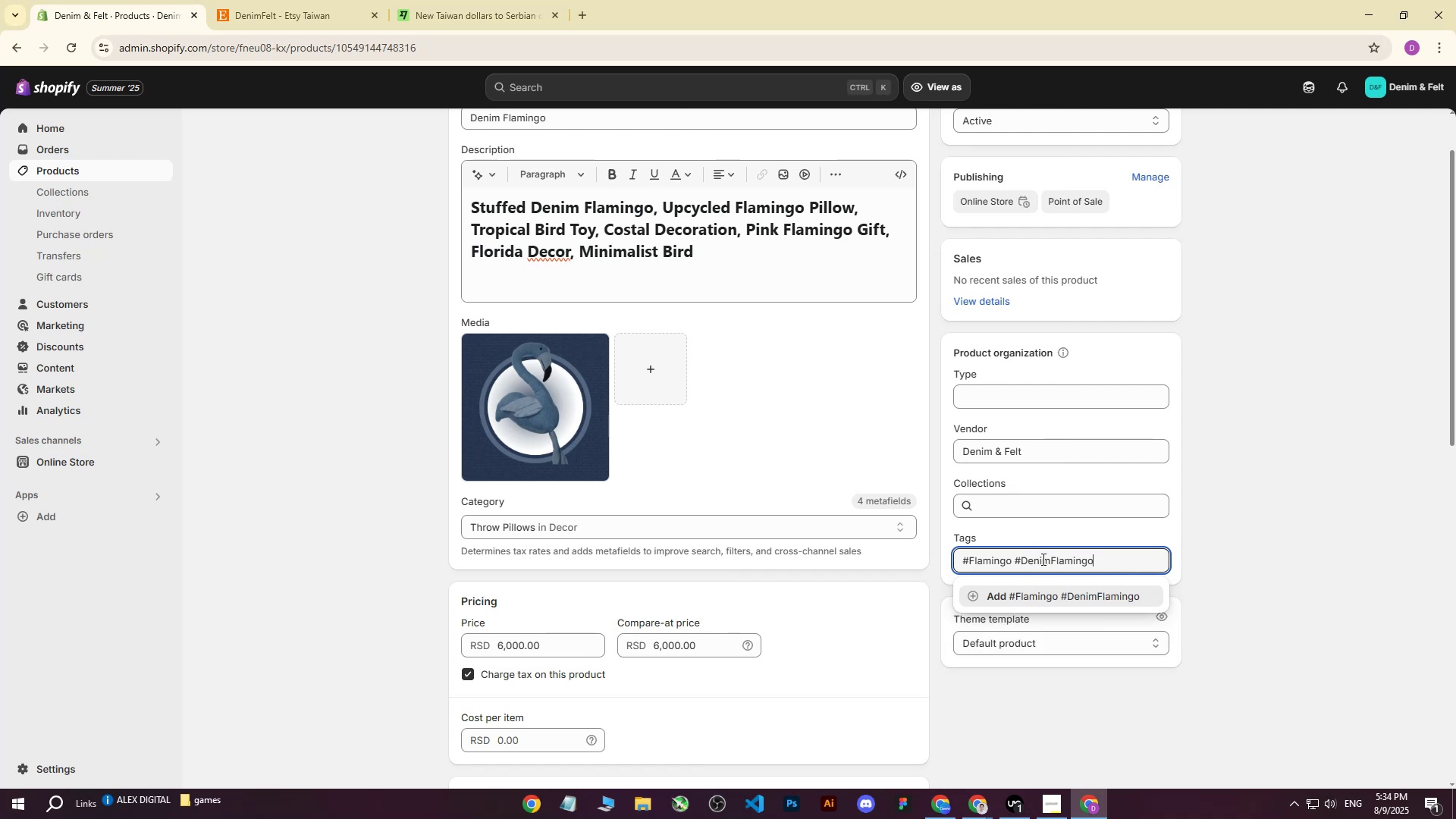 
key(Enter)
 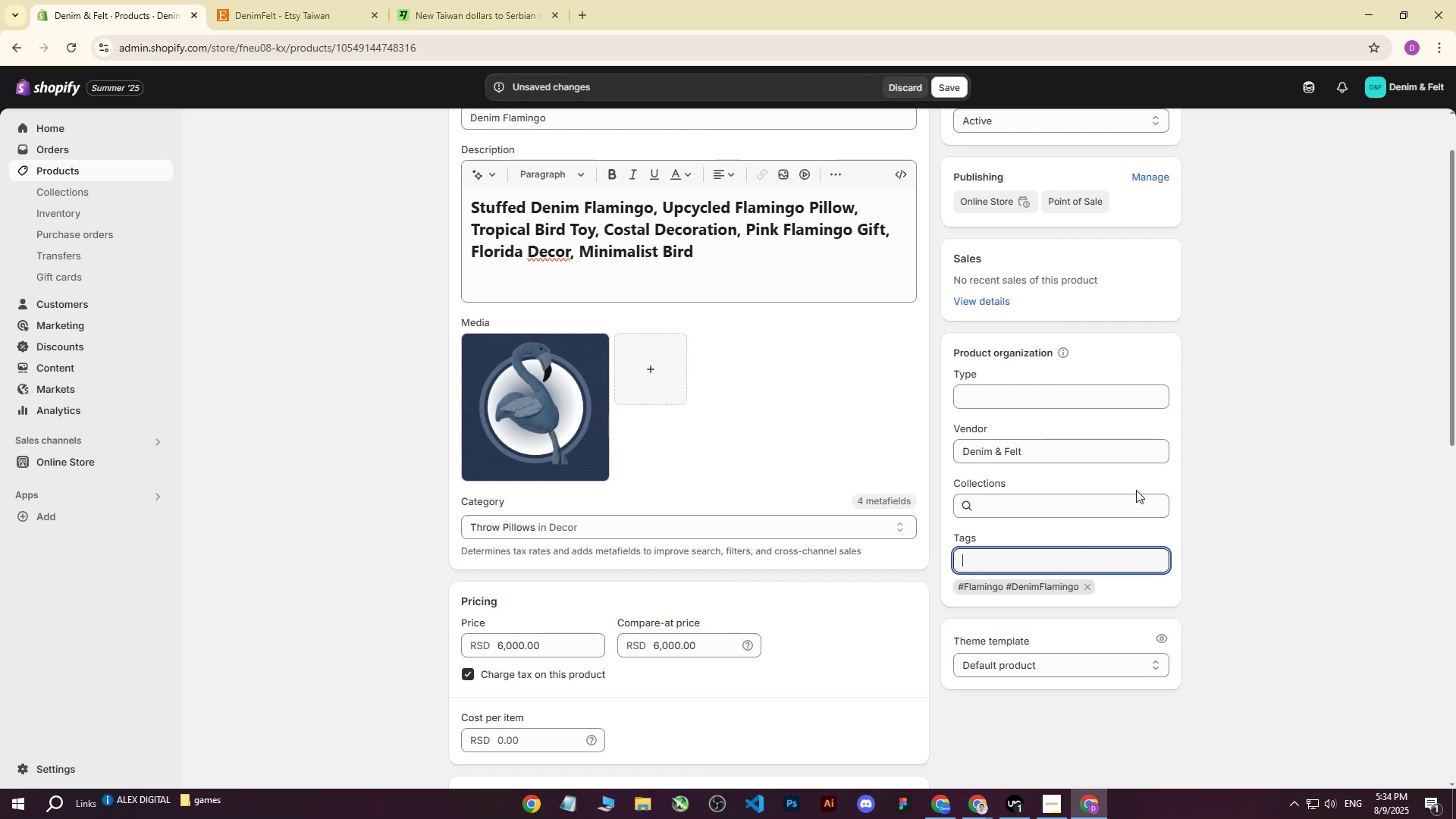 
scroll: coordinate [609, 447], scroll_direction: down, amount: 13.0
 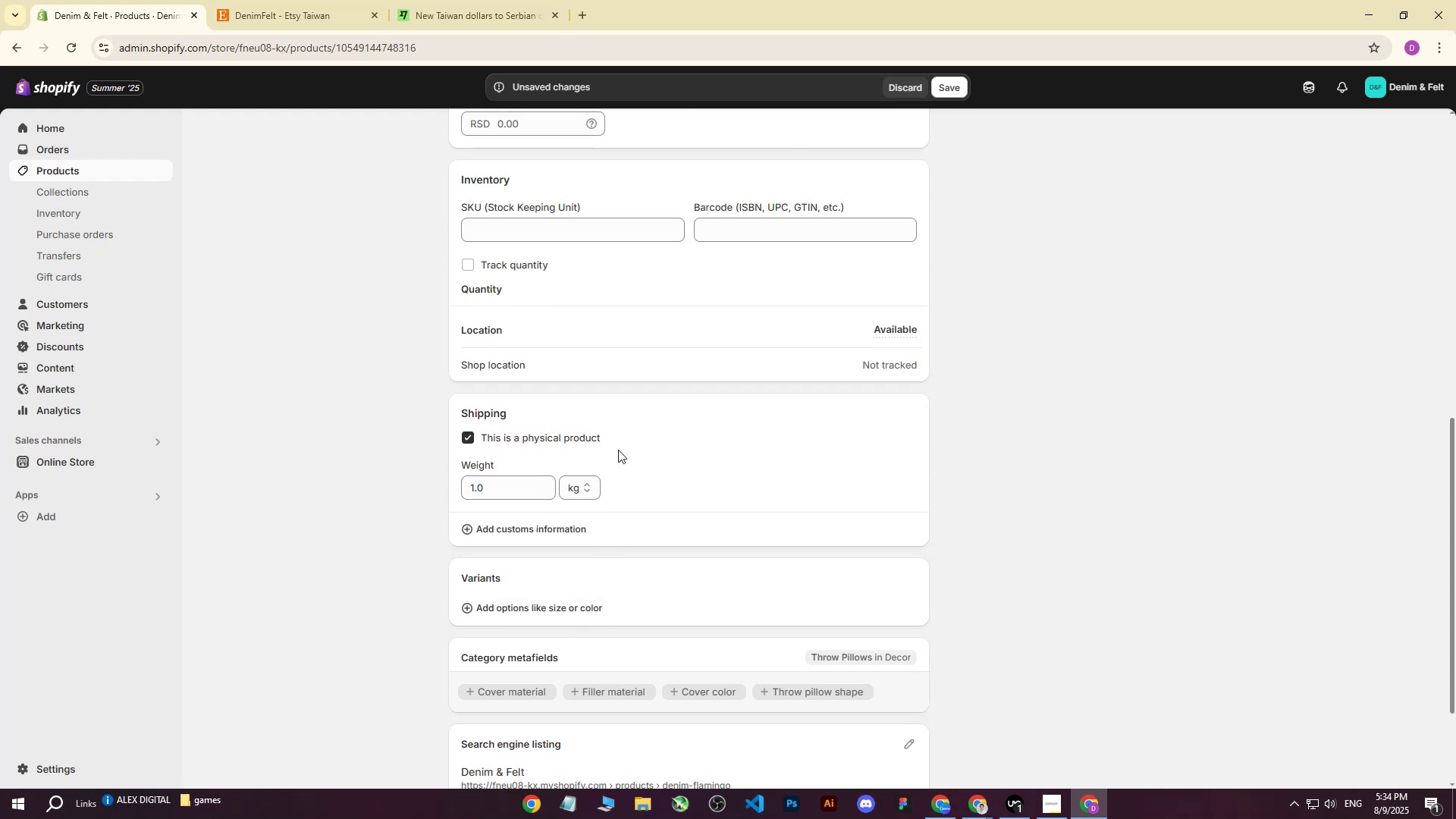 
scroll: coordinate [842, 419], scroll_direction: up, amount: 6.0
 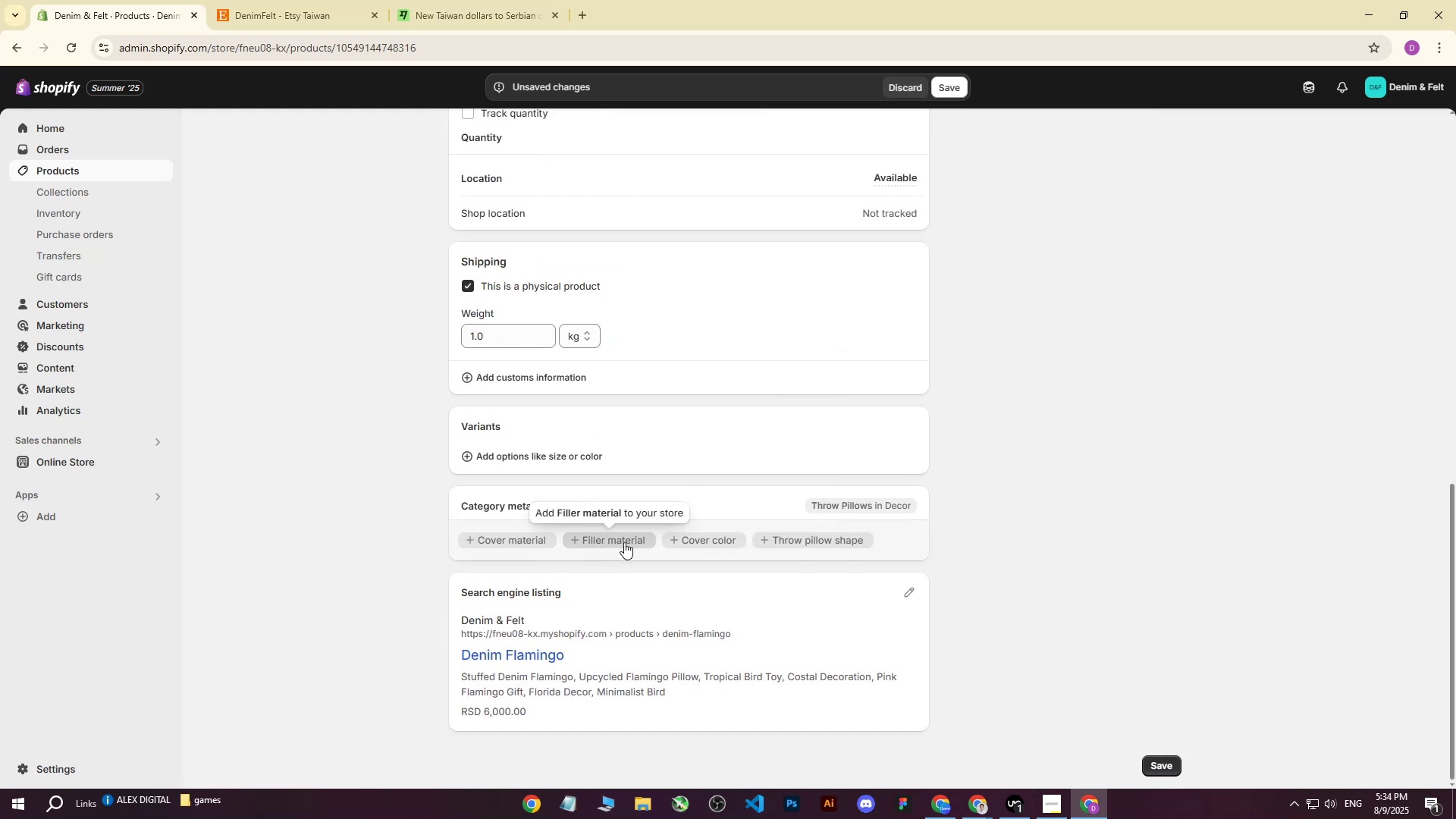 
left_click([818, 542])
 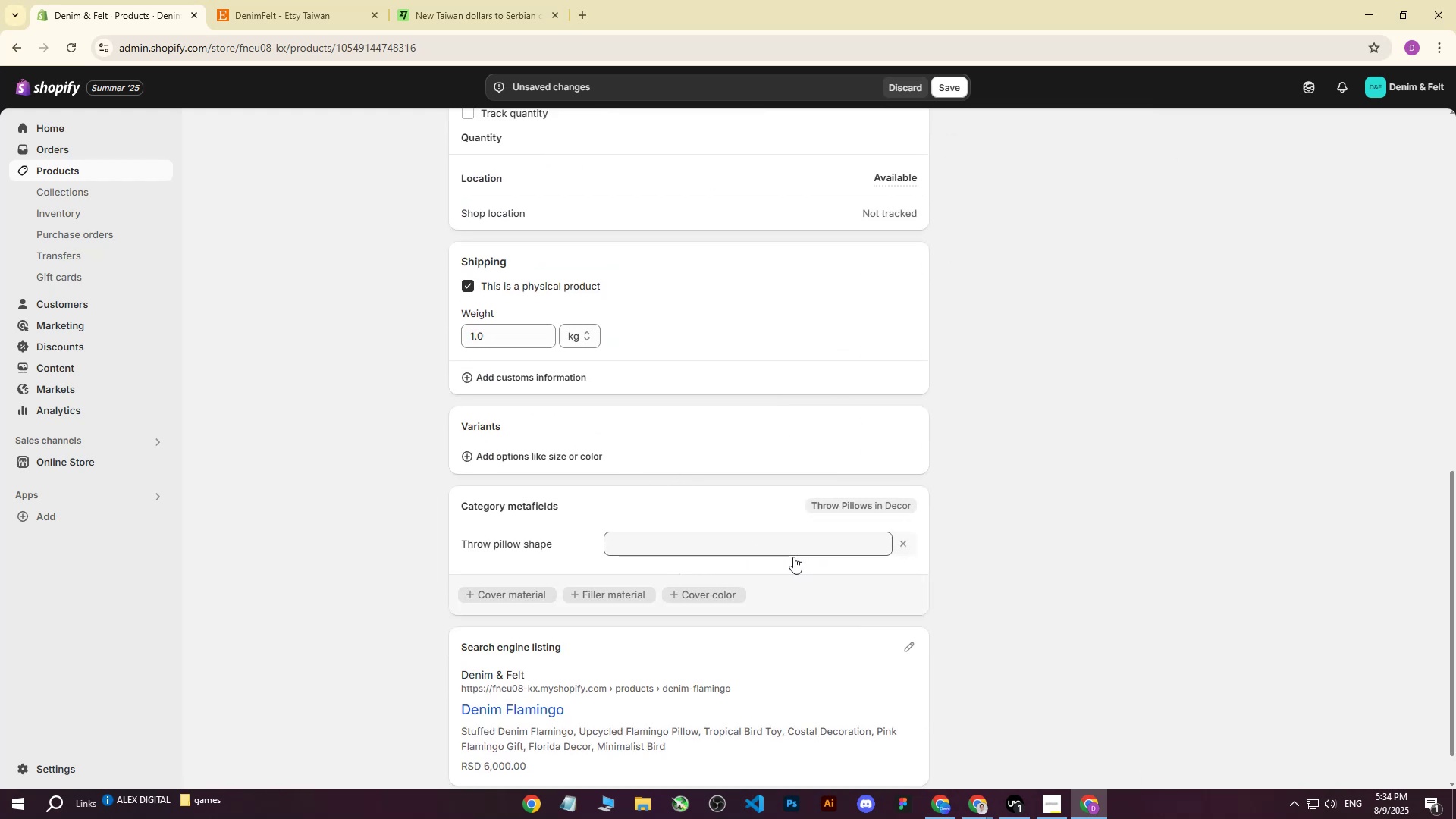 
left_click([780, 542])
 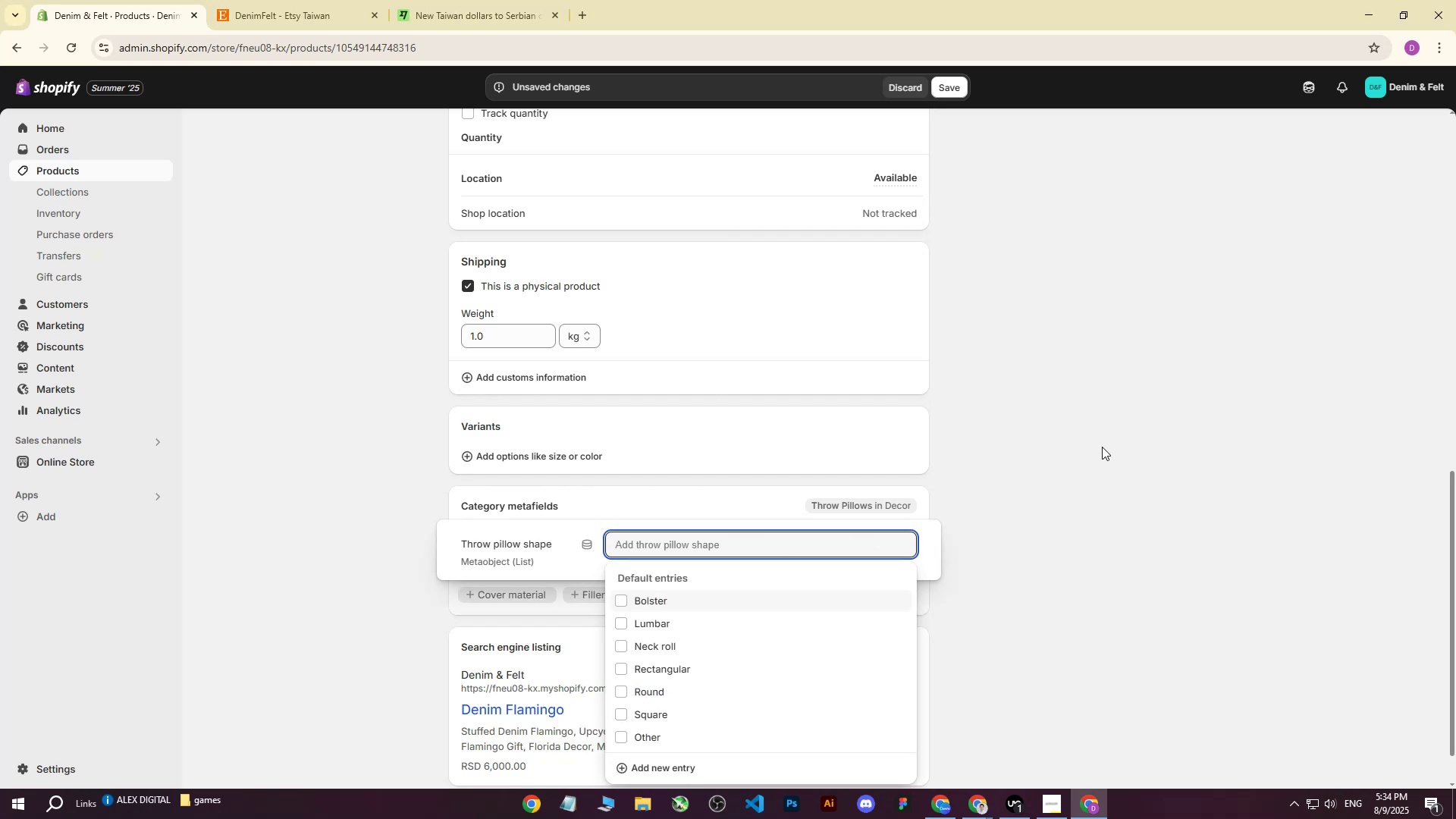 
double_click([1103, 446])
 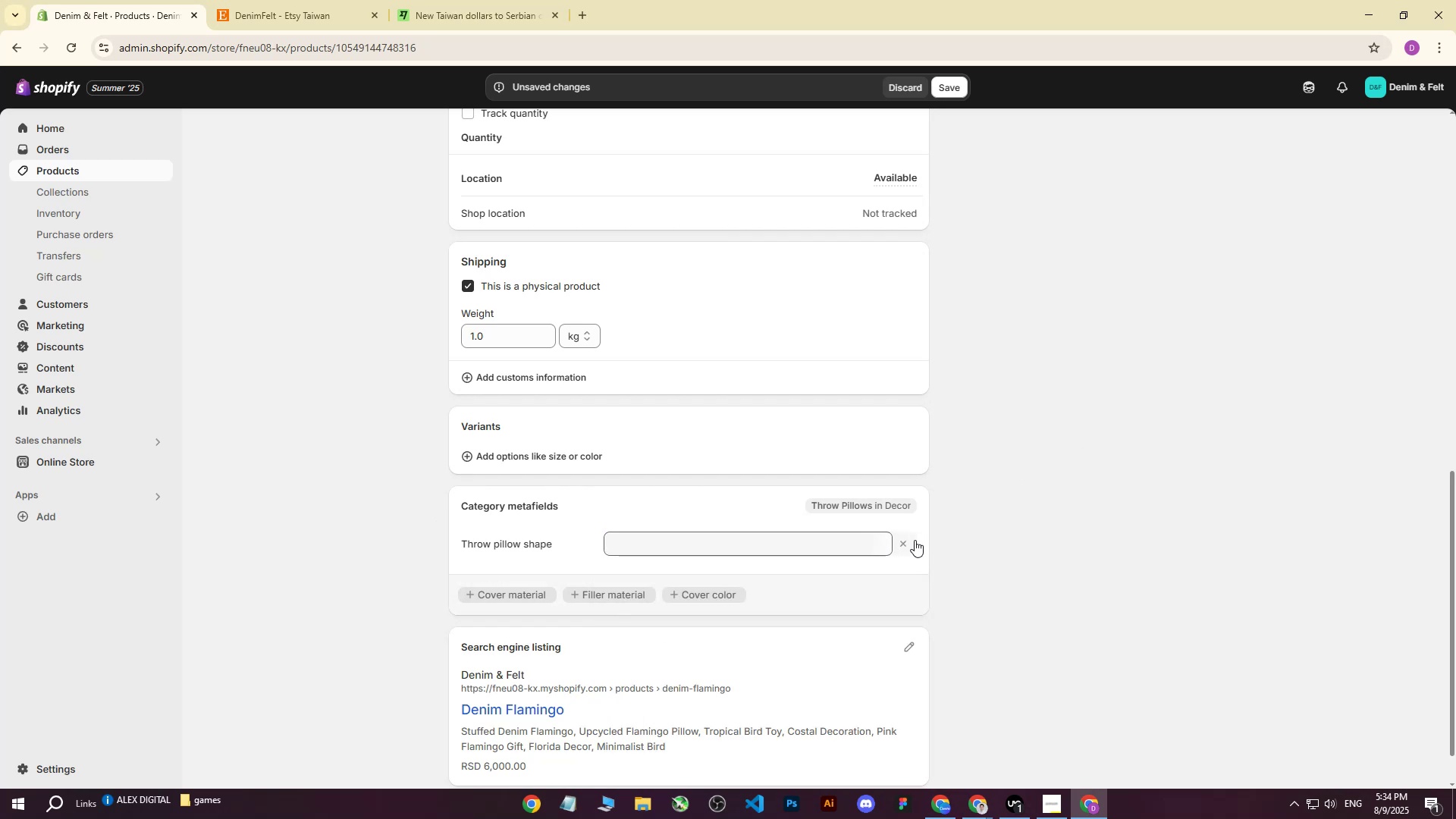 
left_click([905, 544])
 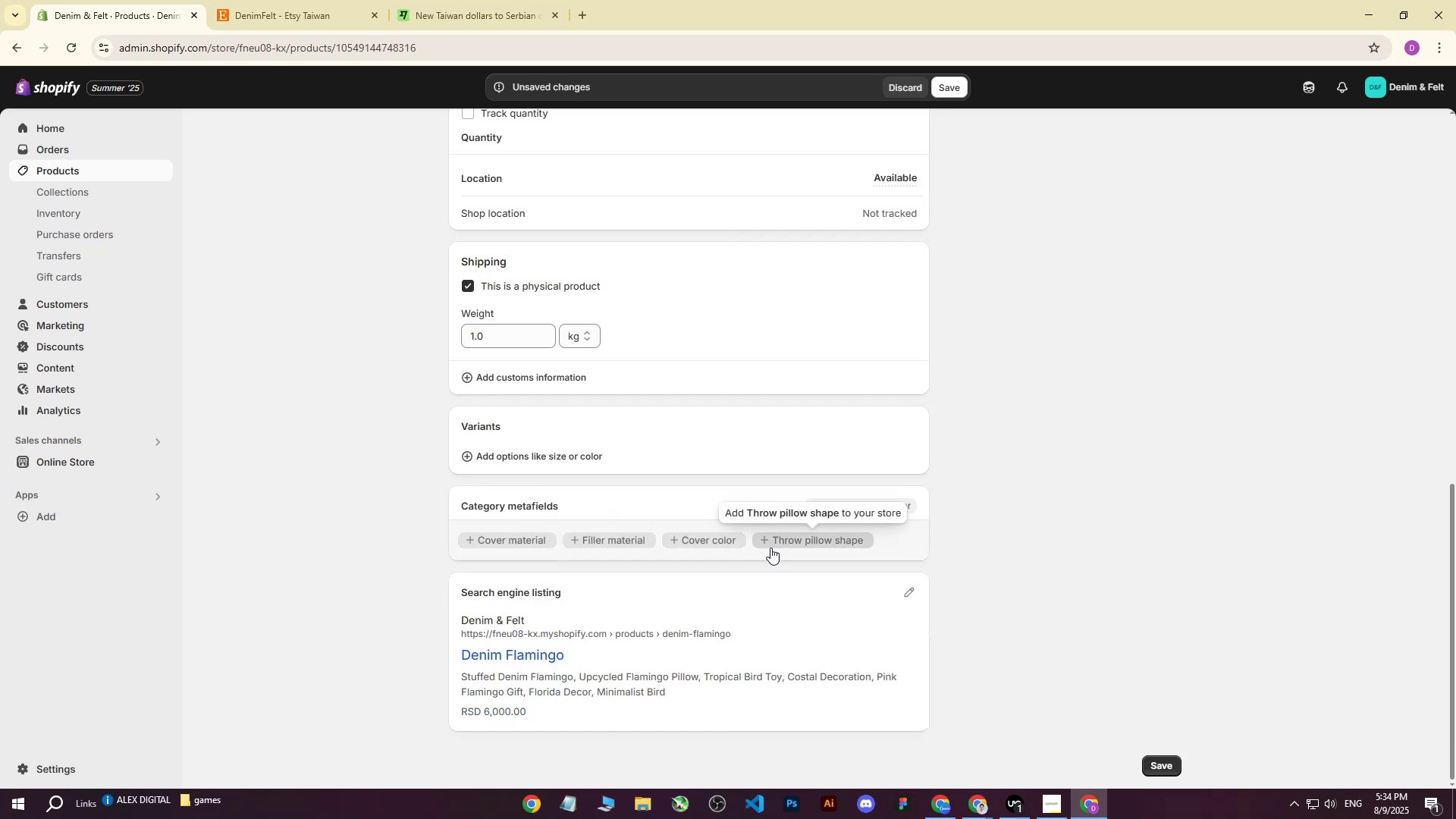 
left_click([826, 546])
 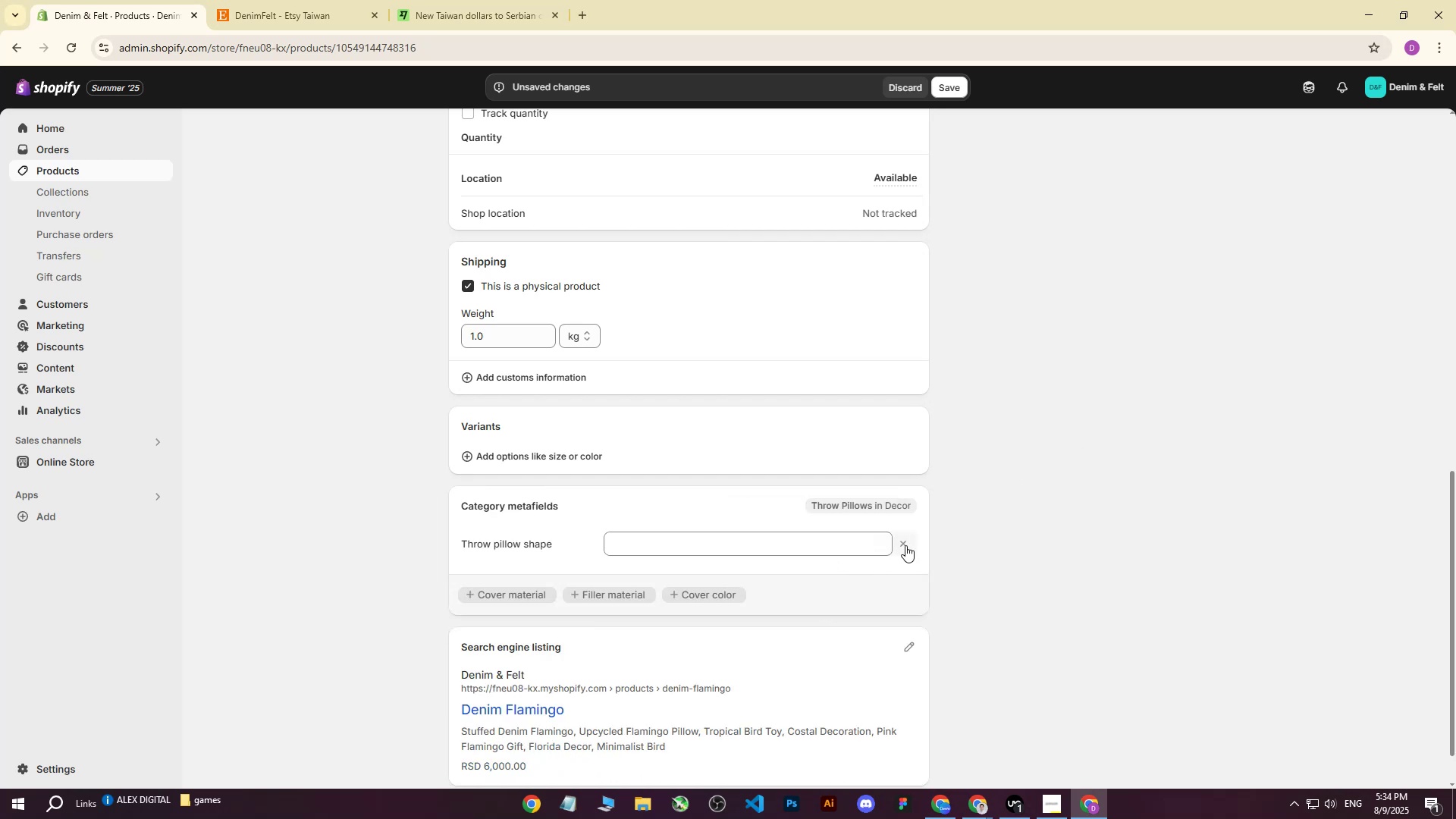 
left_click([905, 544])
 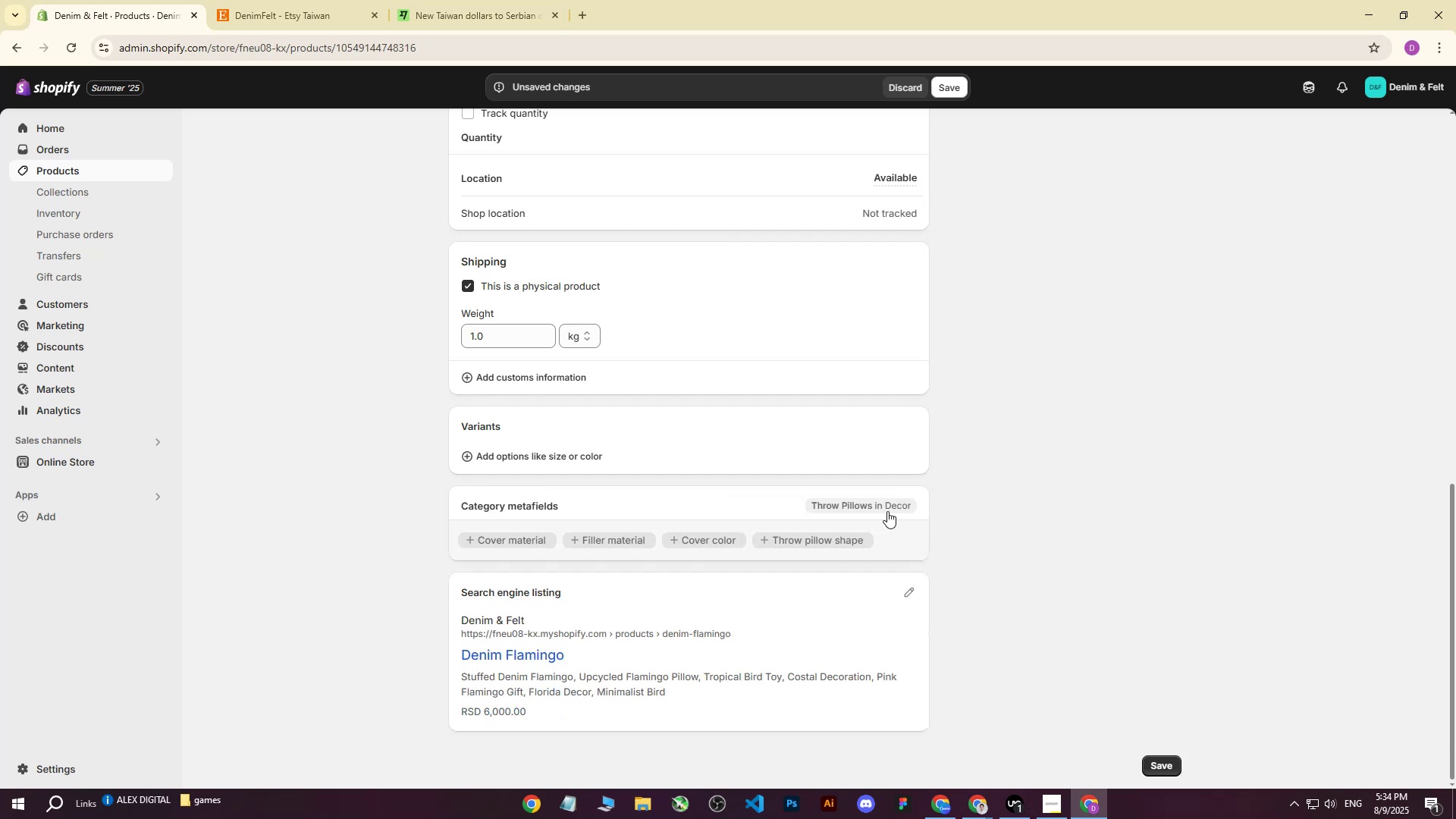 
scroll: coordinate [896, 384], scroll_direction: up, amount: 21.0
 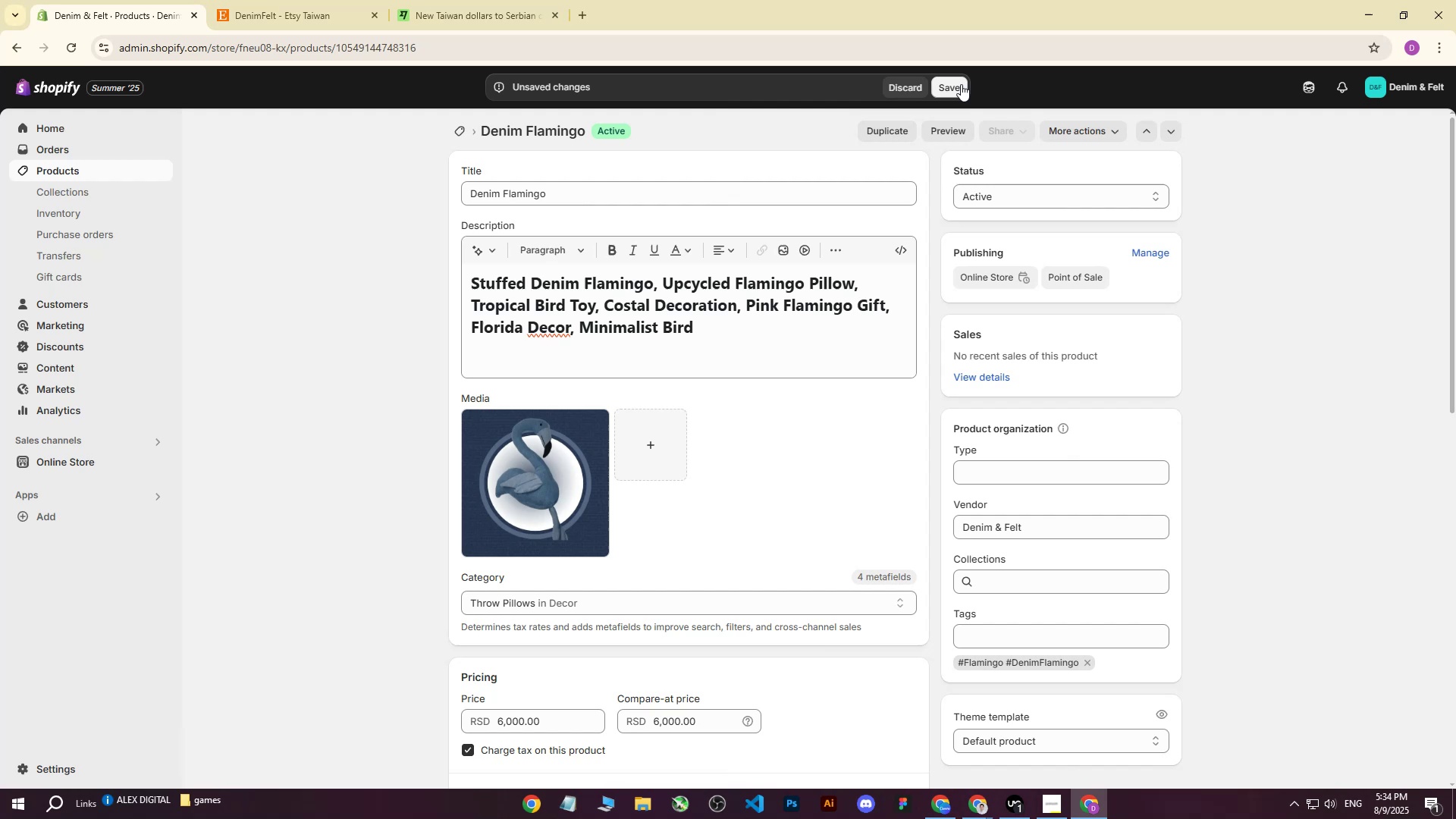 
left_click([960, 83])
 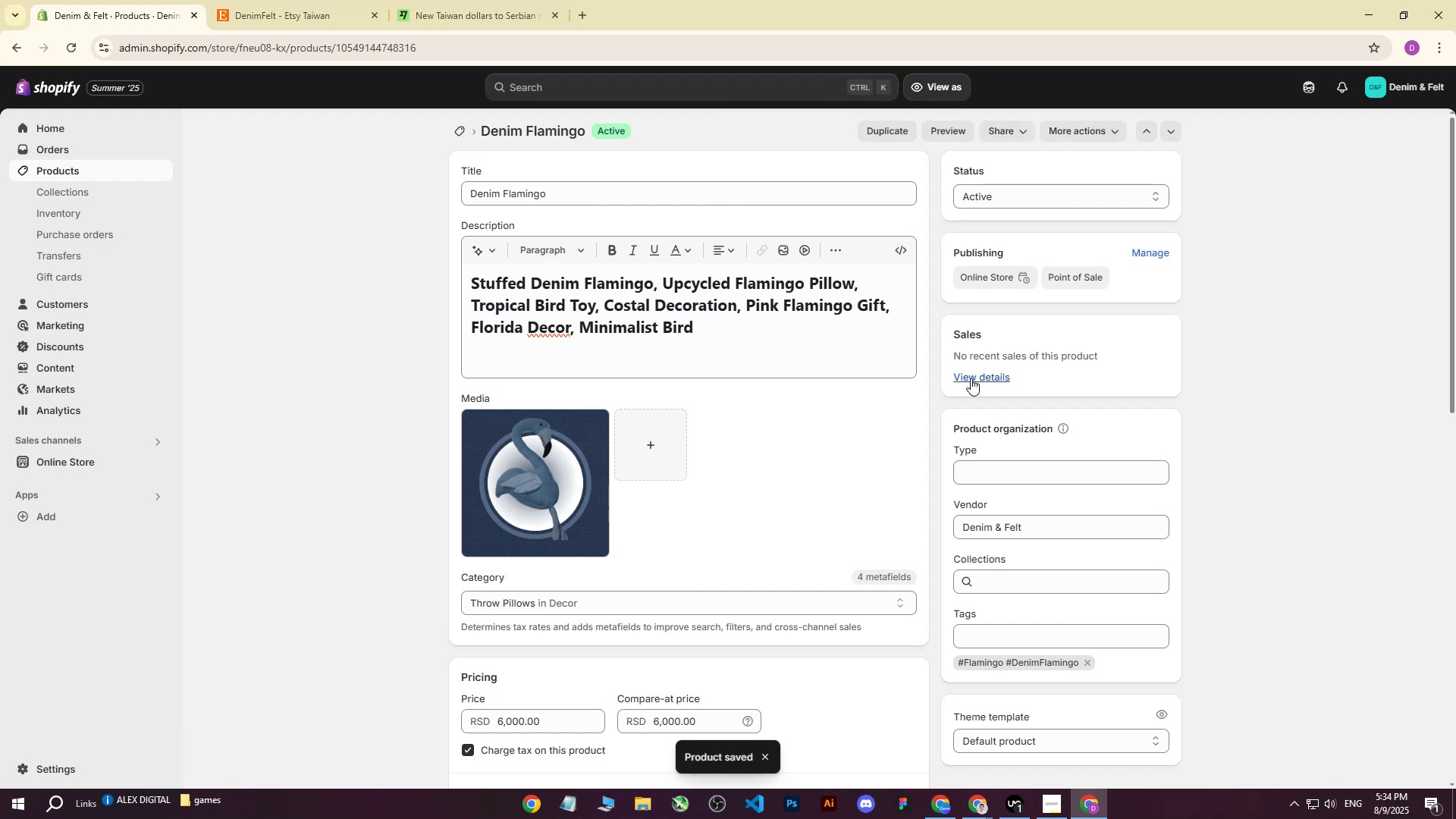 
left_click([1021, 799])
 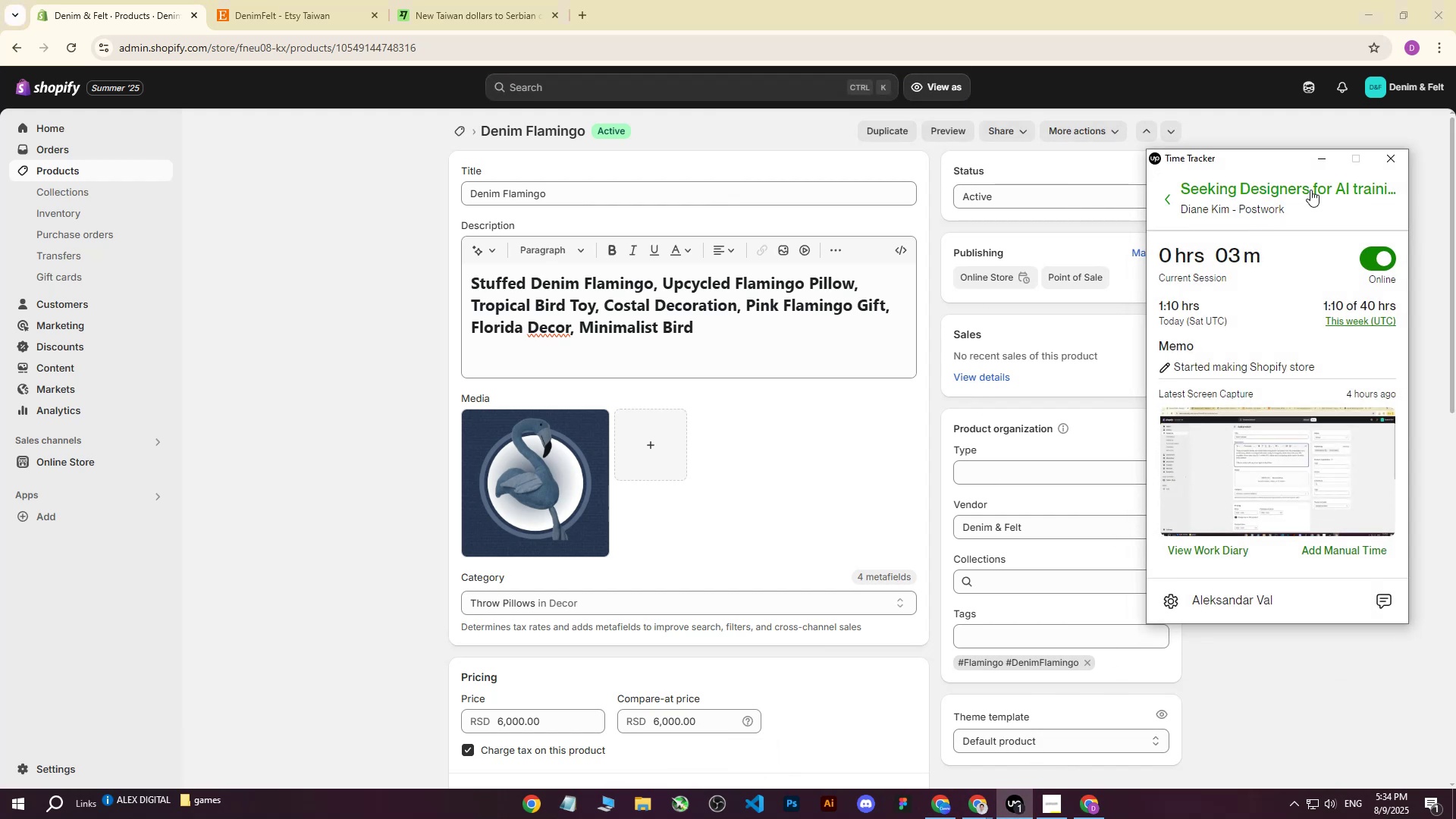 
wait(7.42)
 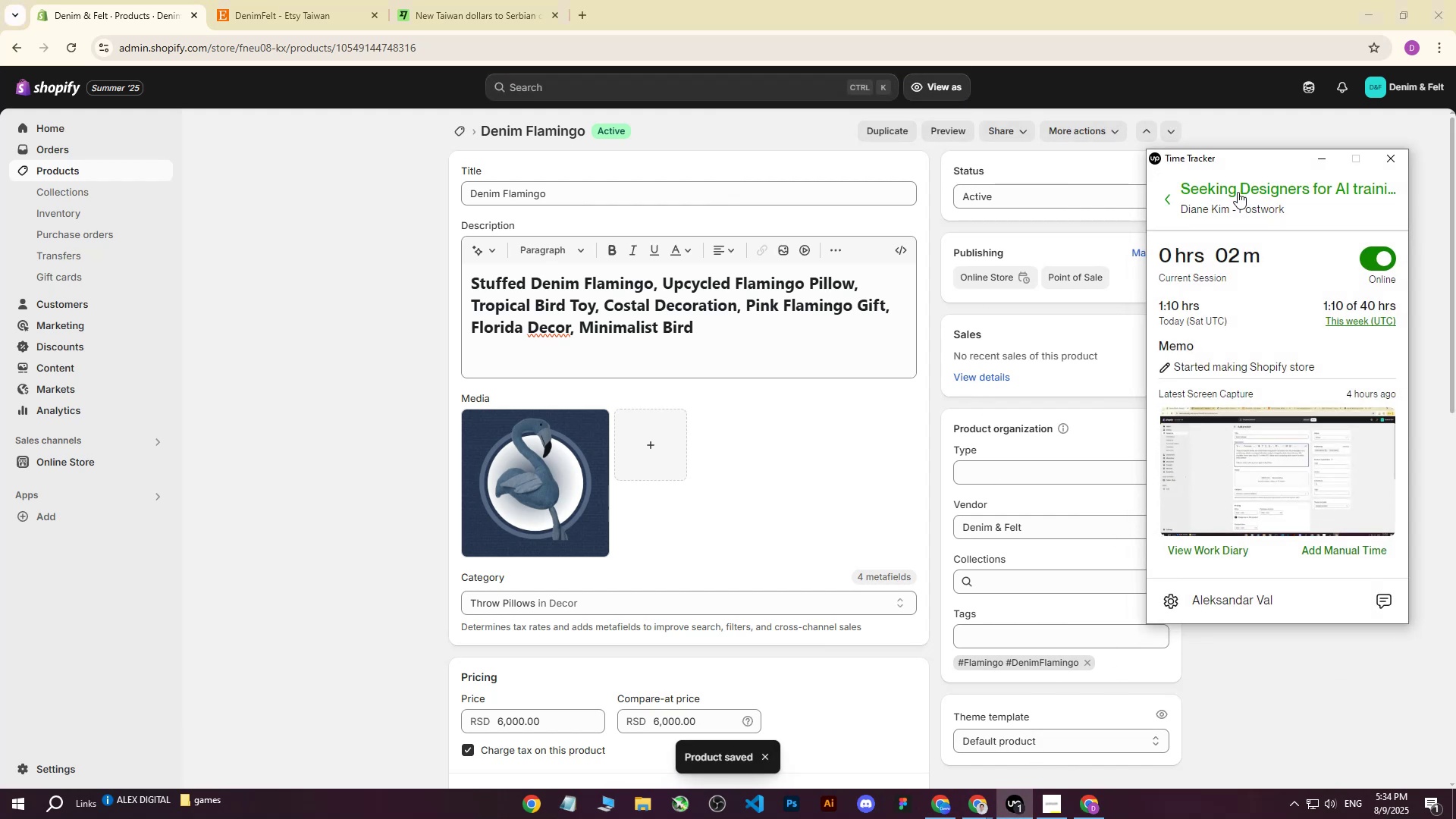 
left_click([80, 169])
 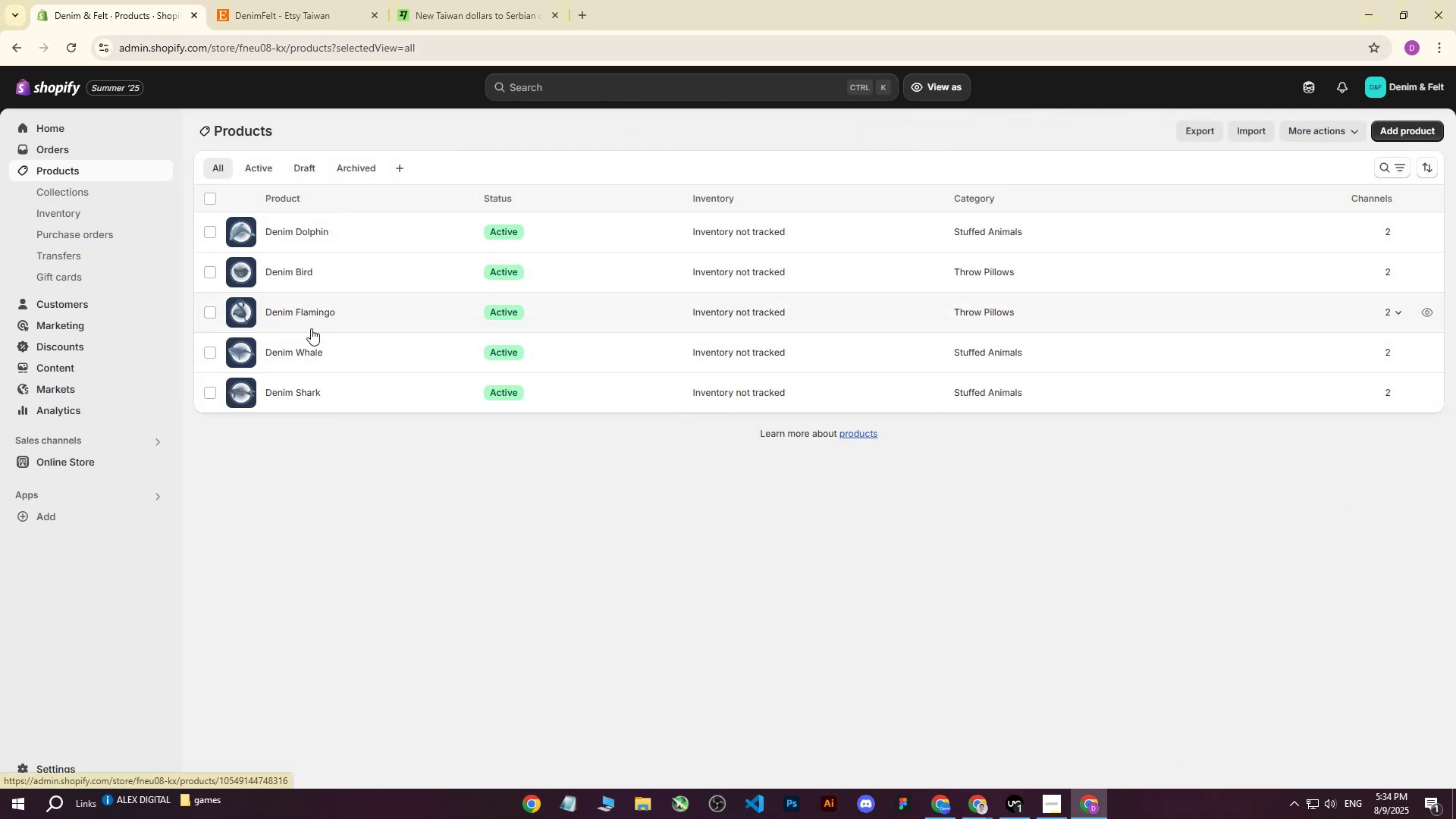 
left_click([301, 350])
 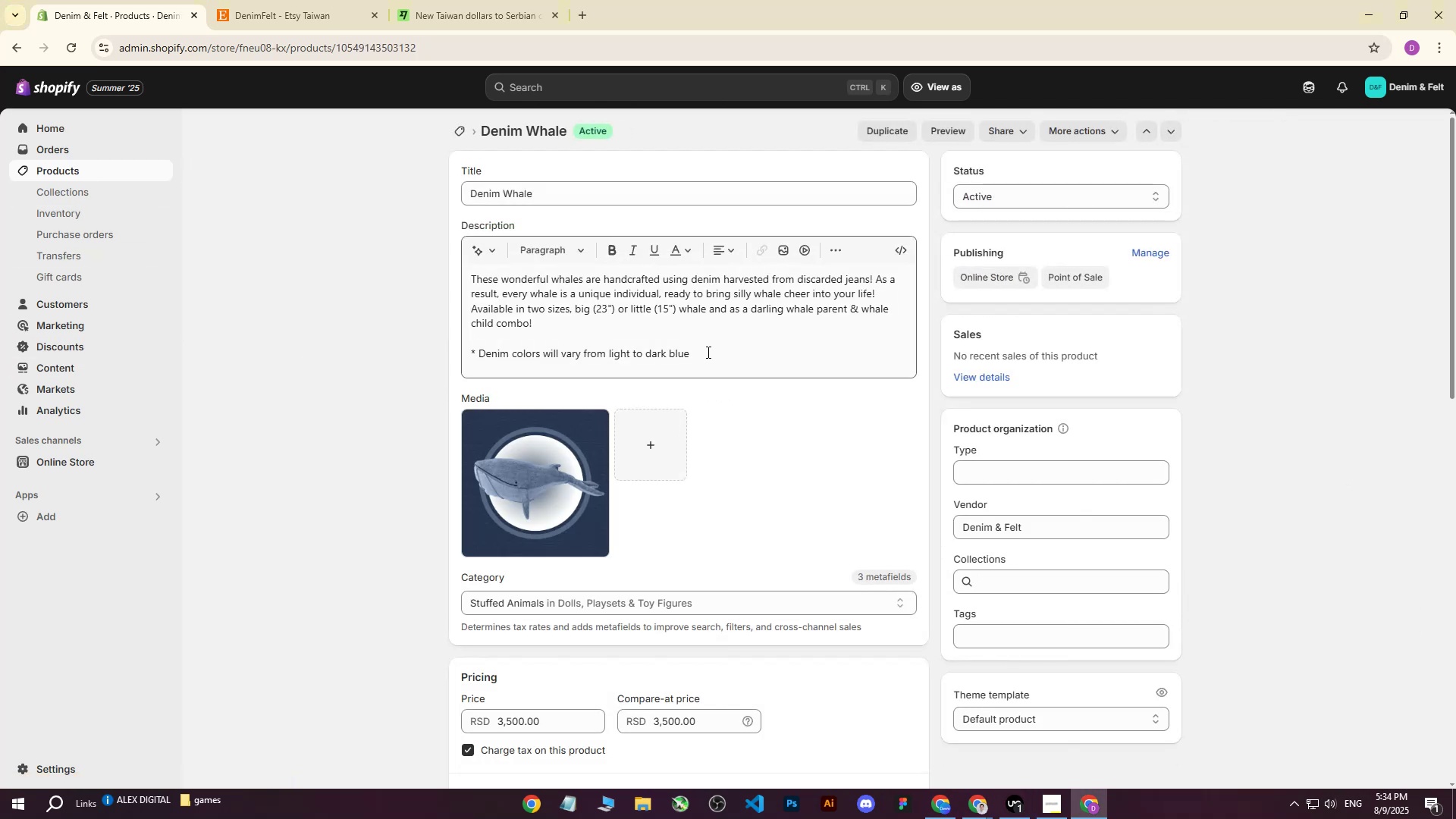 
wait(5.11)
 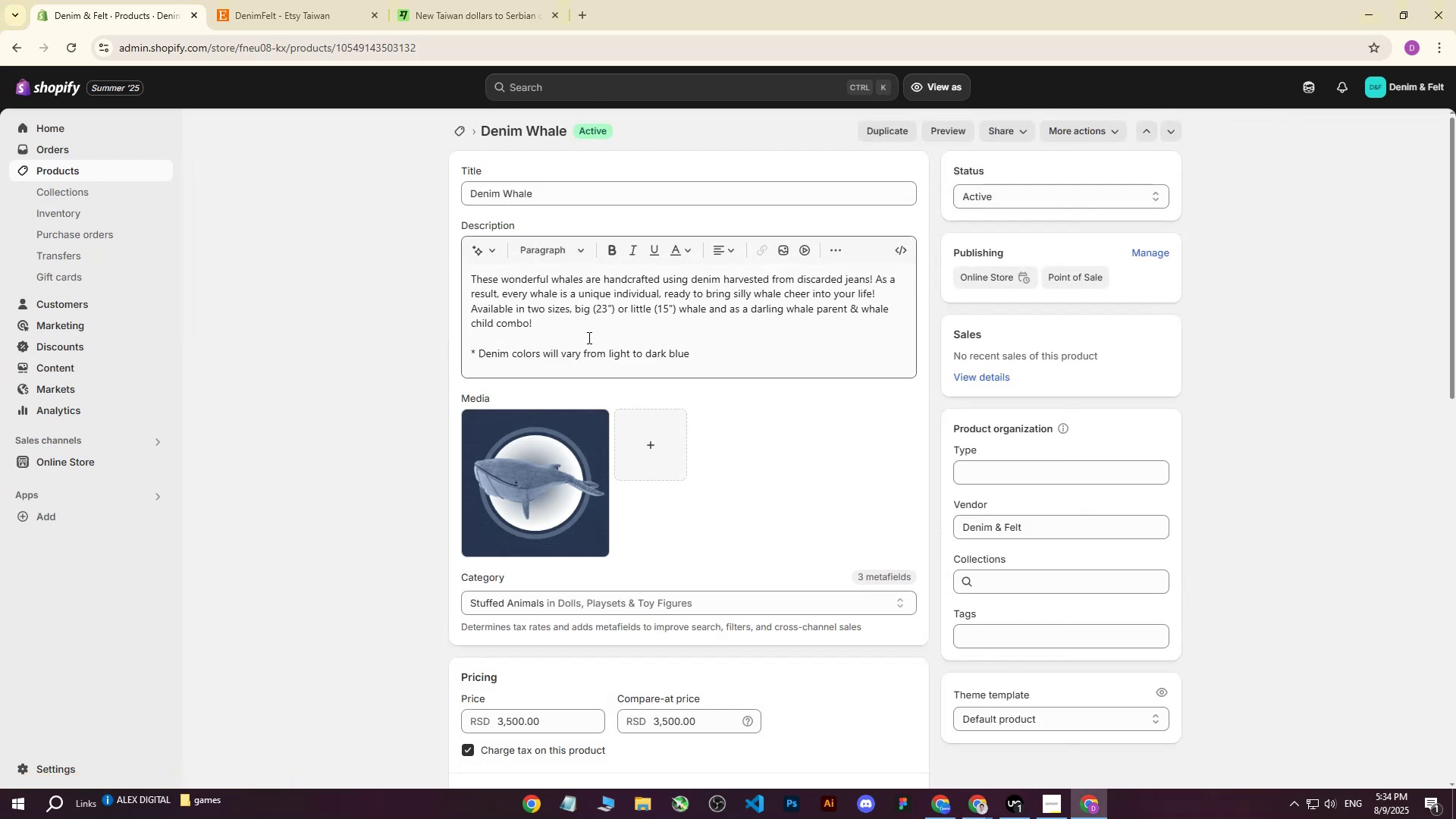 
left_click([481, 357])
 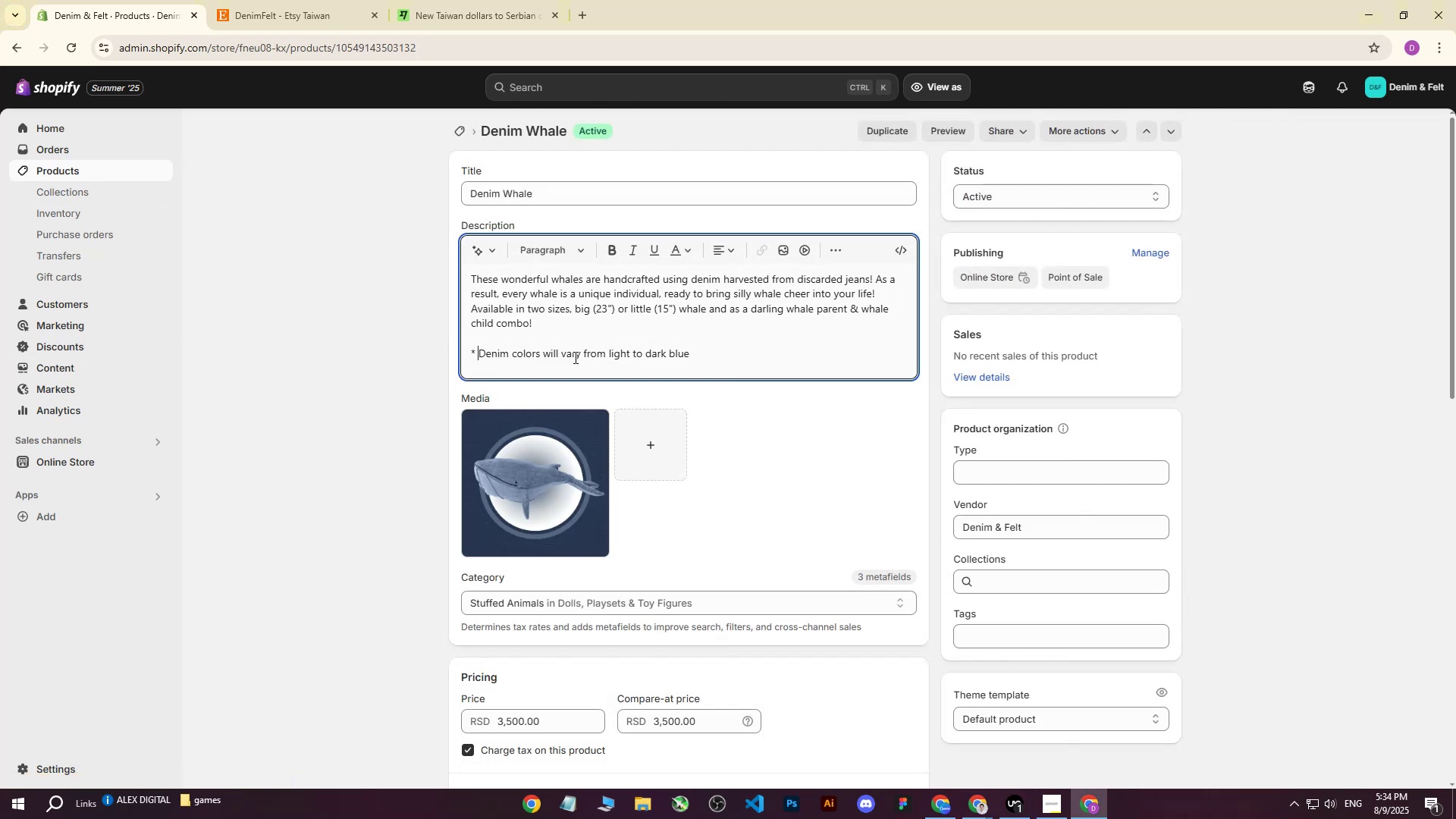 
key(Backspace)
 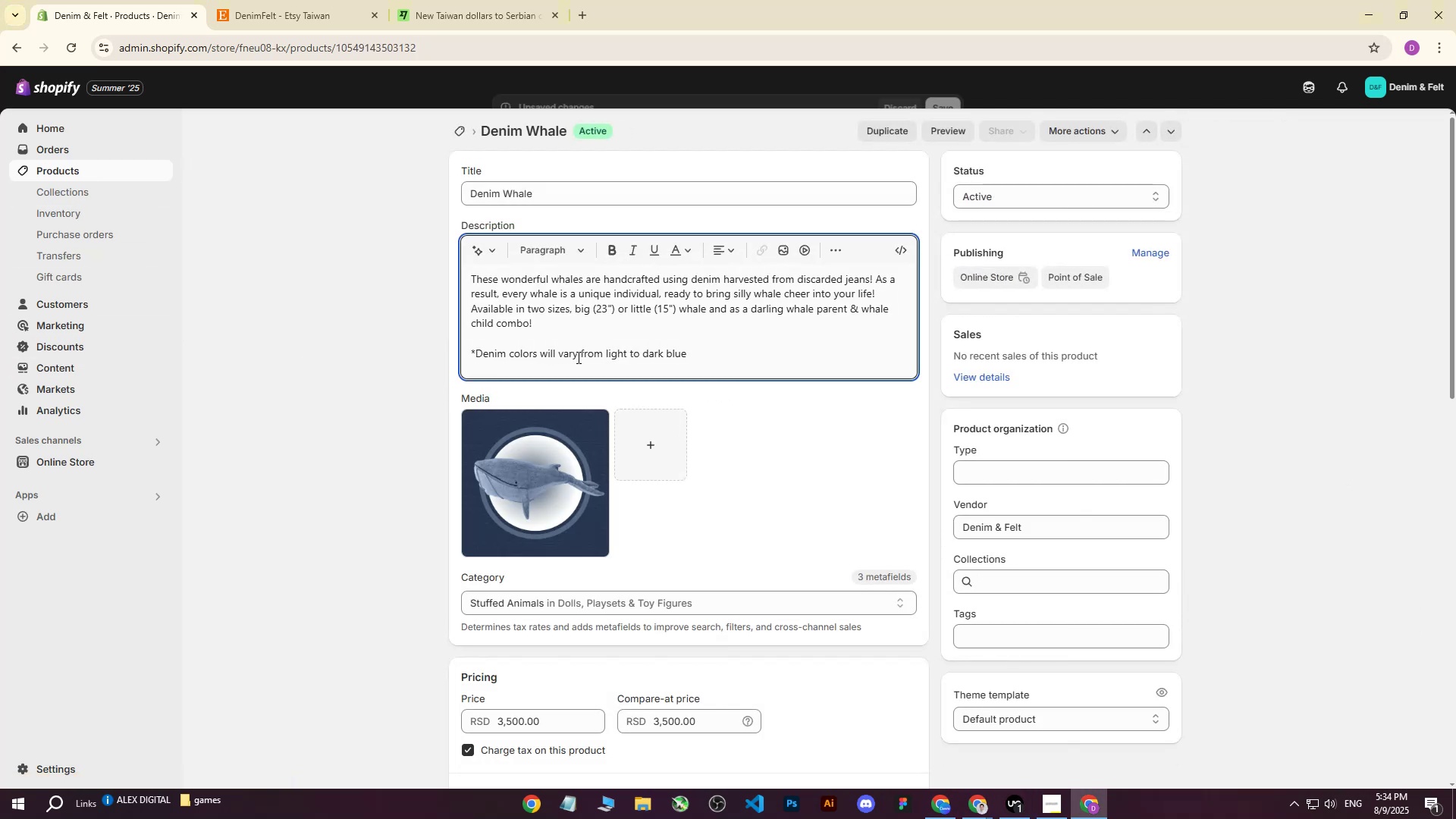 
key(Backspace)
 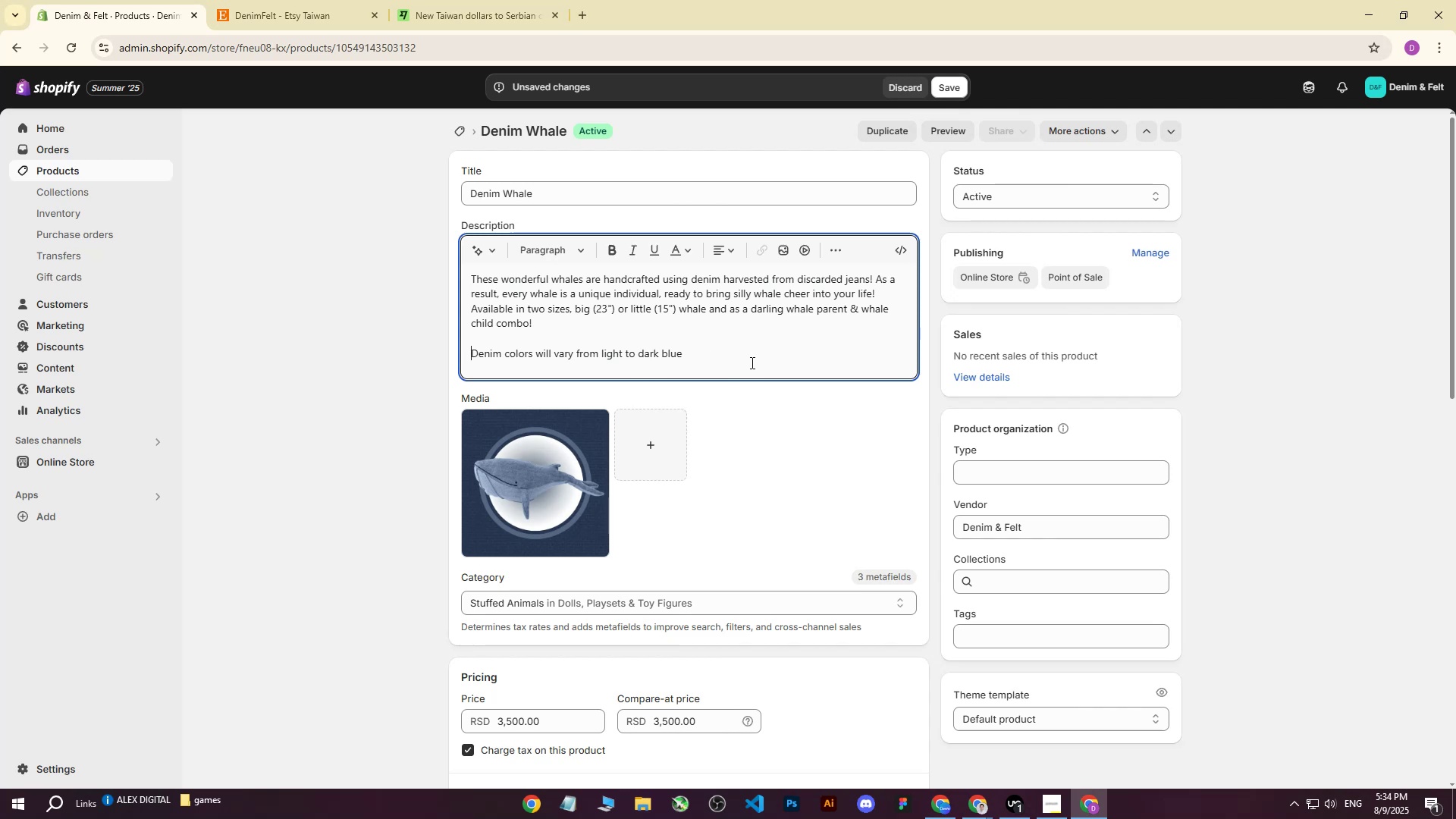 
left_click([686, 347])
 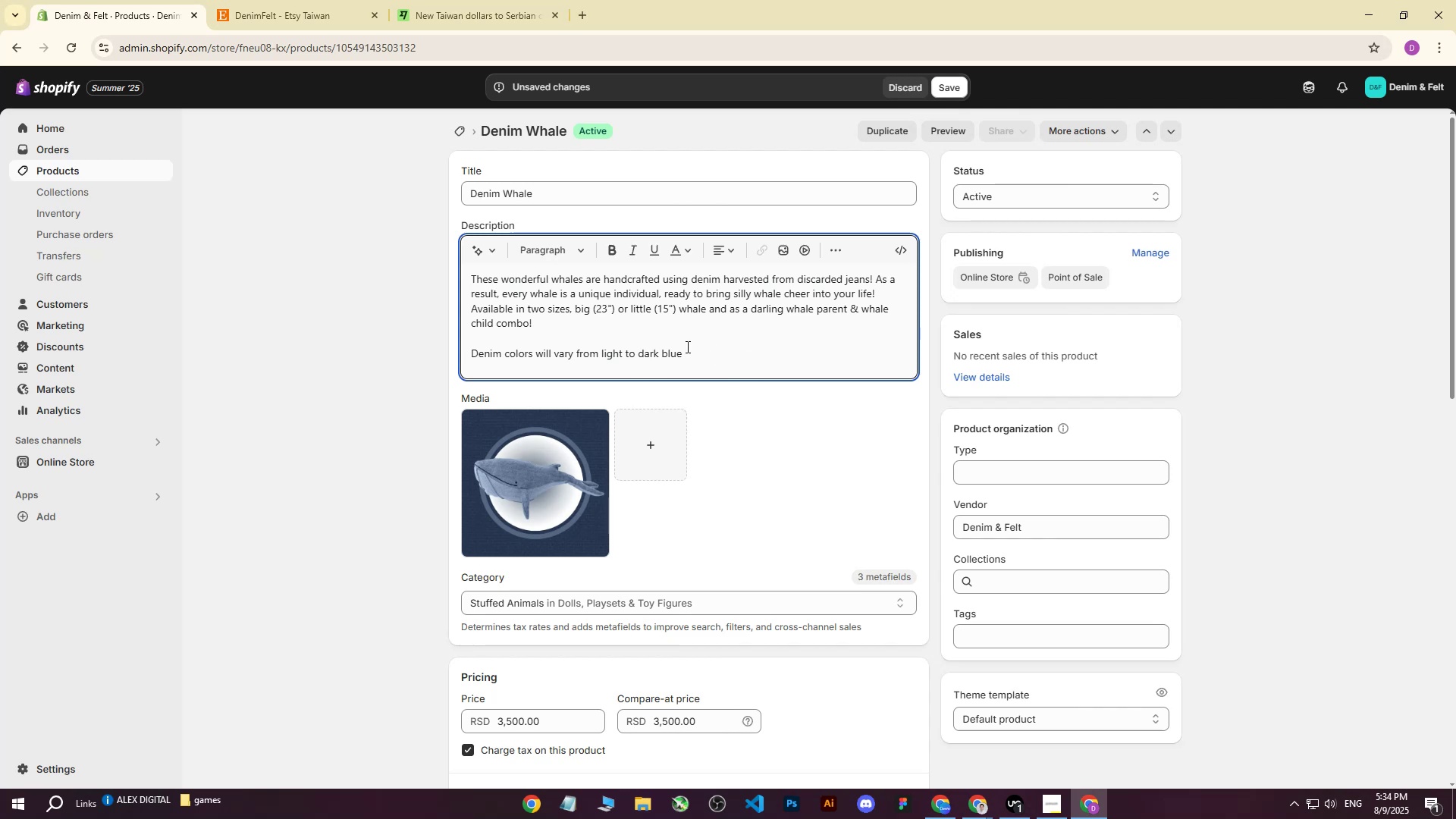 
key(Period)
 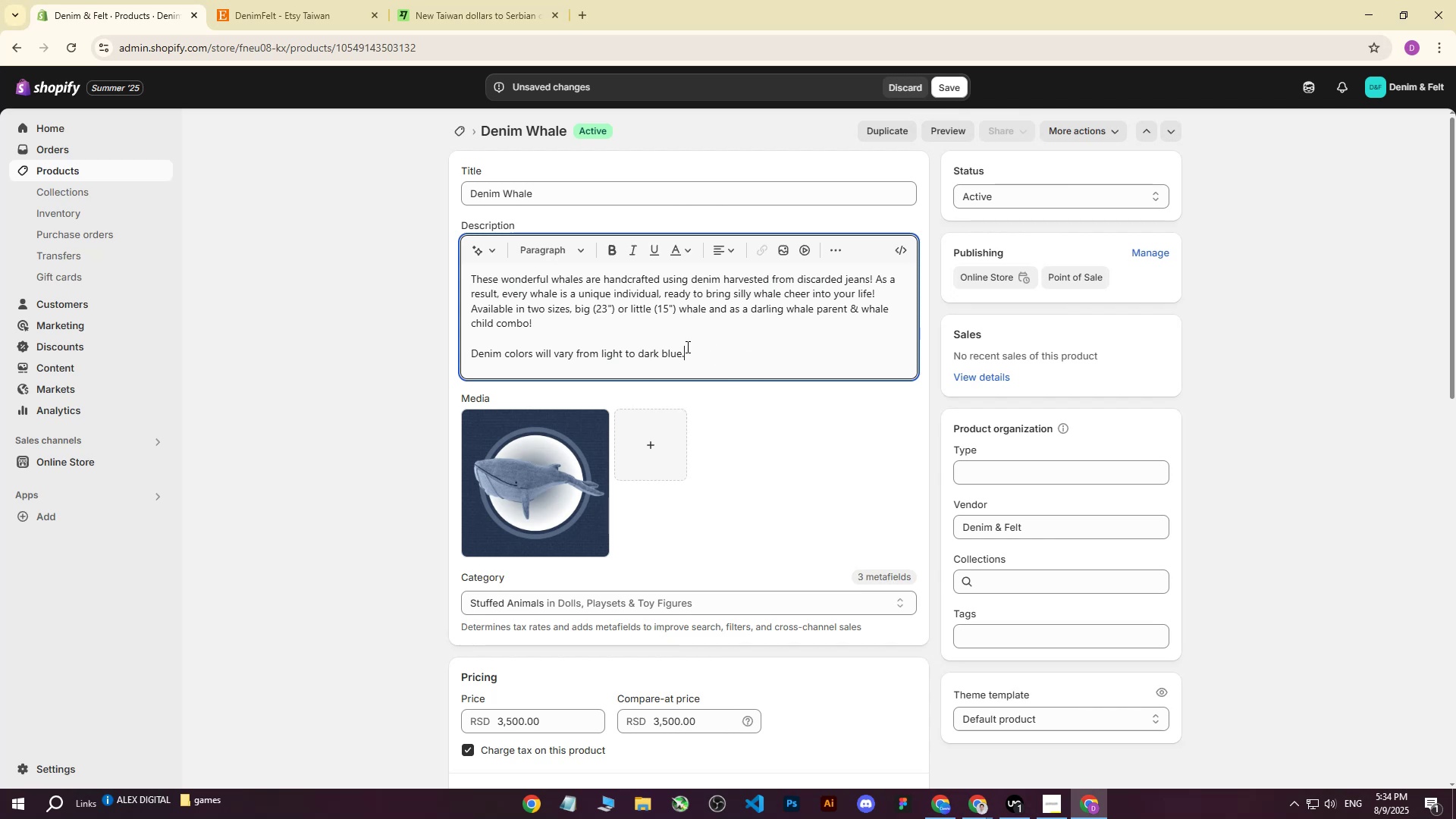 
key(Period)
 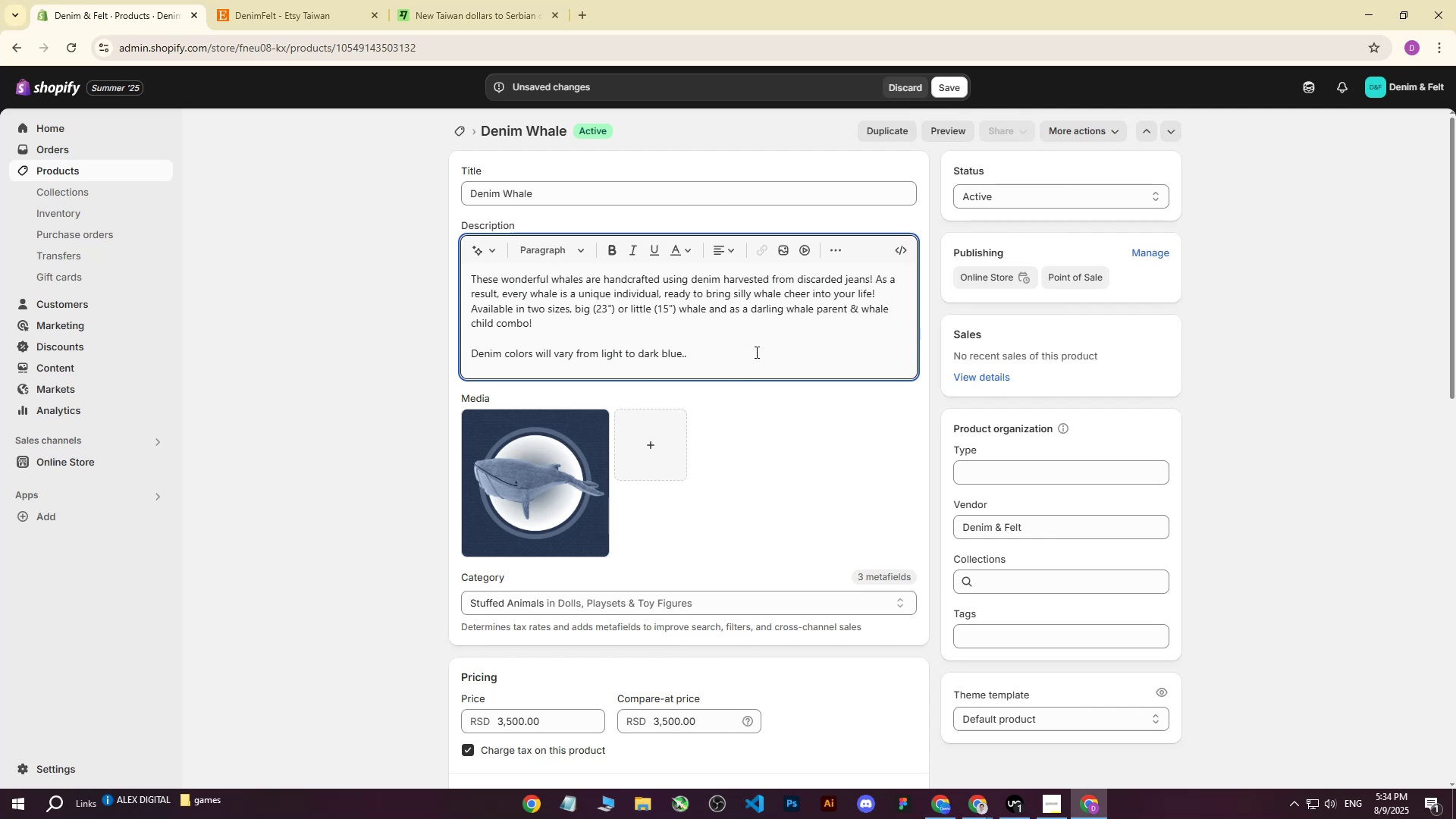 
key(Period)
 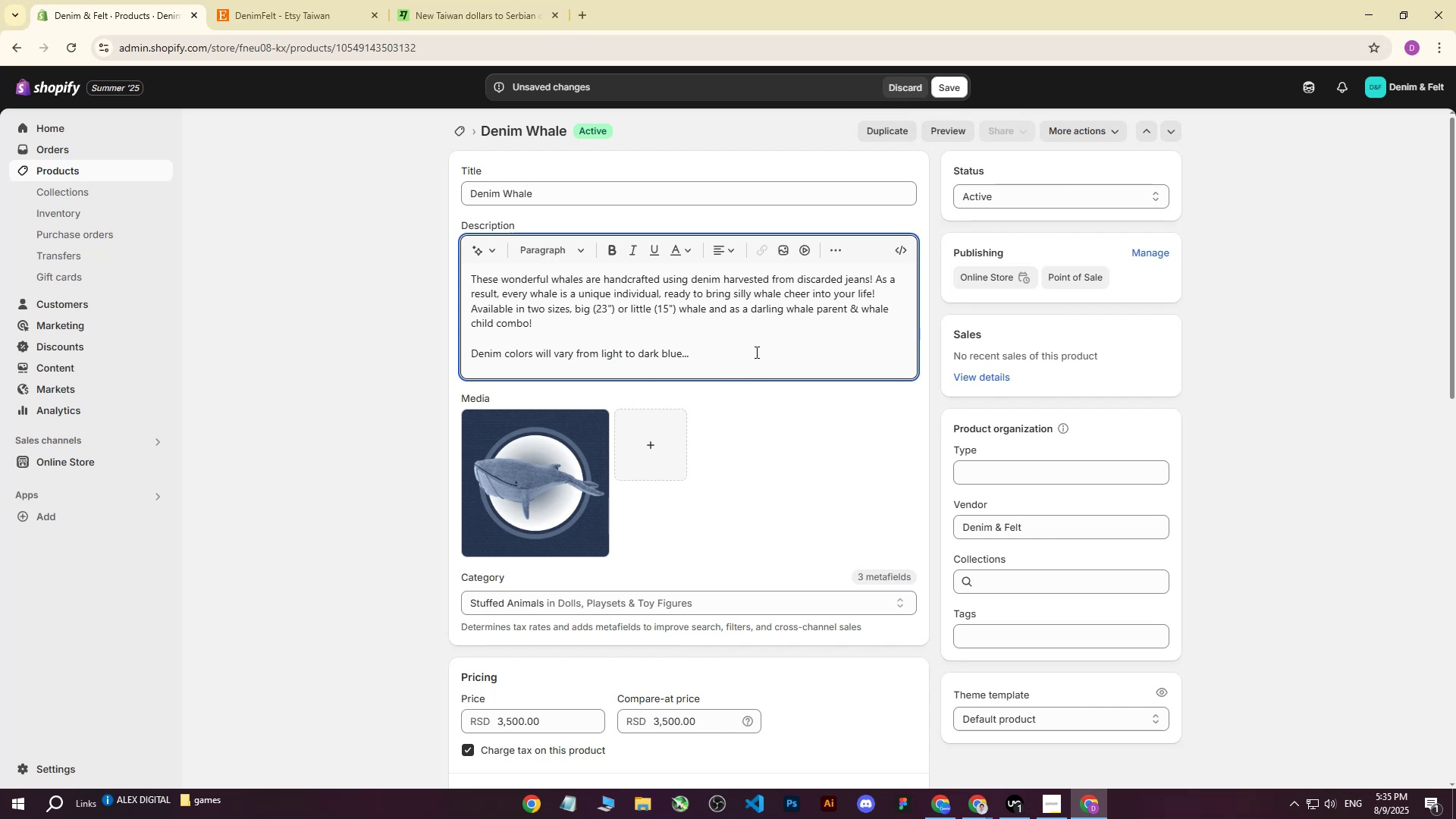 
key(Backspace)
 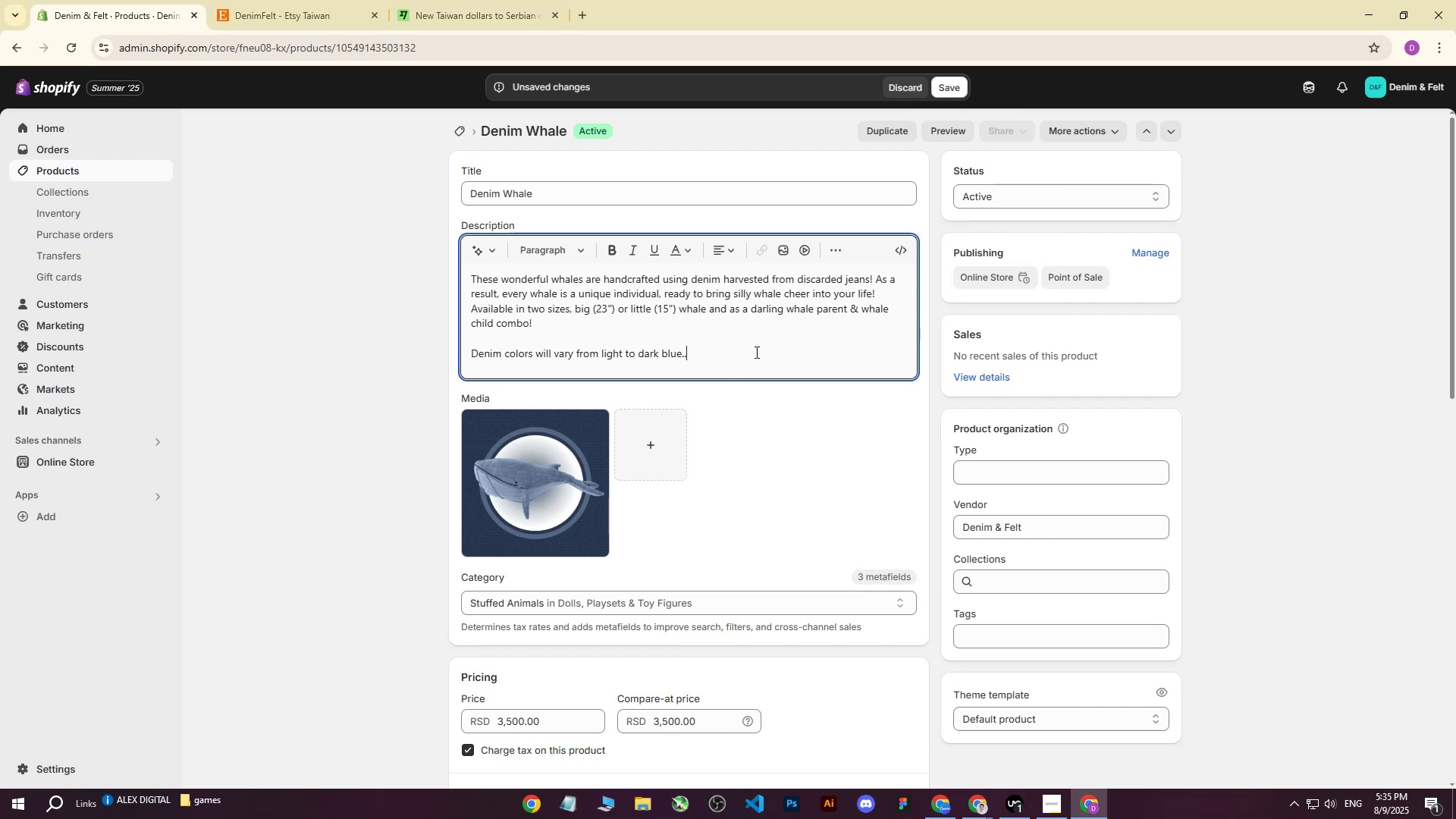 
key(Backspace)
 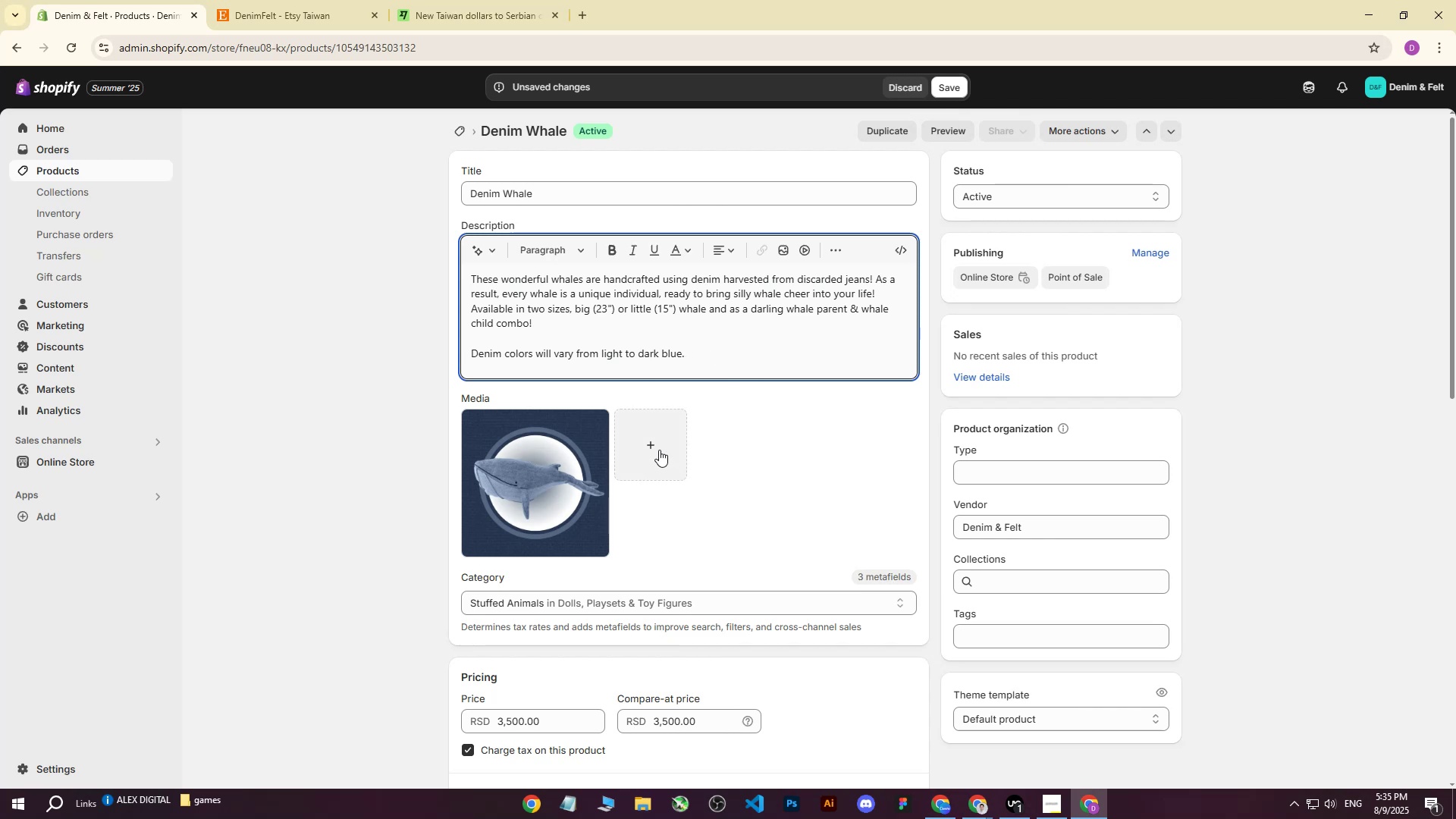 
scroll: coordinate [524, 451], scroll_direction: down, amount: 10.0
 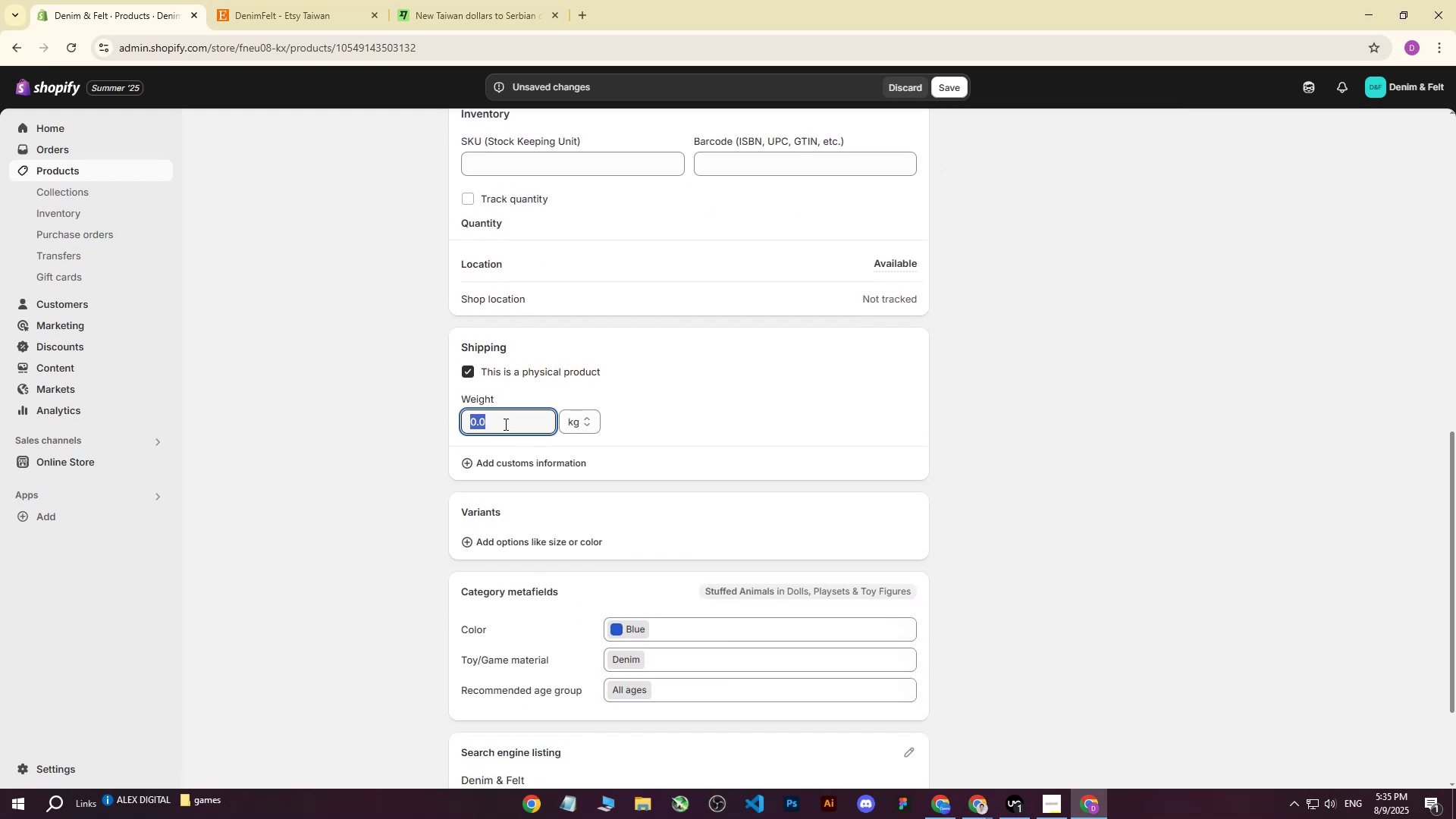 
key(2)
 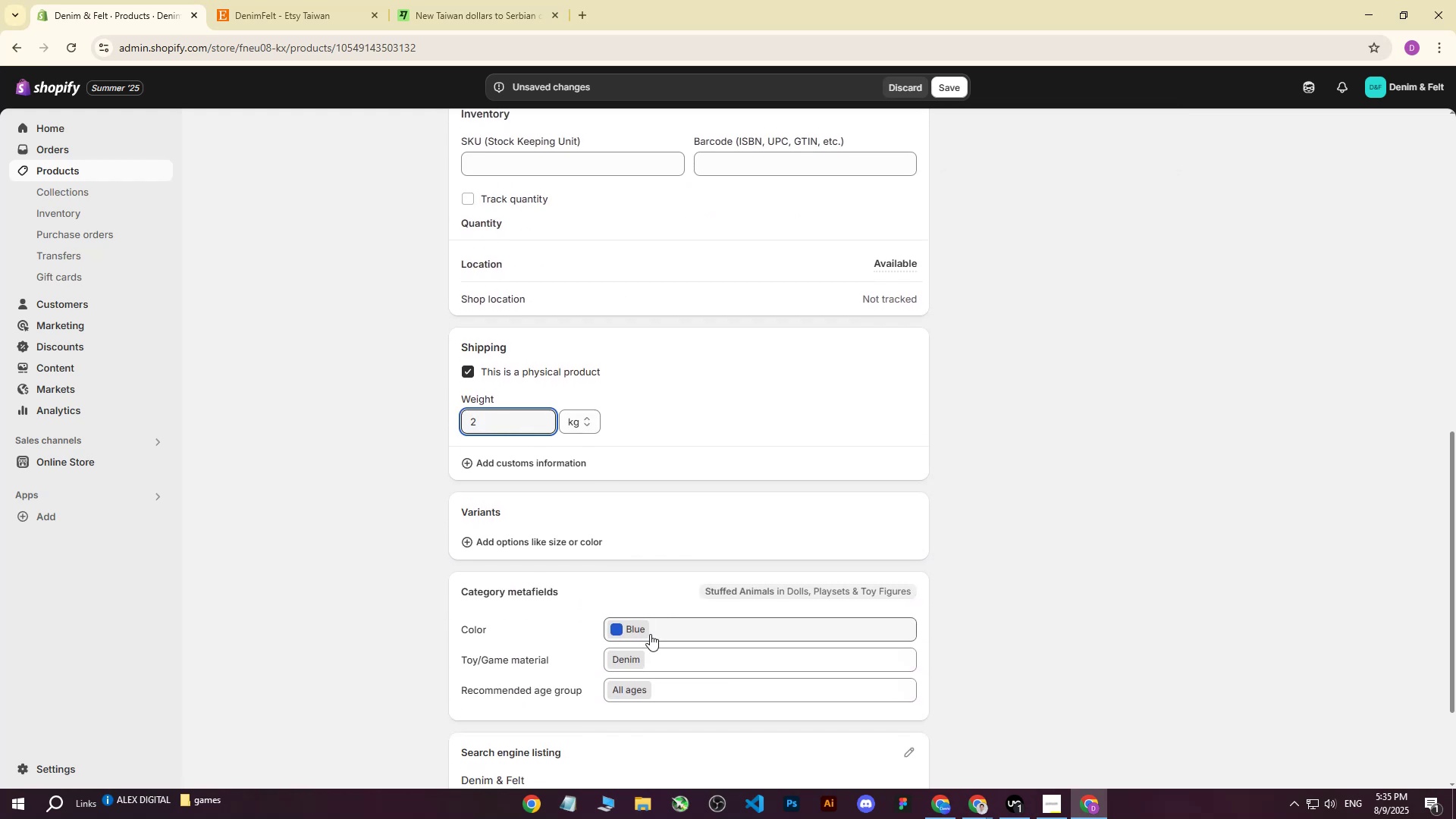 
scroll: coordinate [843, 583], scroll_direction: down, amount: 4.0
 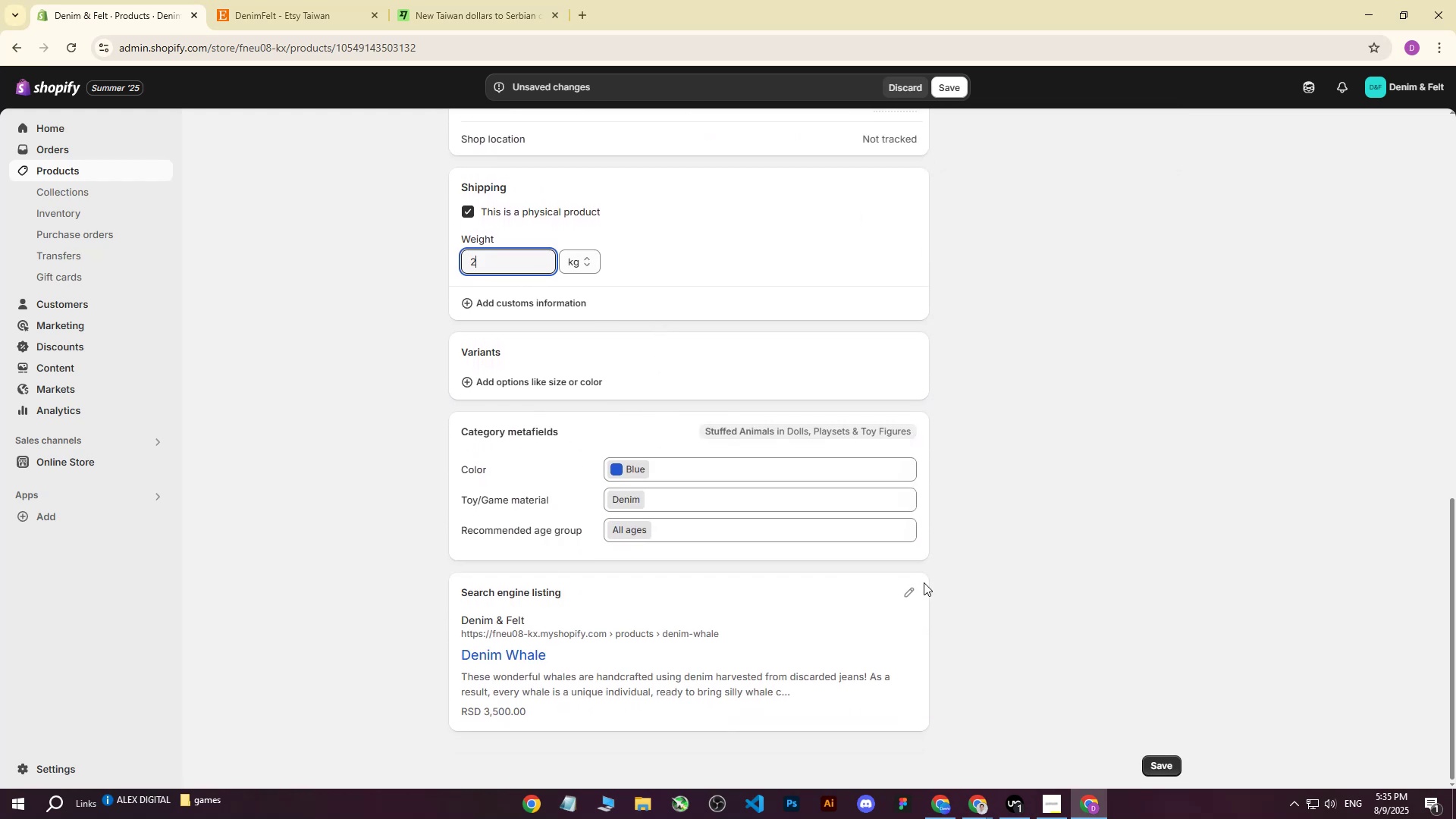 
scroll: coordinate [946, 576], scroll_direction: up, amount: 17.0
 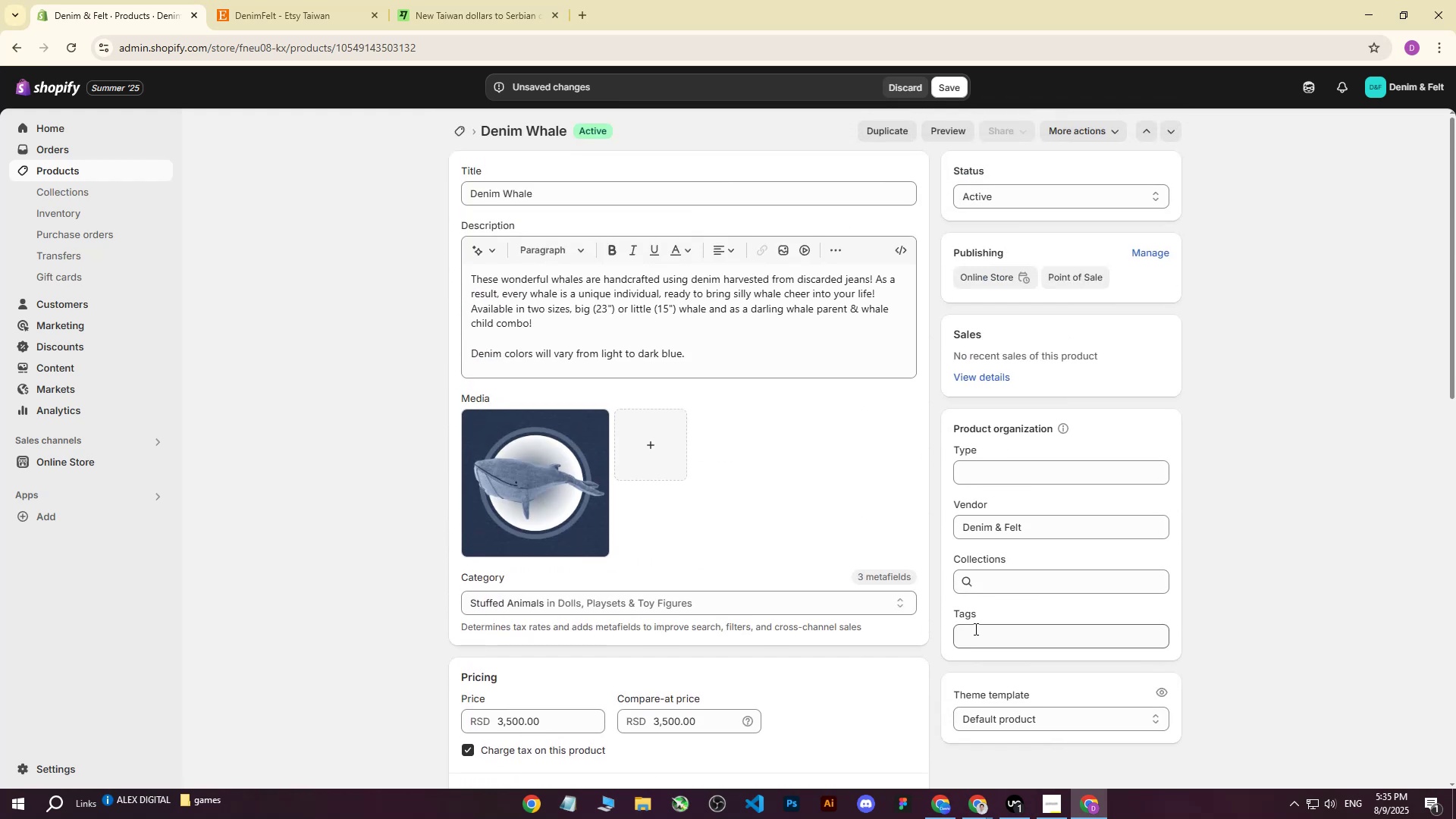 
left_click([971, 637])
 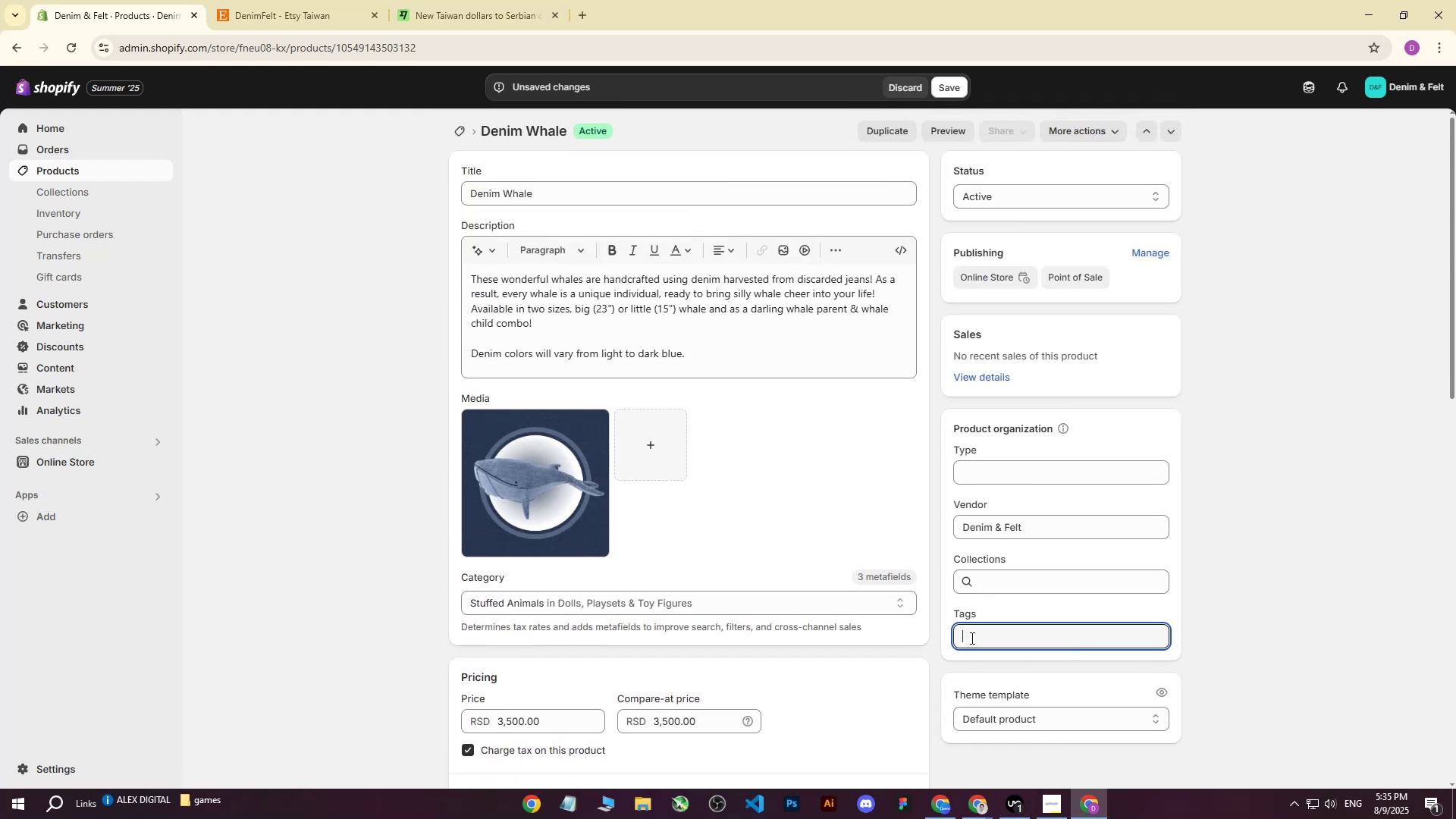 
type(#whale)
 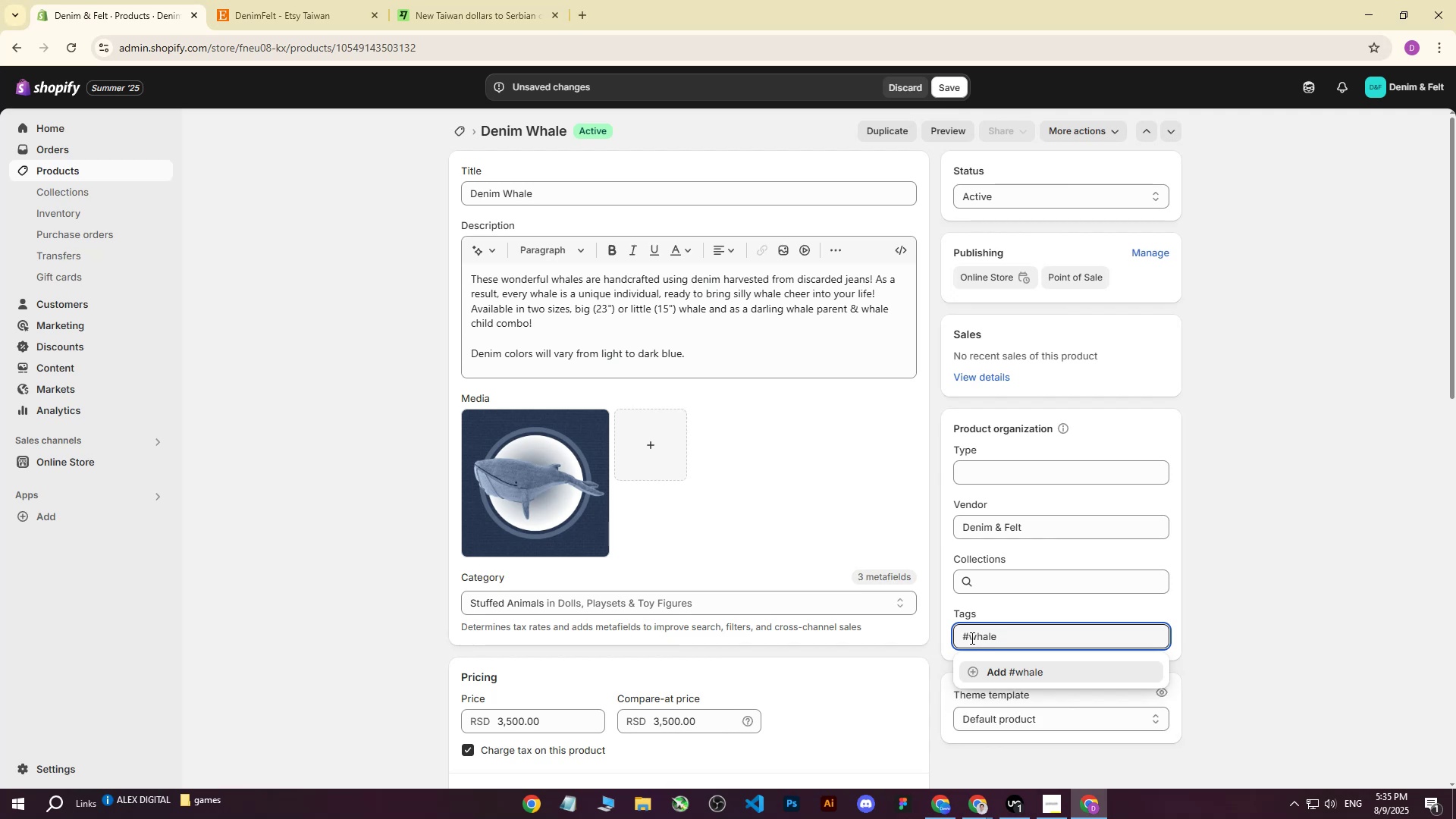 
key(Enter)
 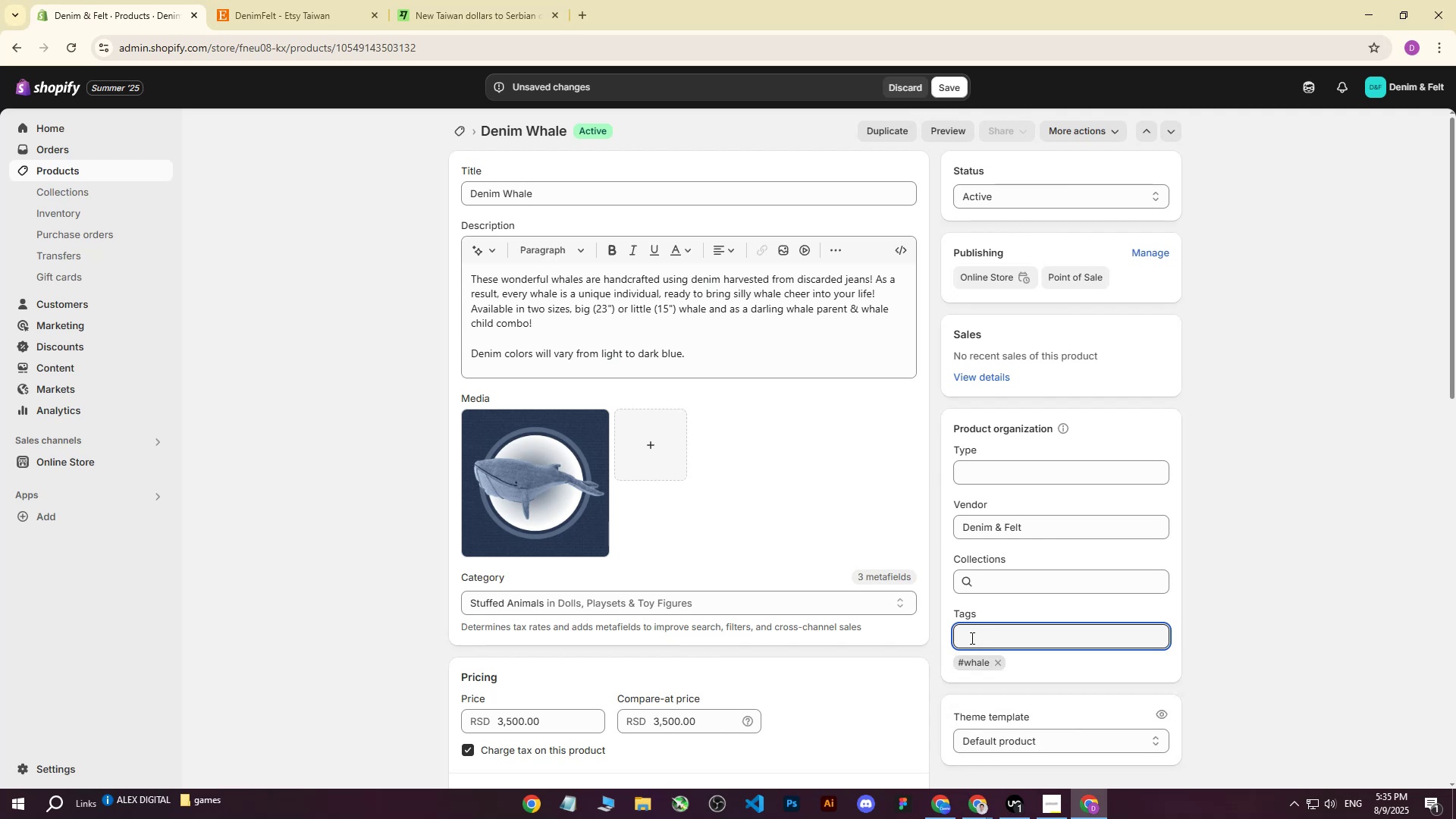 
type(#Denimwhale)
 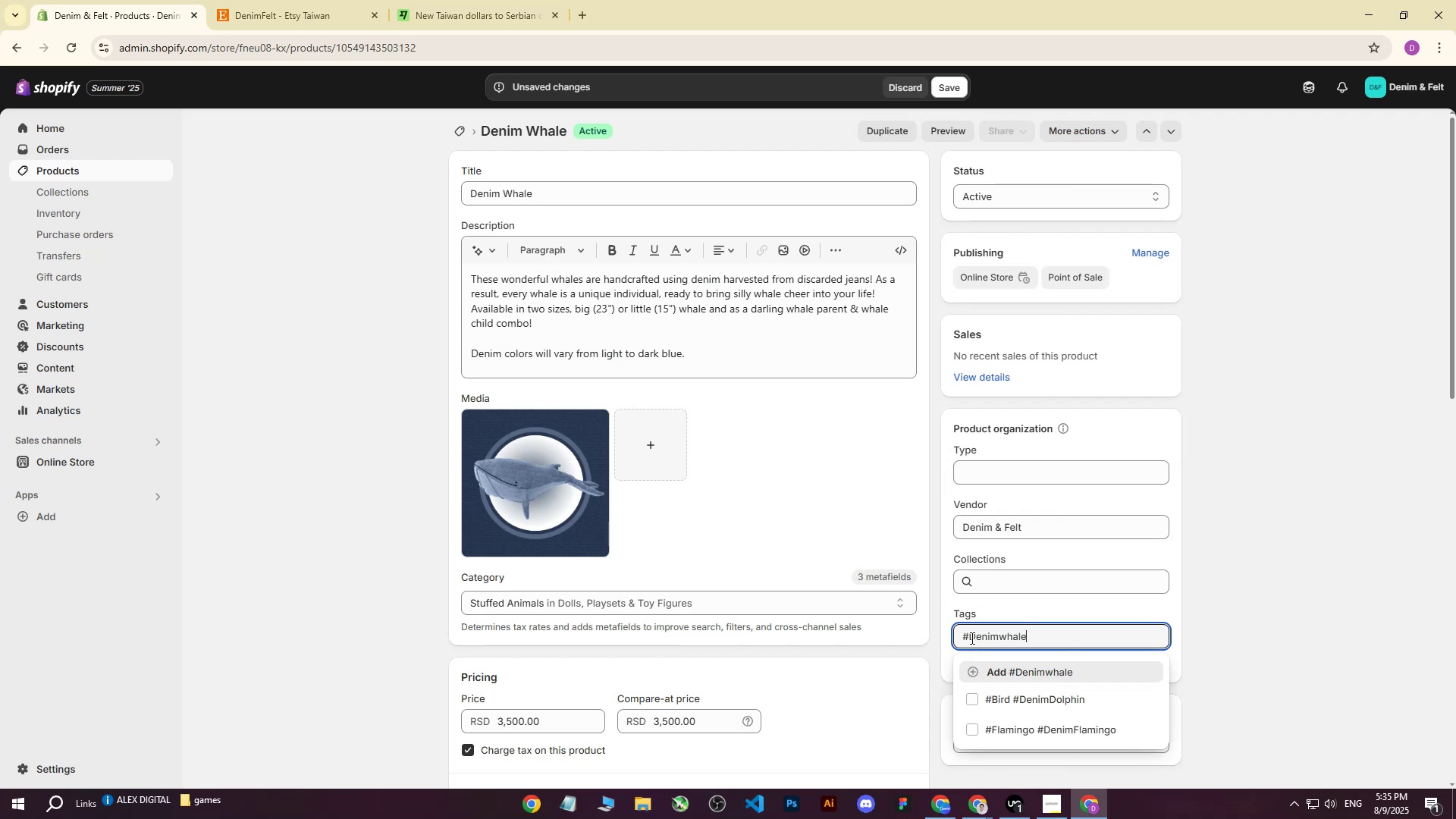 
key(Enter)
 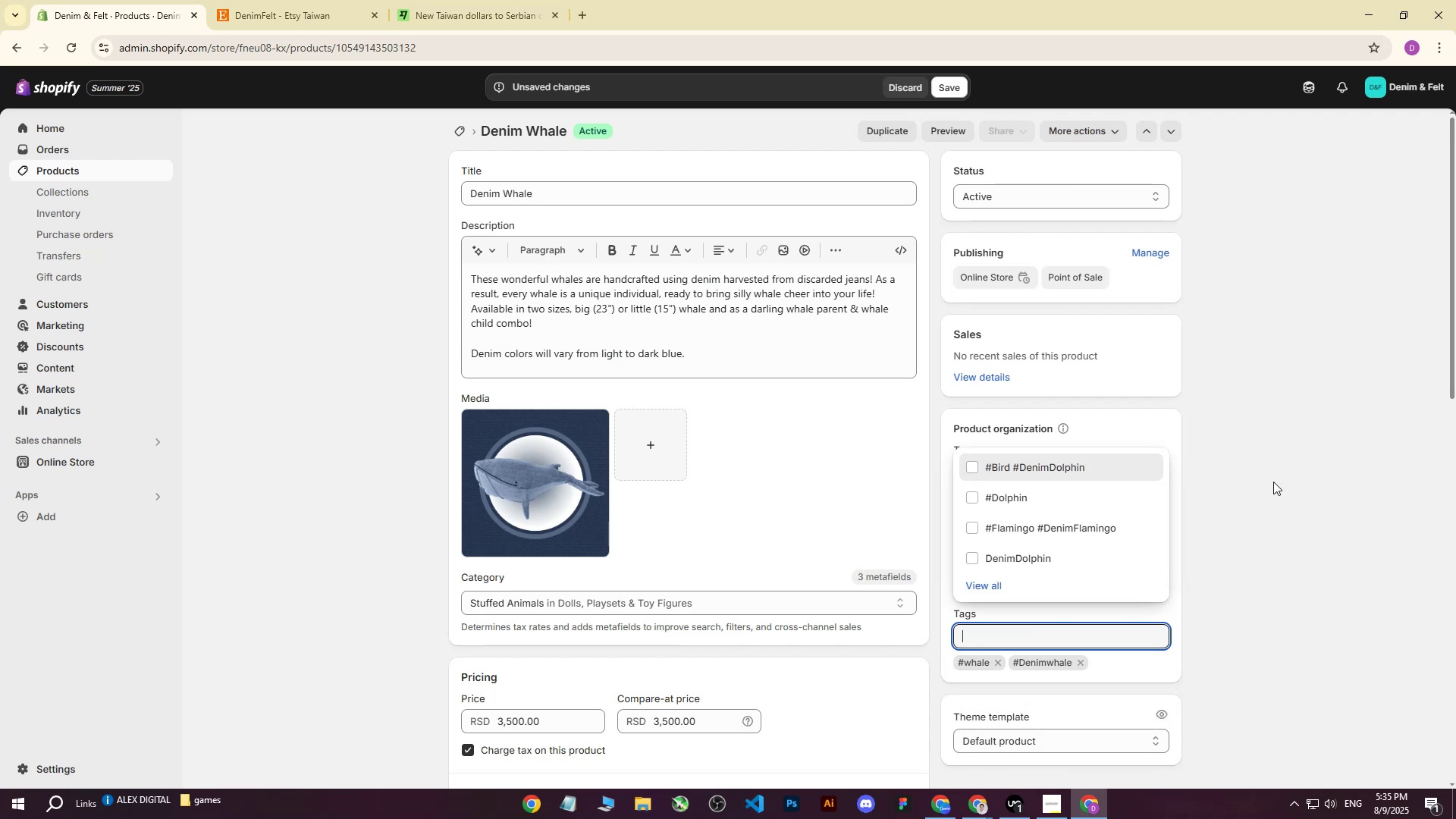 
left_click([1279, 472])
 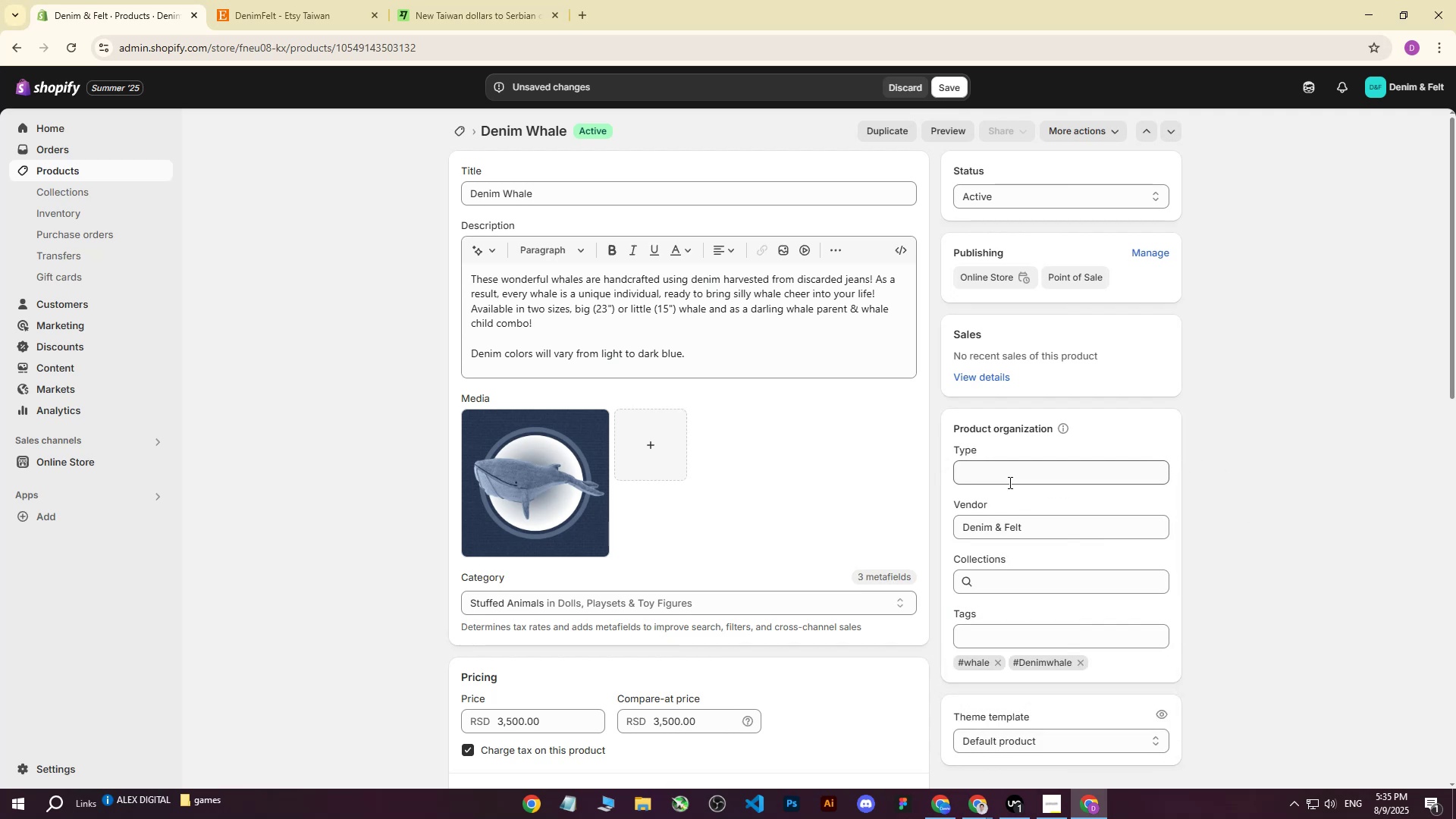 
scroll: coordinate [1009, 482], scroll_direction: up, amount: 2.0
 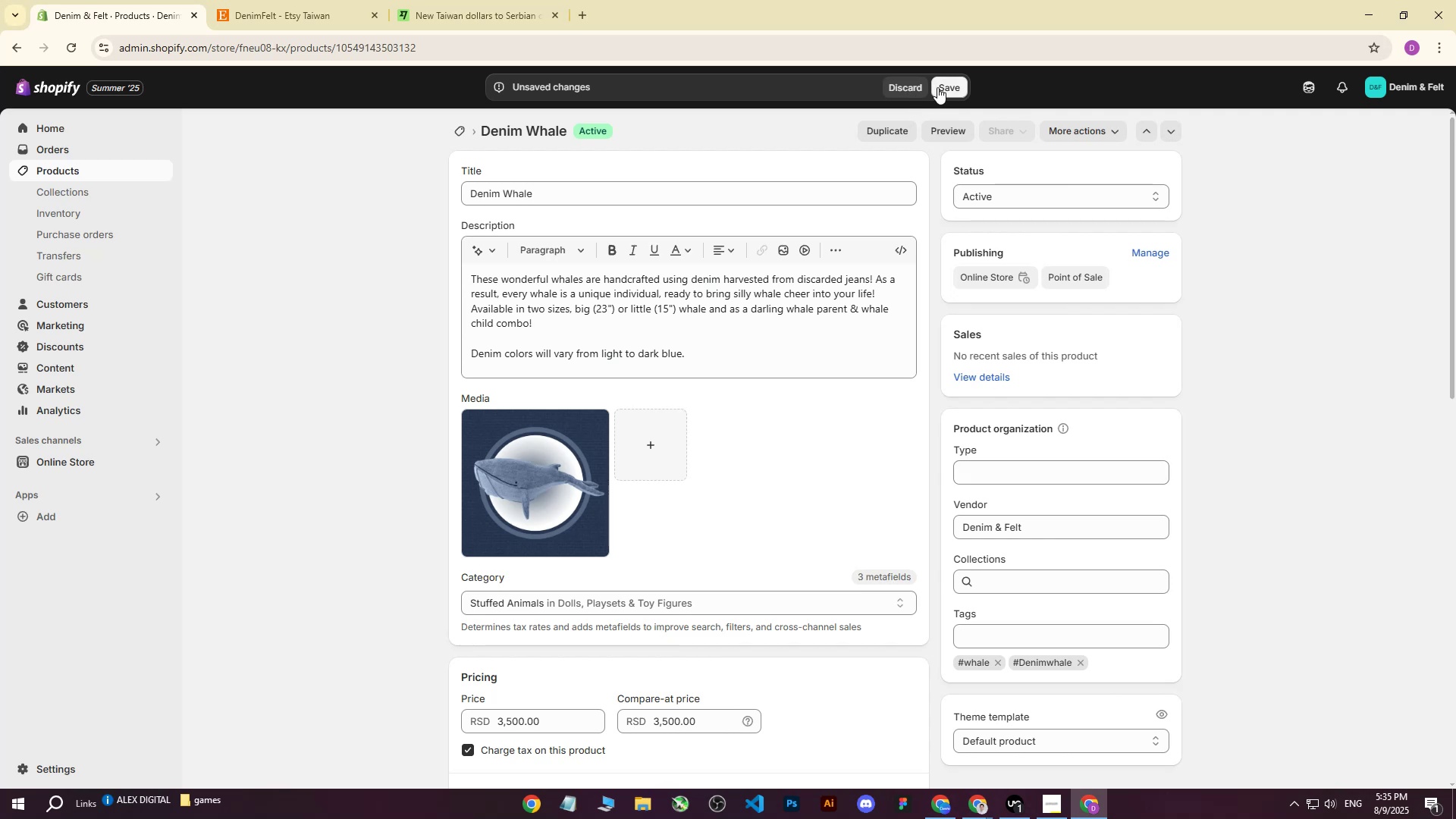 
left_click([943, 84])
 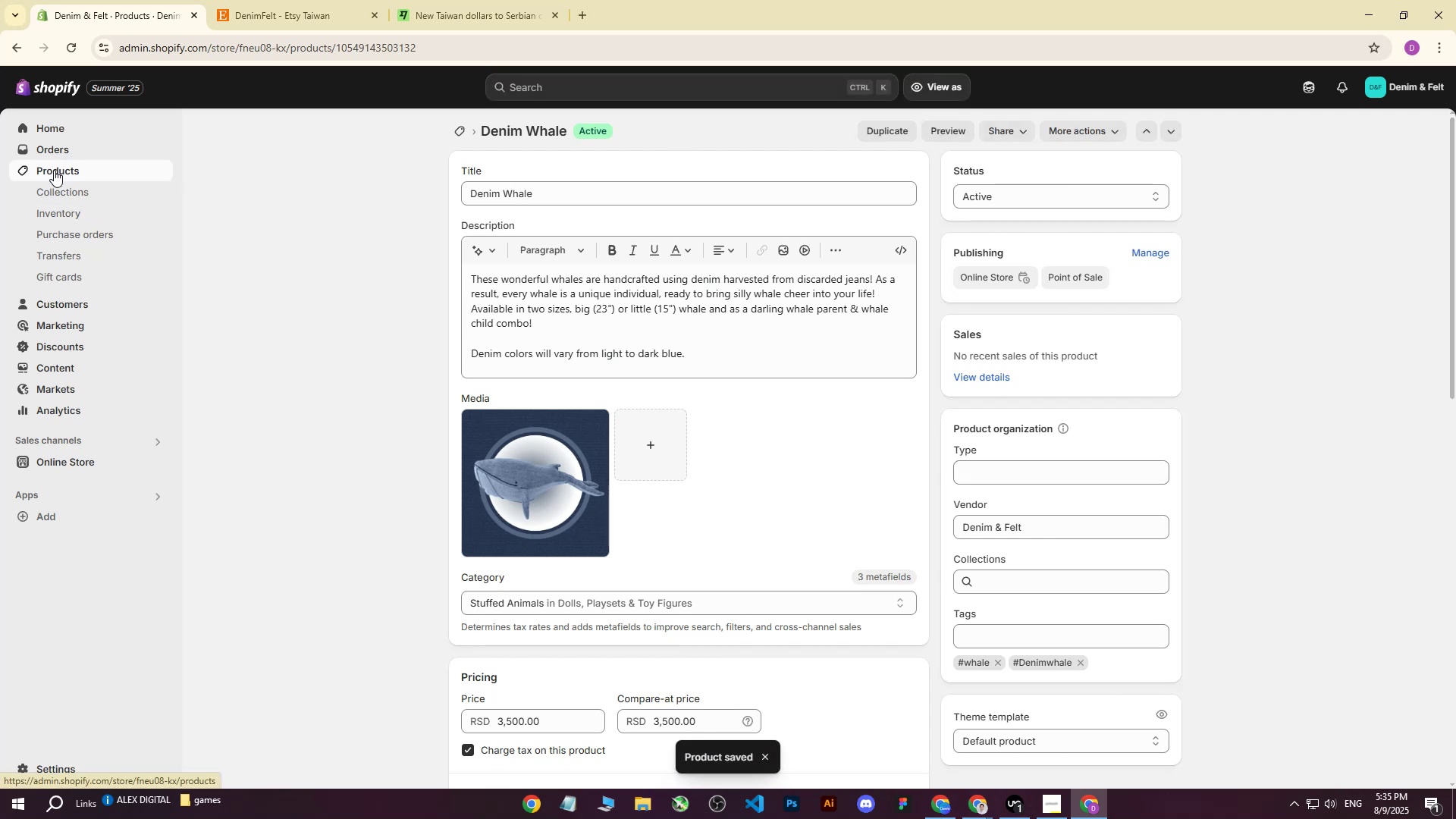 
left_click([54, 170])
 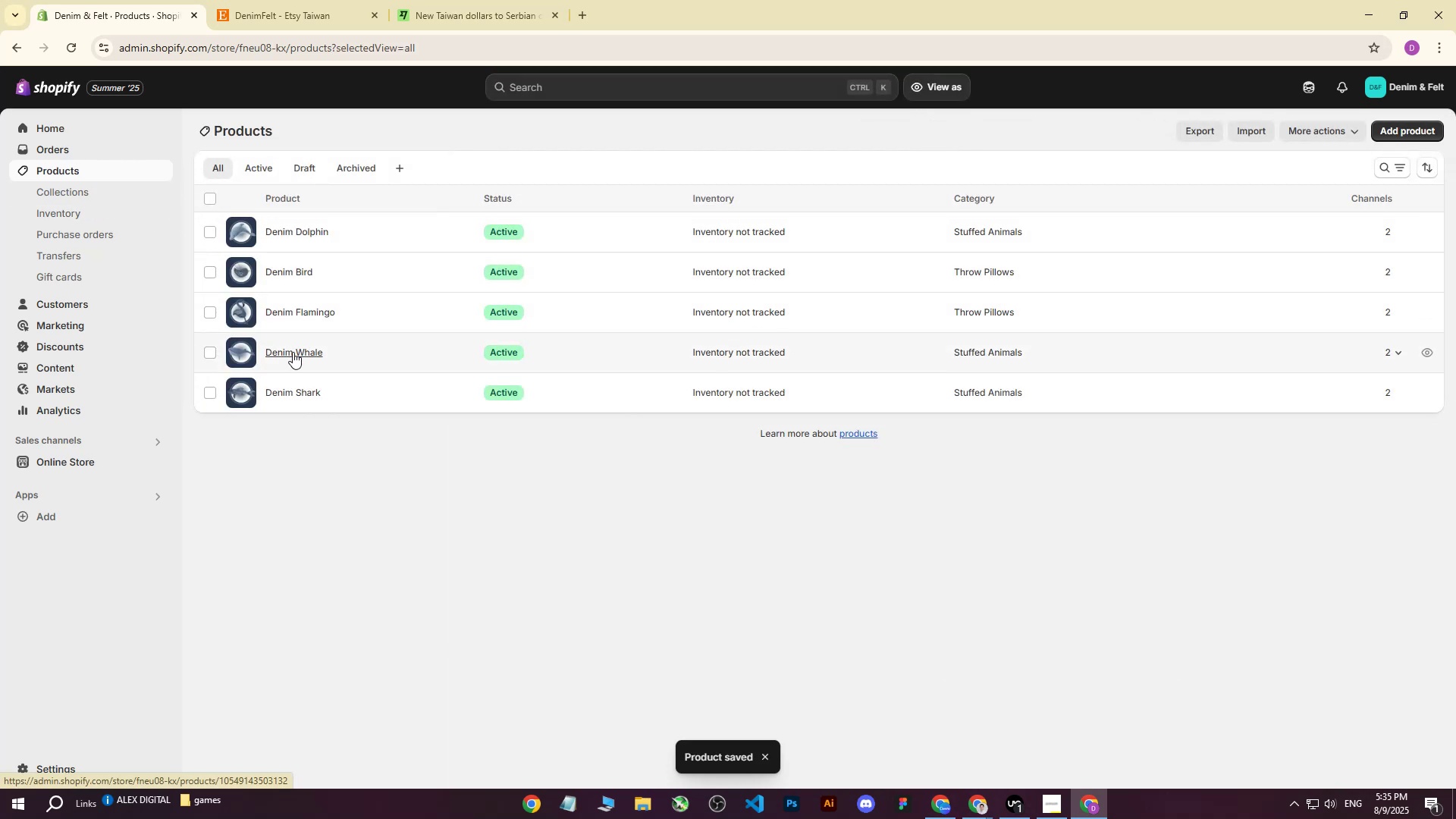 
left_click([290, 391])
 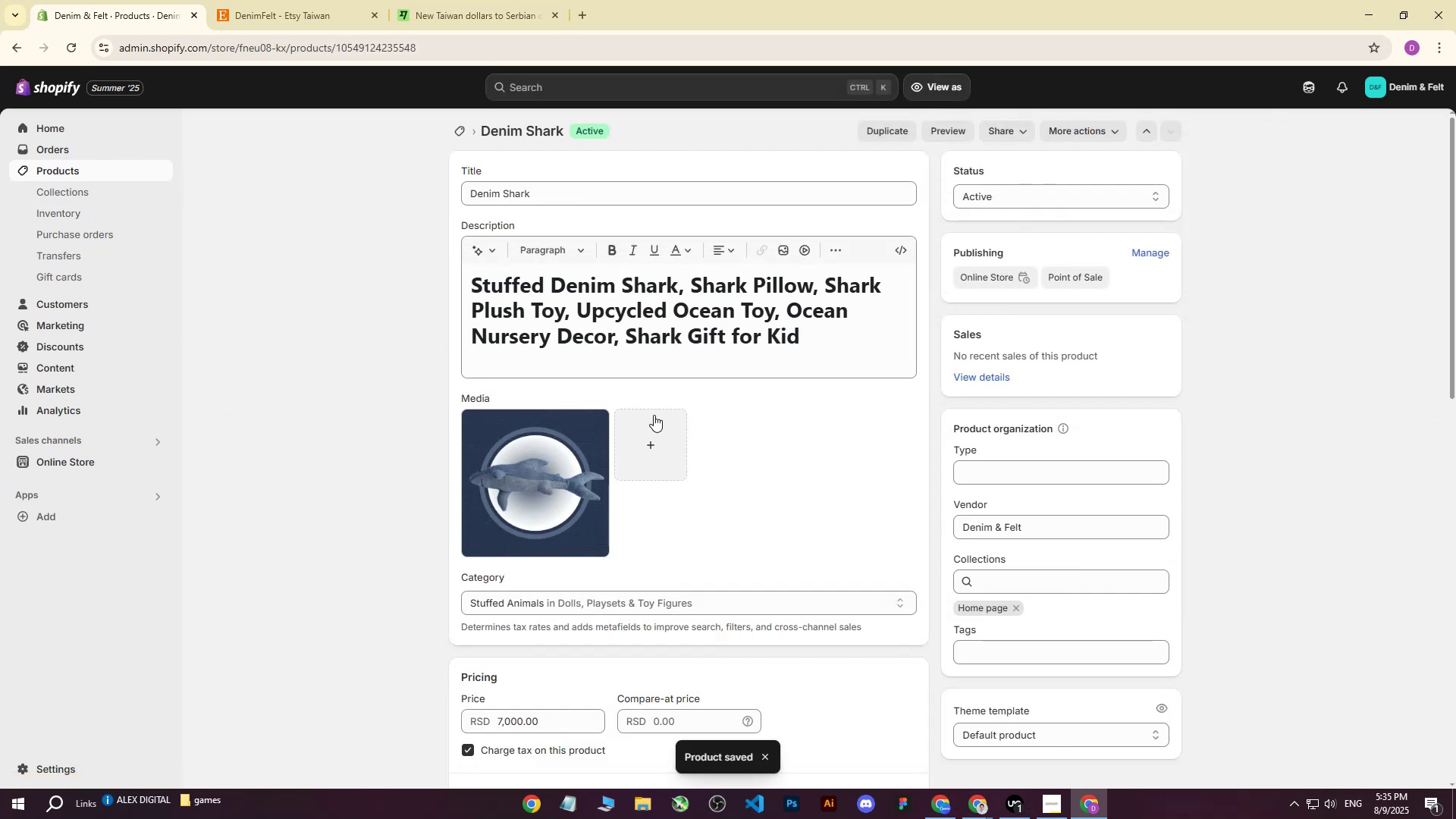 
scroll: coordinate [731, 488], scroll_direction: down, amount: 4.0
 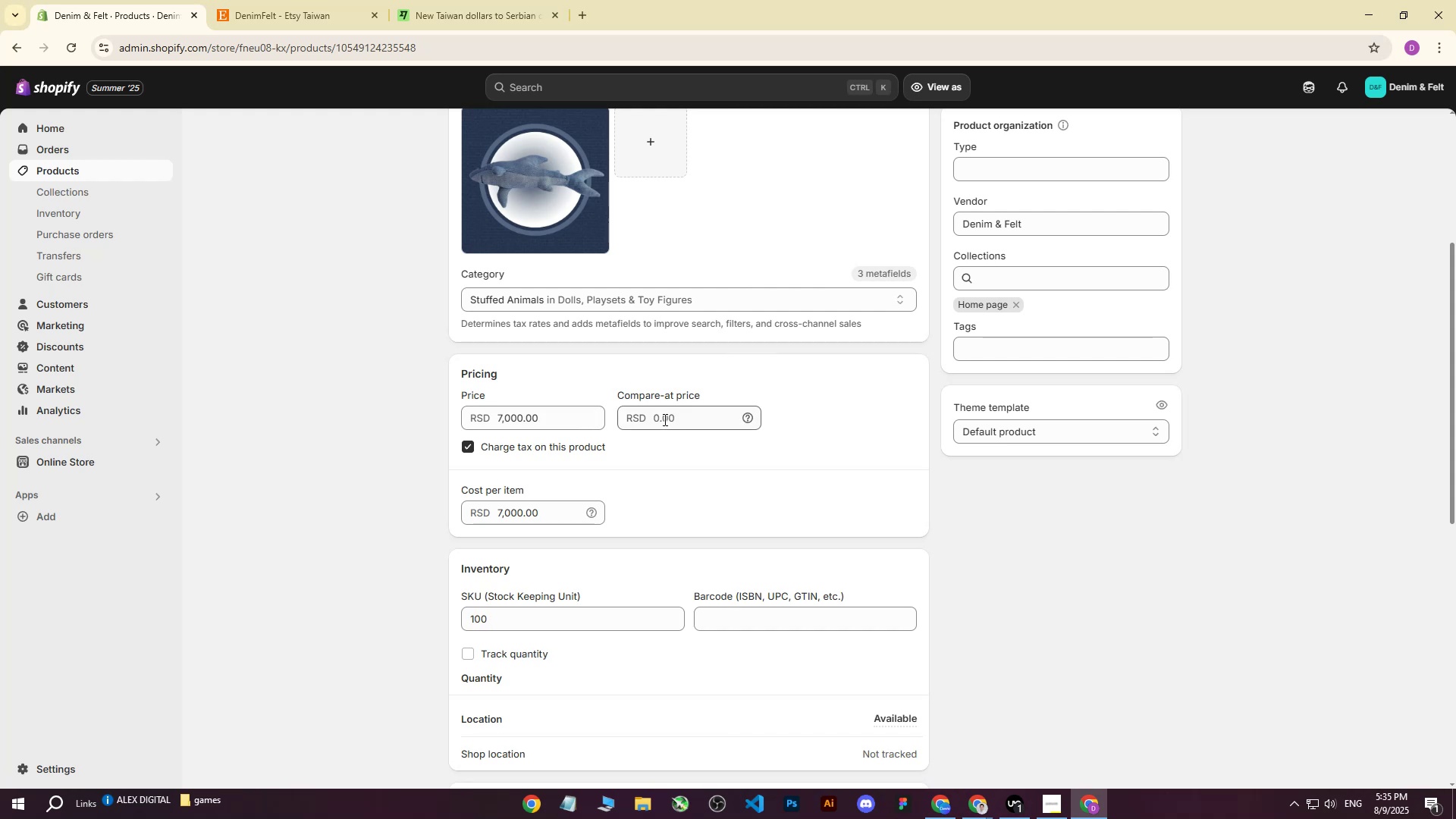 
left_click([670, 419])
 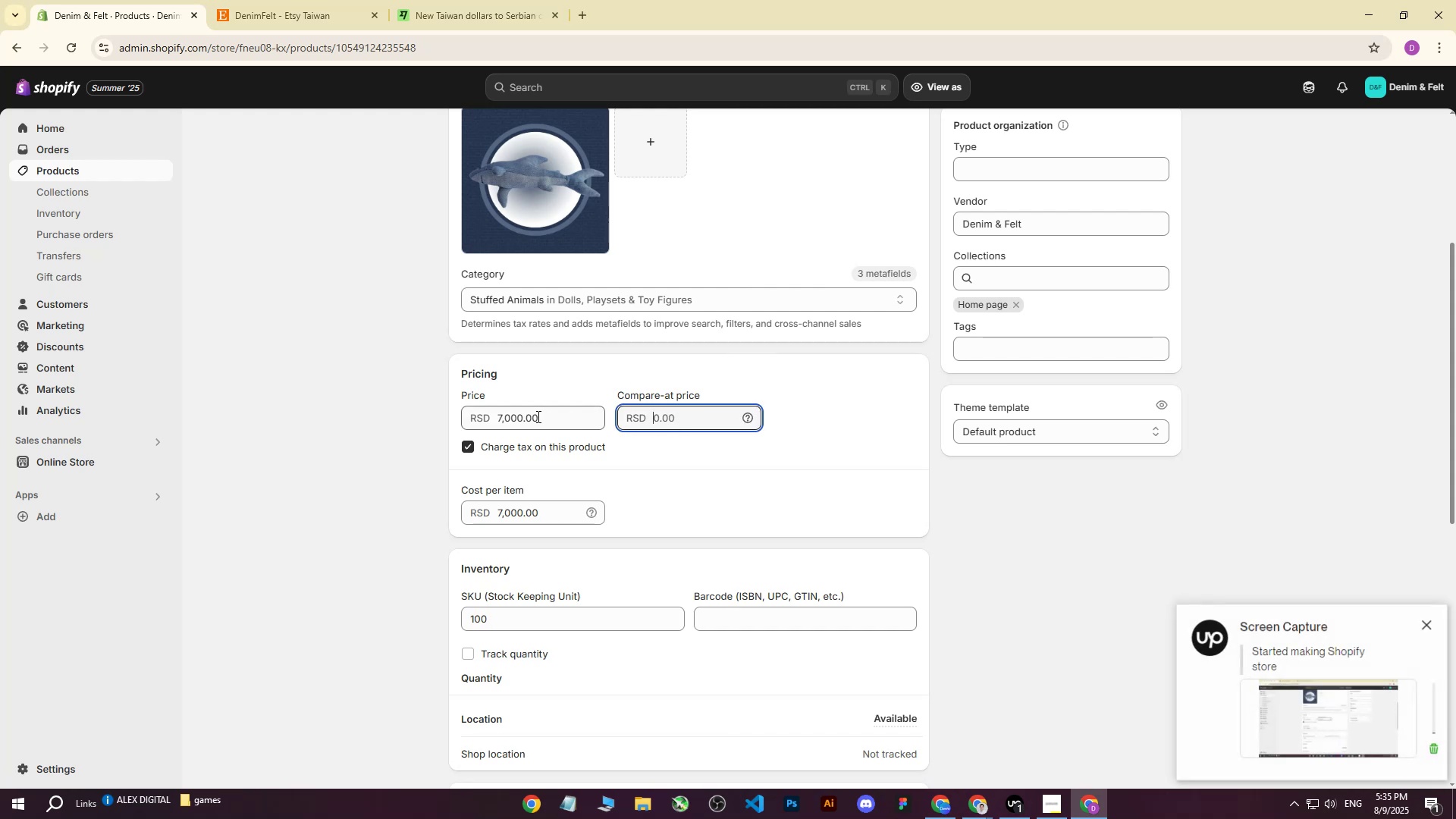 
scroll: coordinate [576, 424], scroll_direction: down, amount: 7.0
 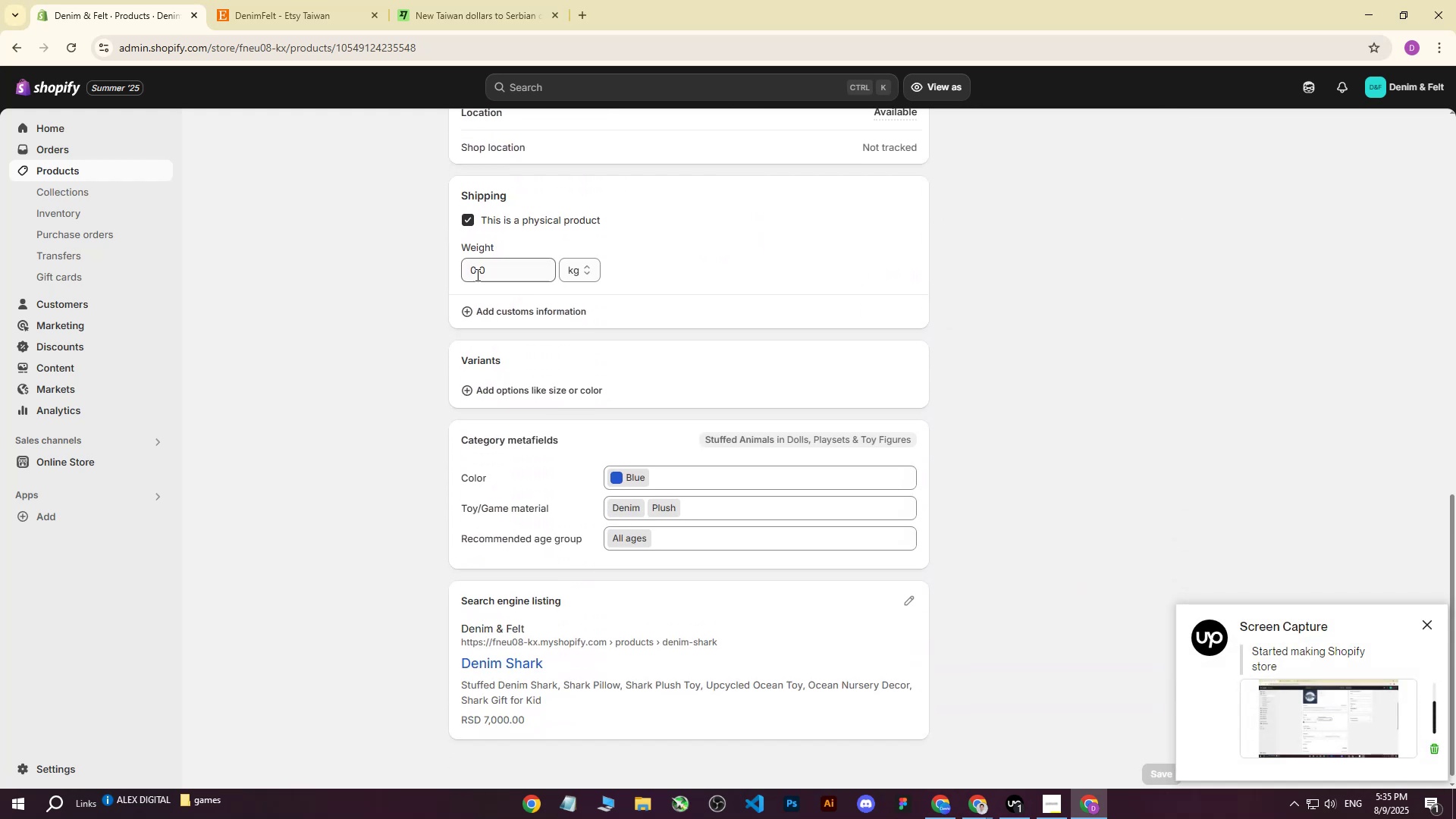 
left_click([475, 277])
 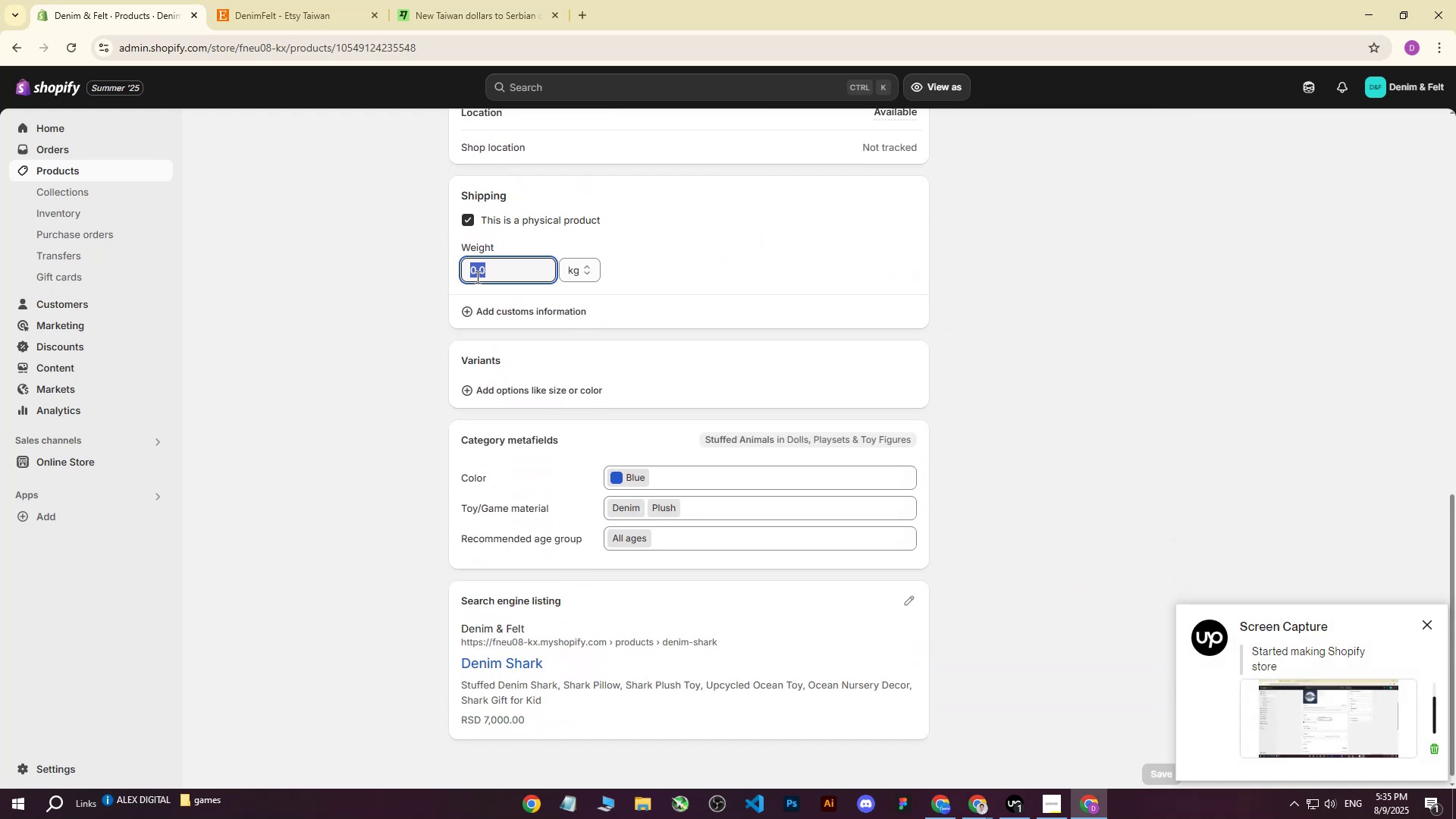 
key(2)
 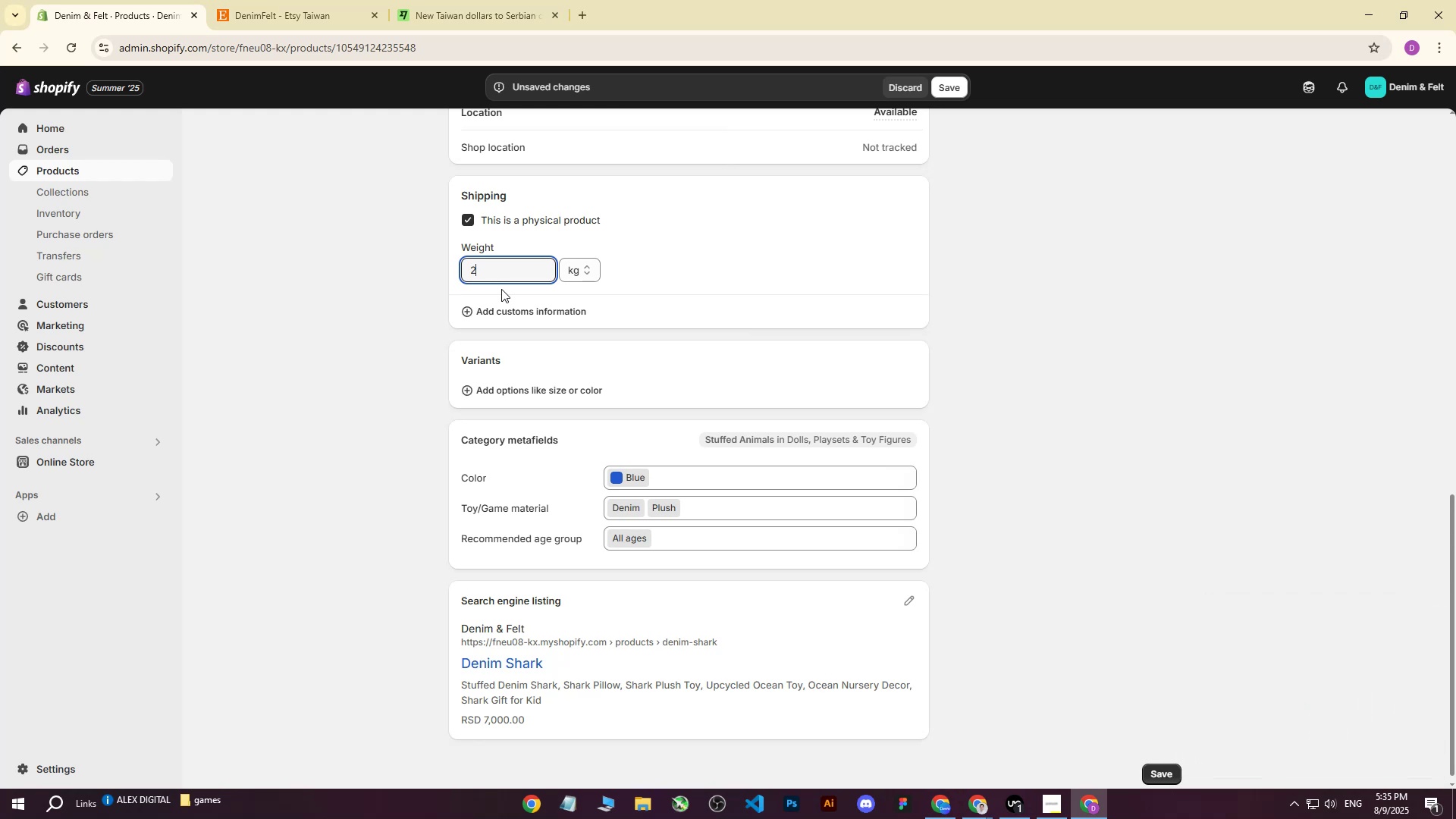 
key(Period)
 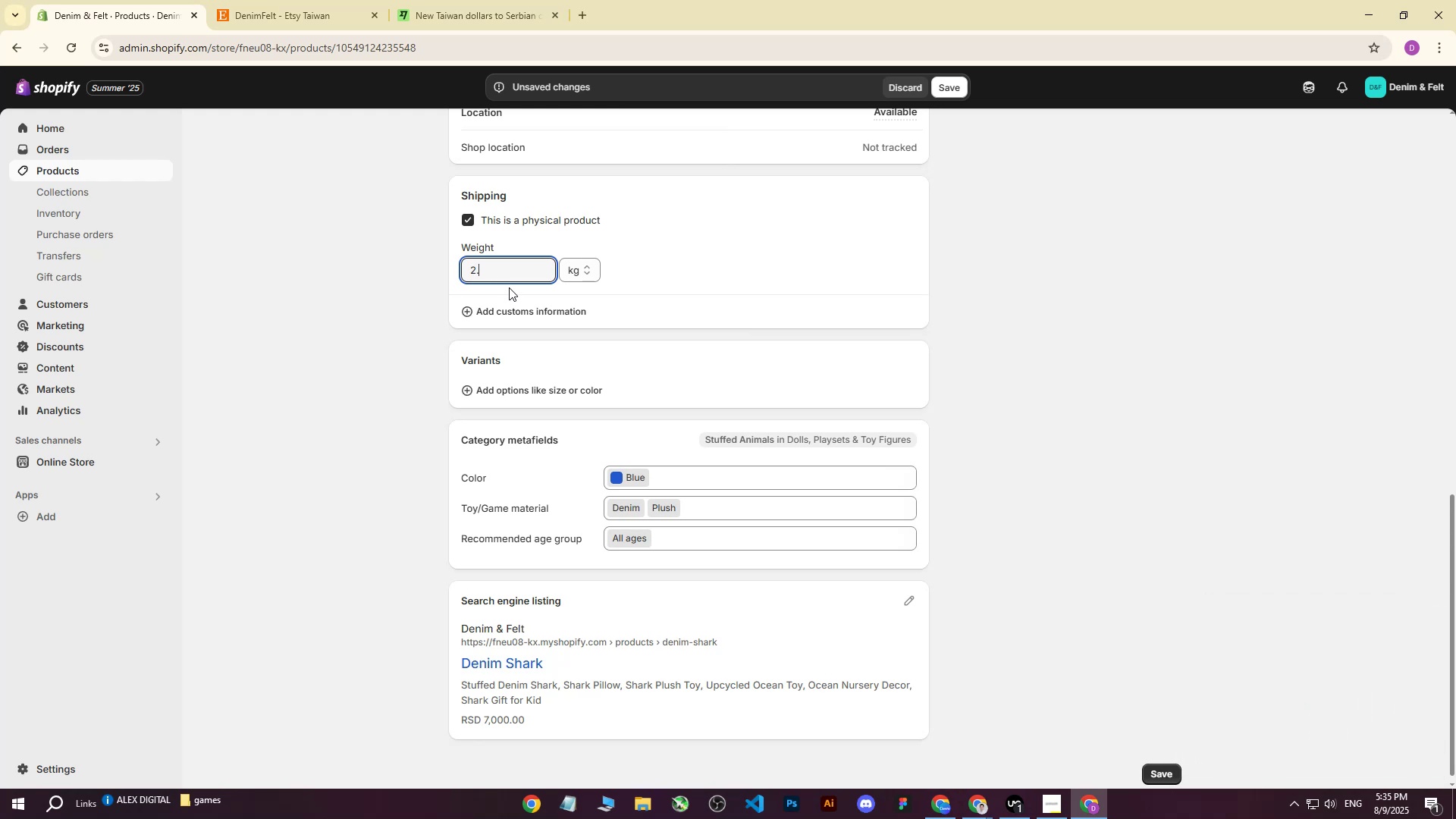 
key(5)
 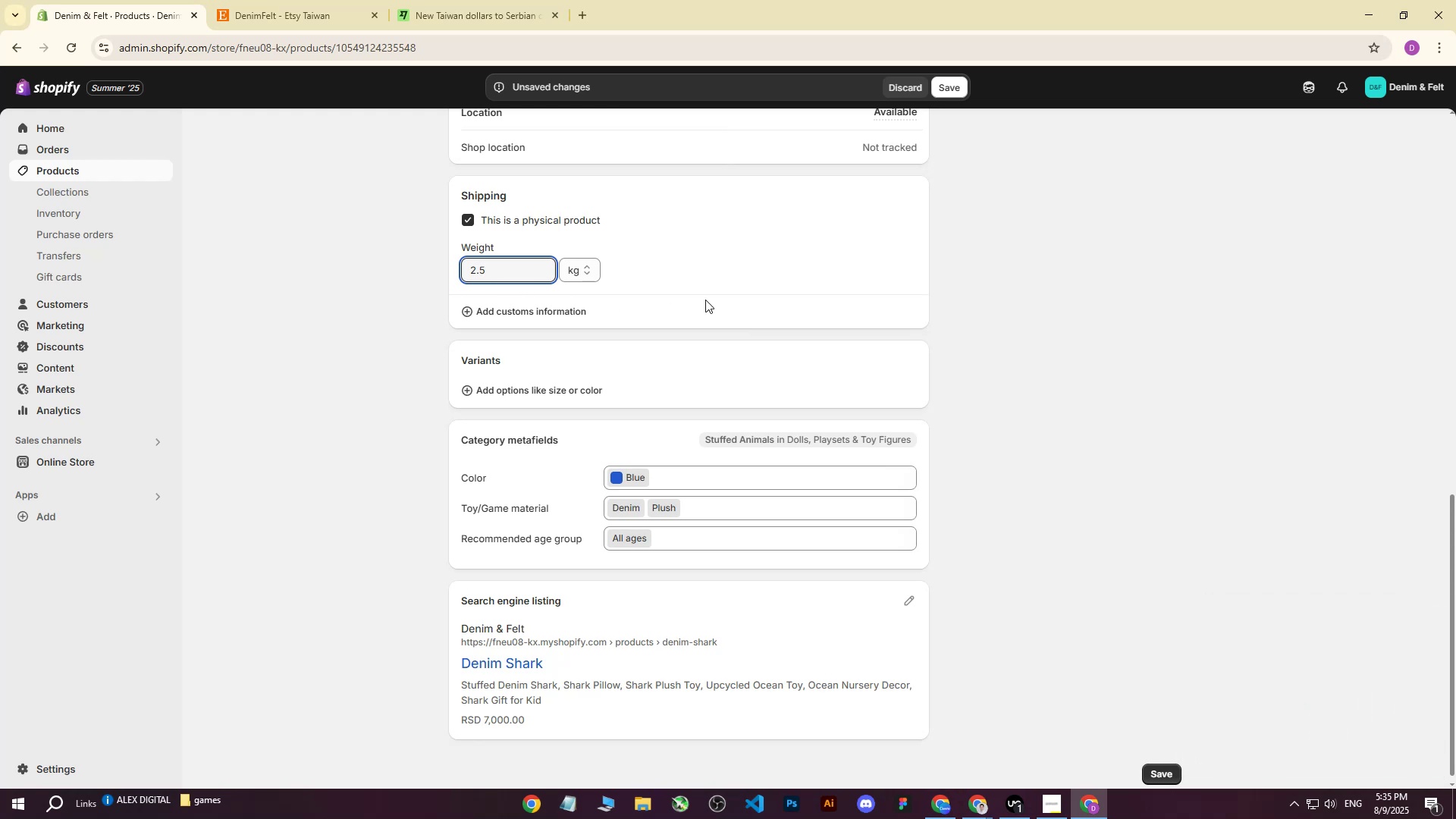 
left_click([705, 299])
 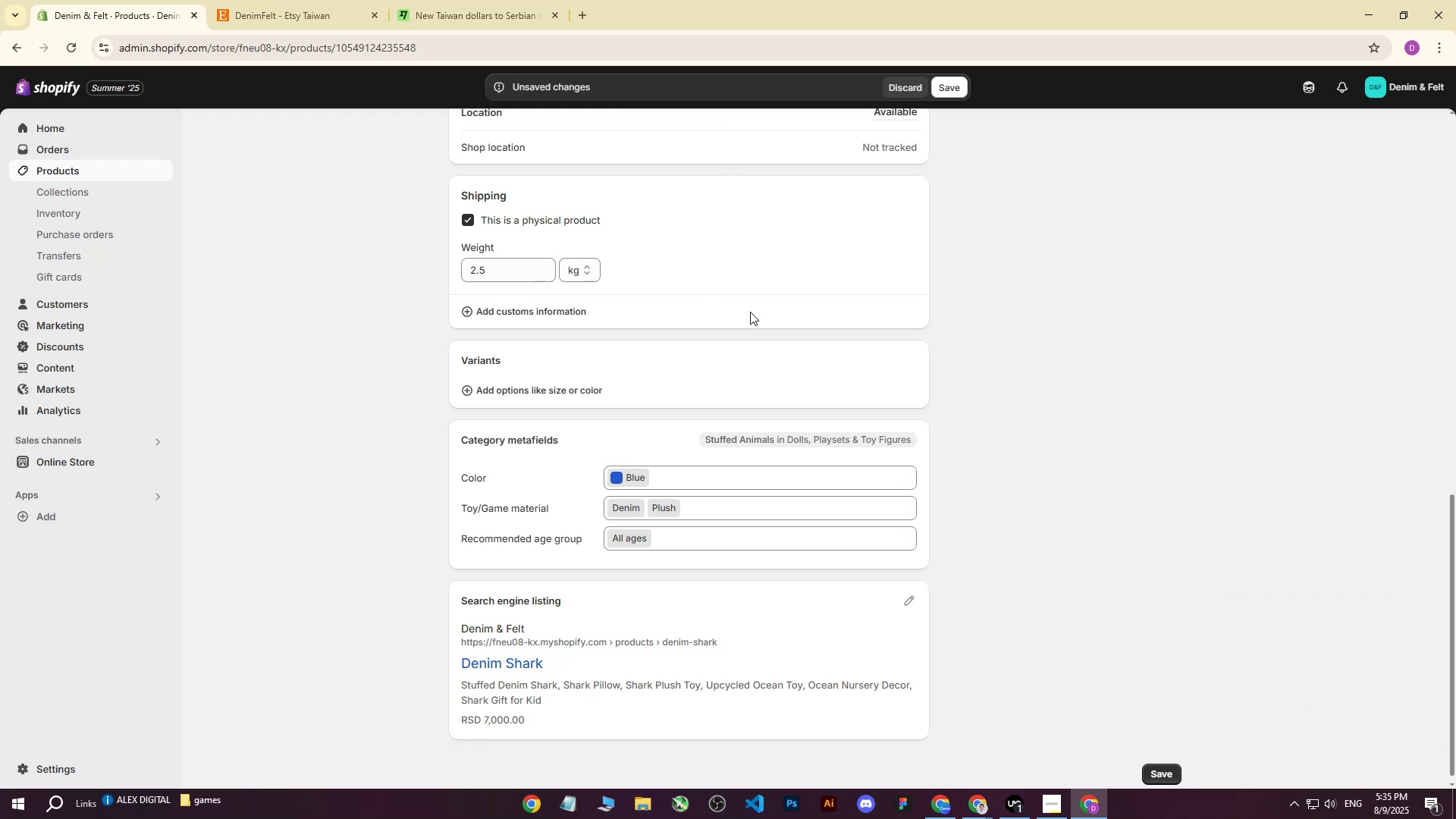 
scroll: coordinate [1006, 371], scroll_direction: up, amount: 14.0
 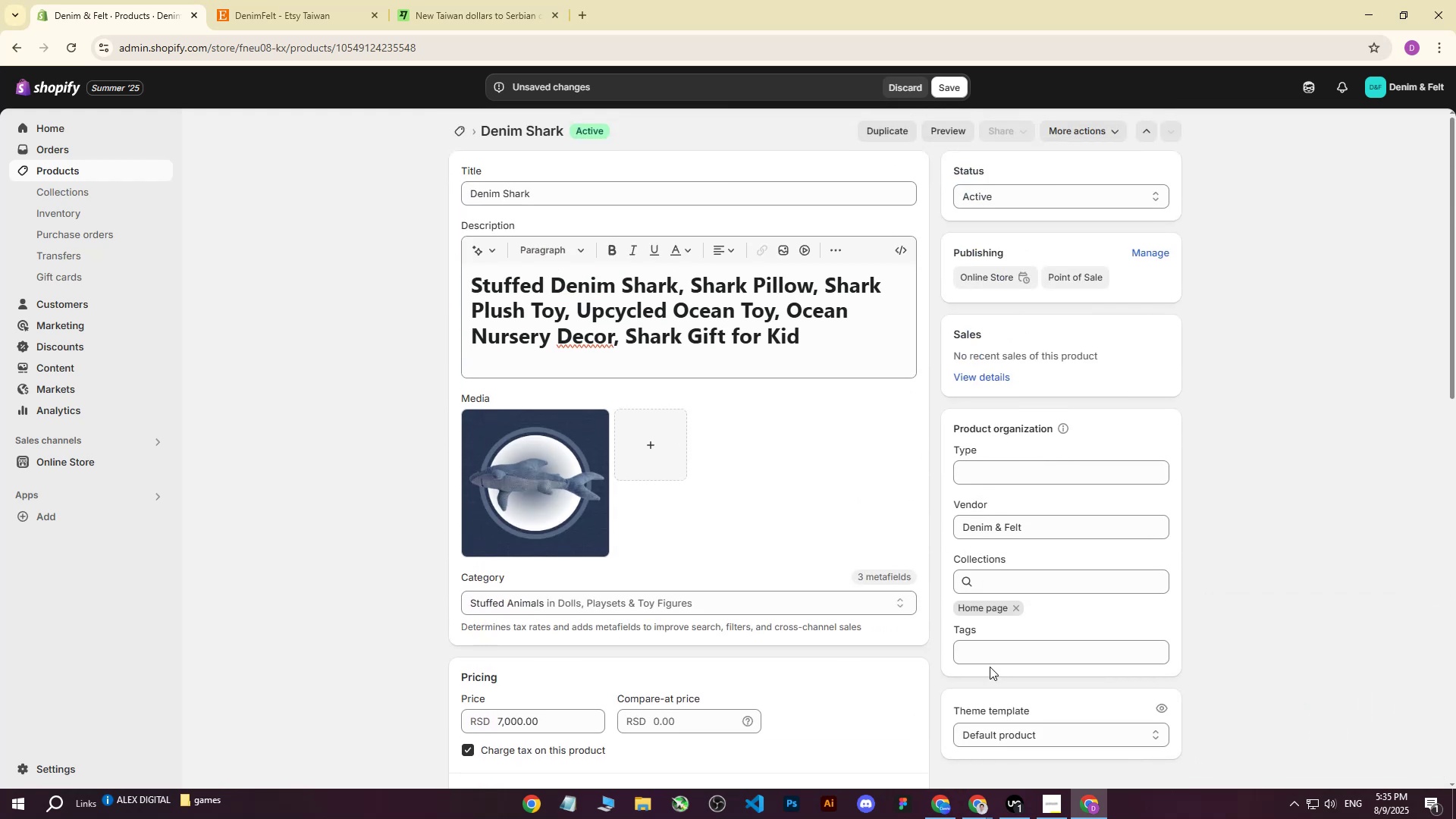 
left_click([990, 653])
 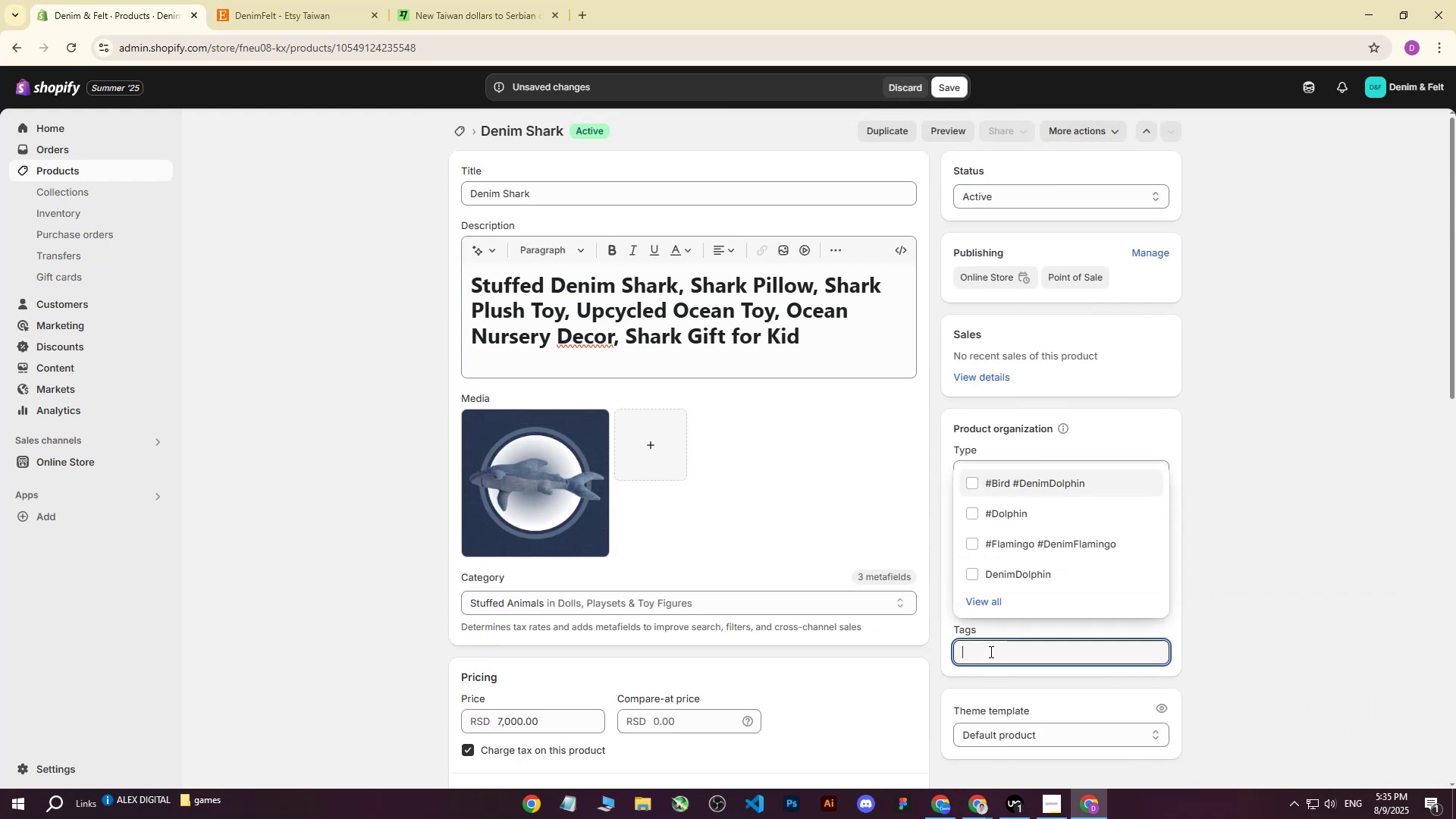 
type(#sharkshark)
 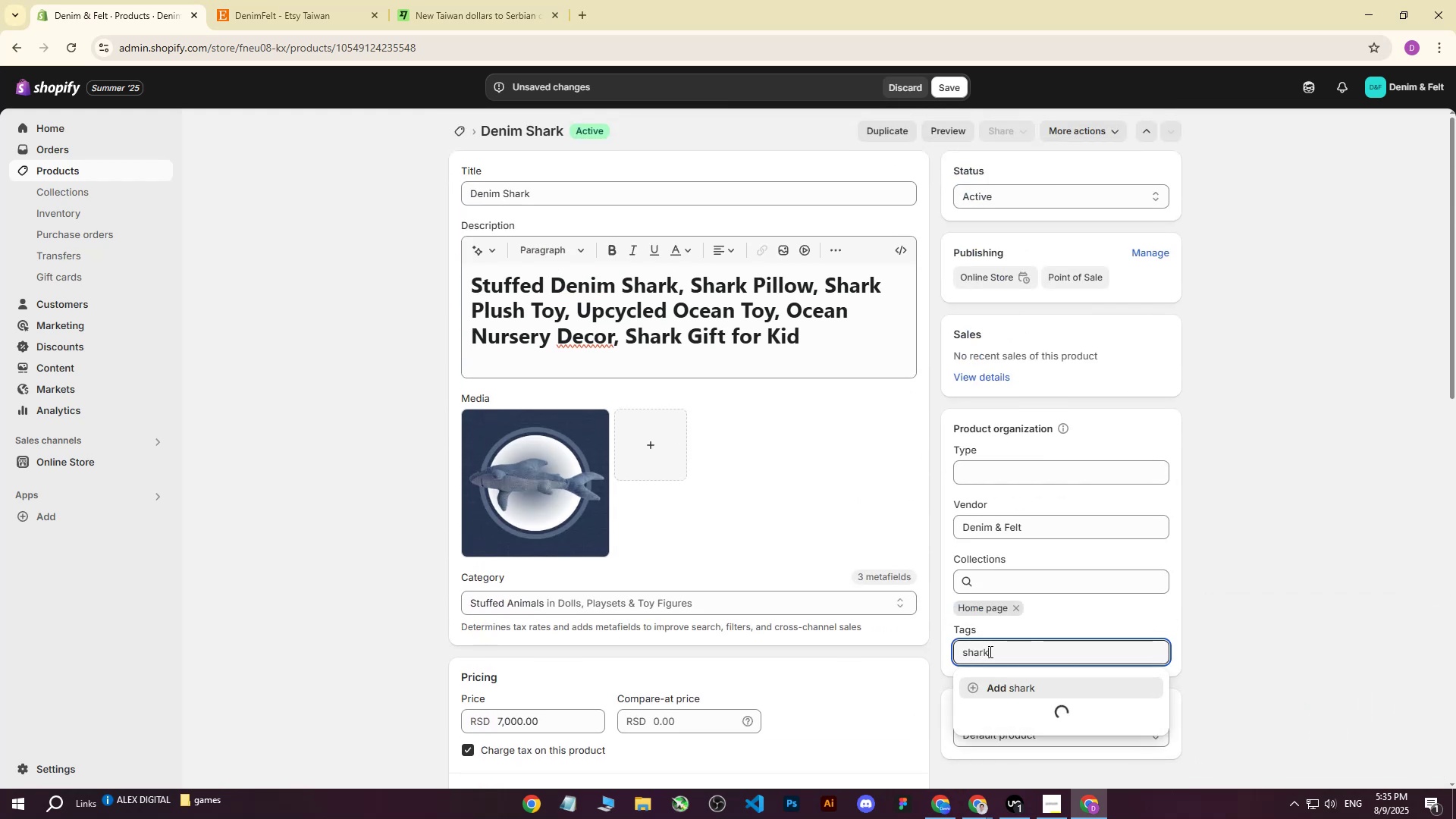 
hold_key(key=Backspace, duration=0.78)
 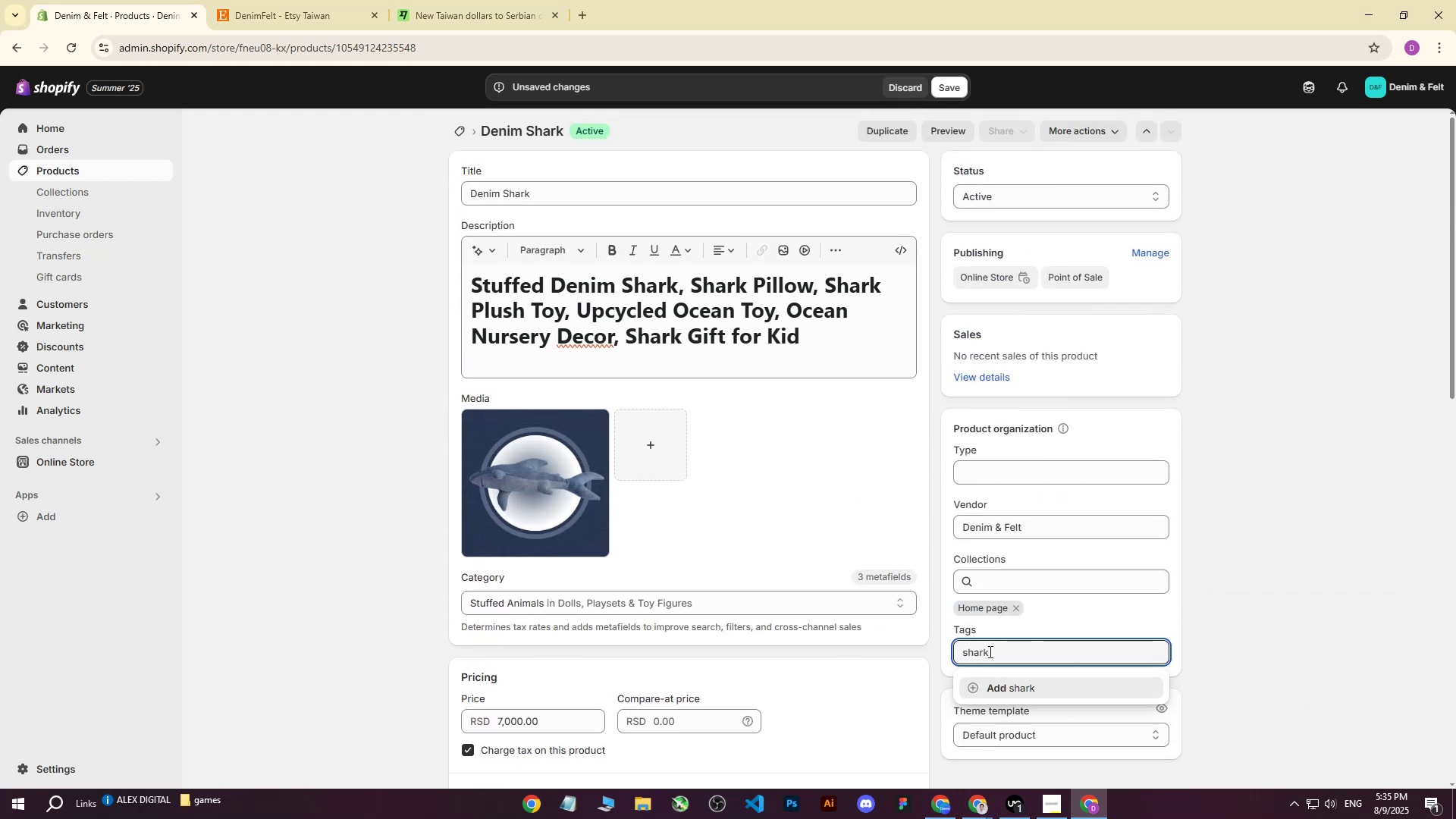 
key(Enter)
 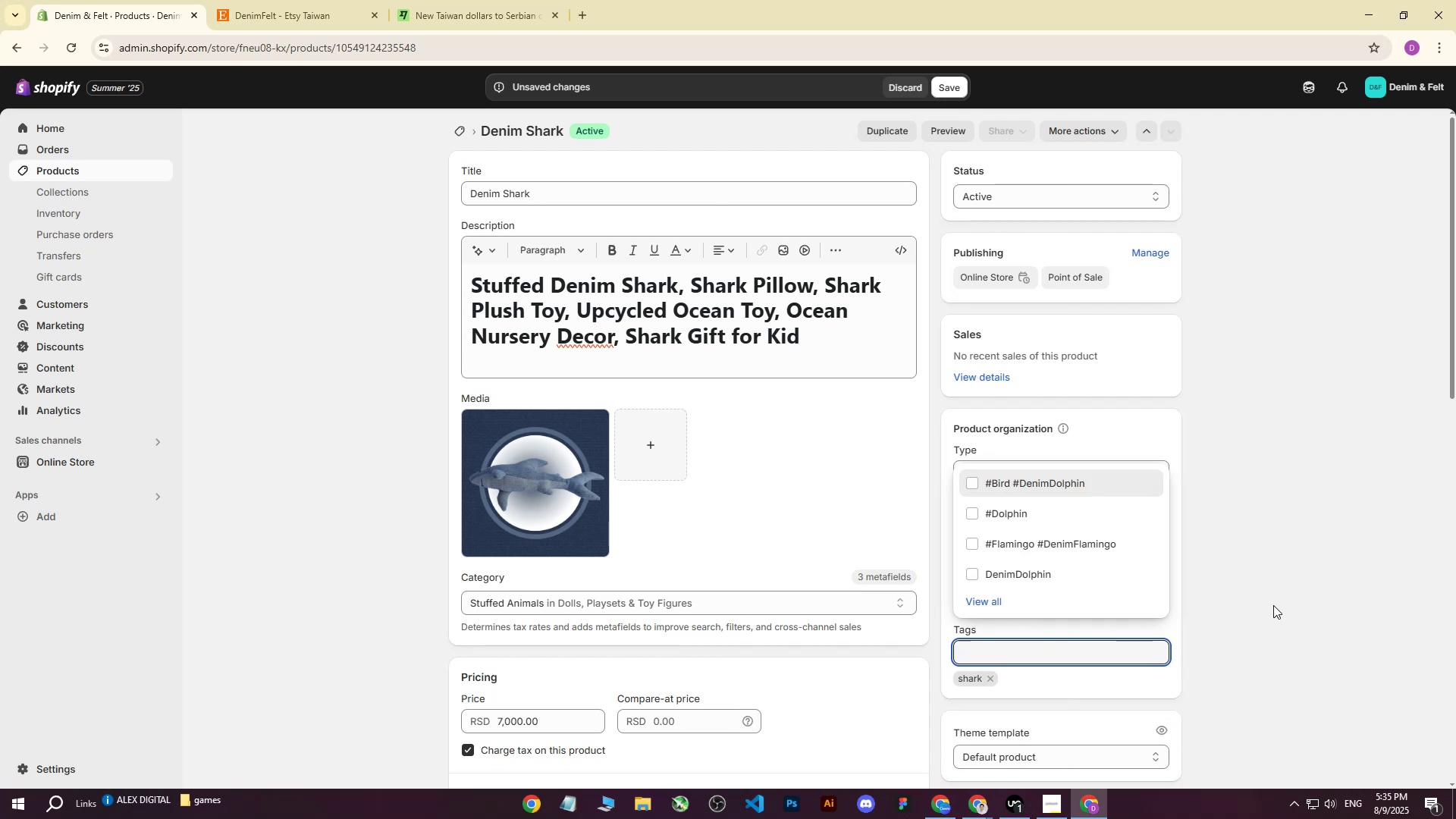 
scroll: coordinate [1021, 560], scroll_direction: down, amount: 2.0
 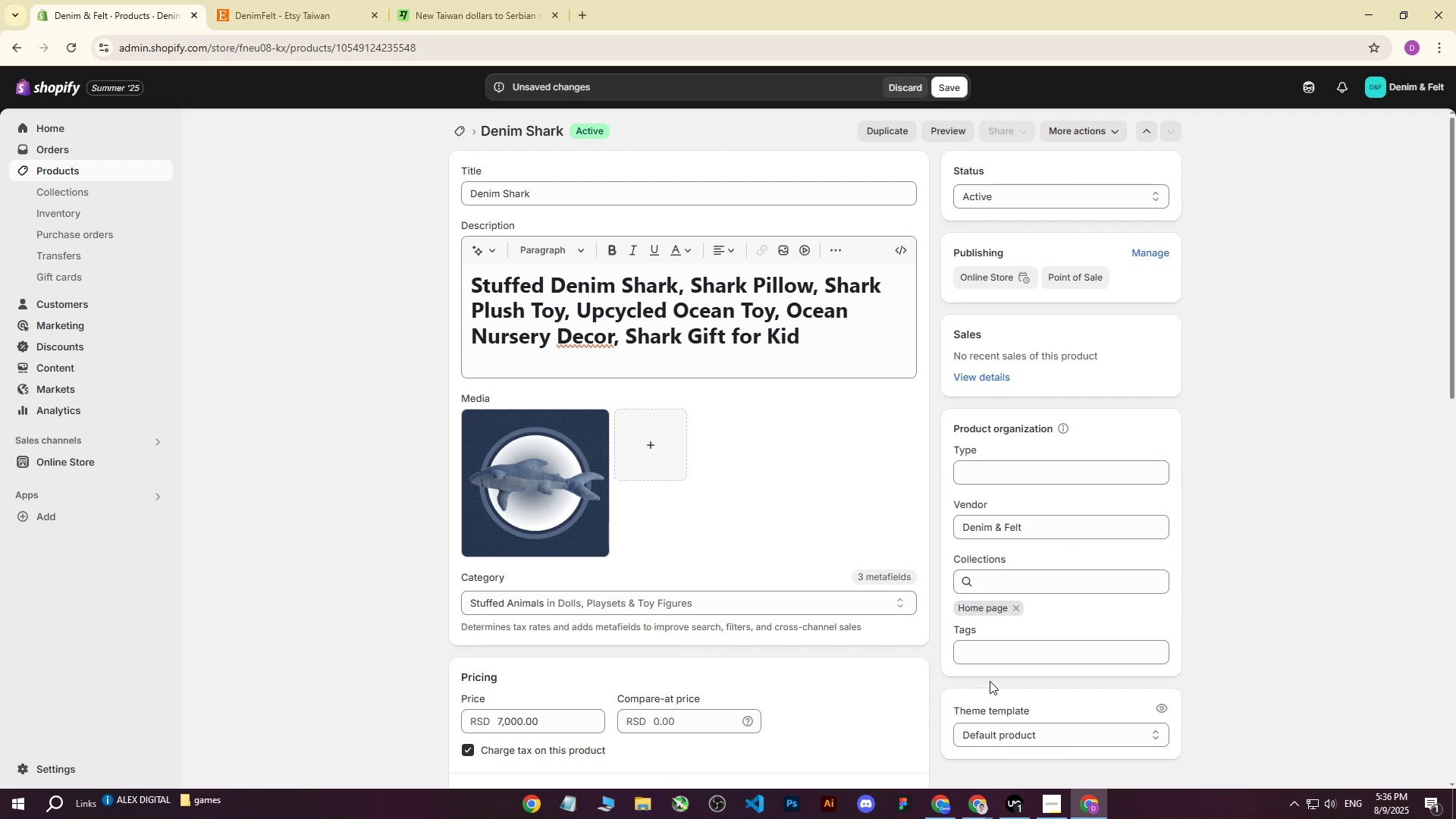 
double_click([976, 657])
 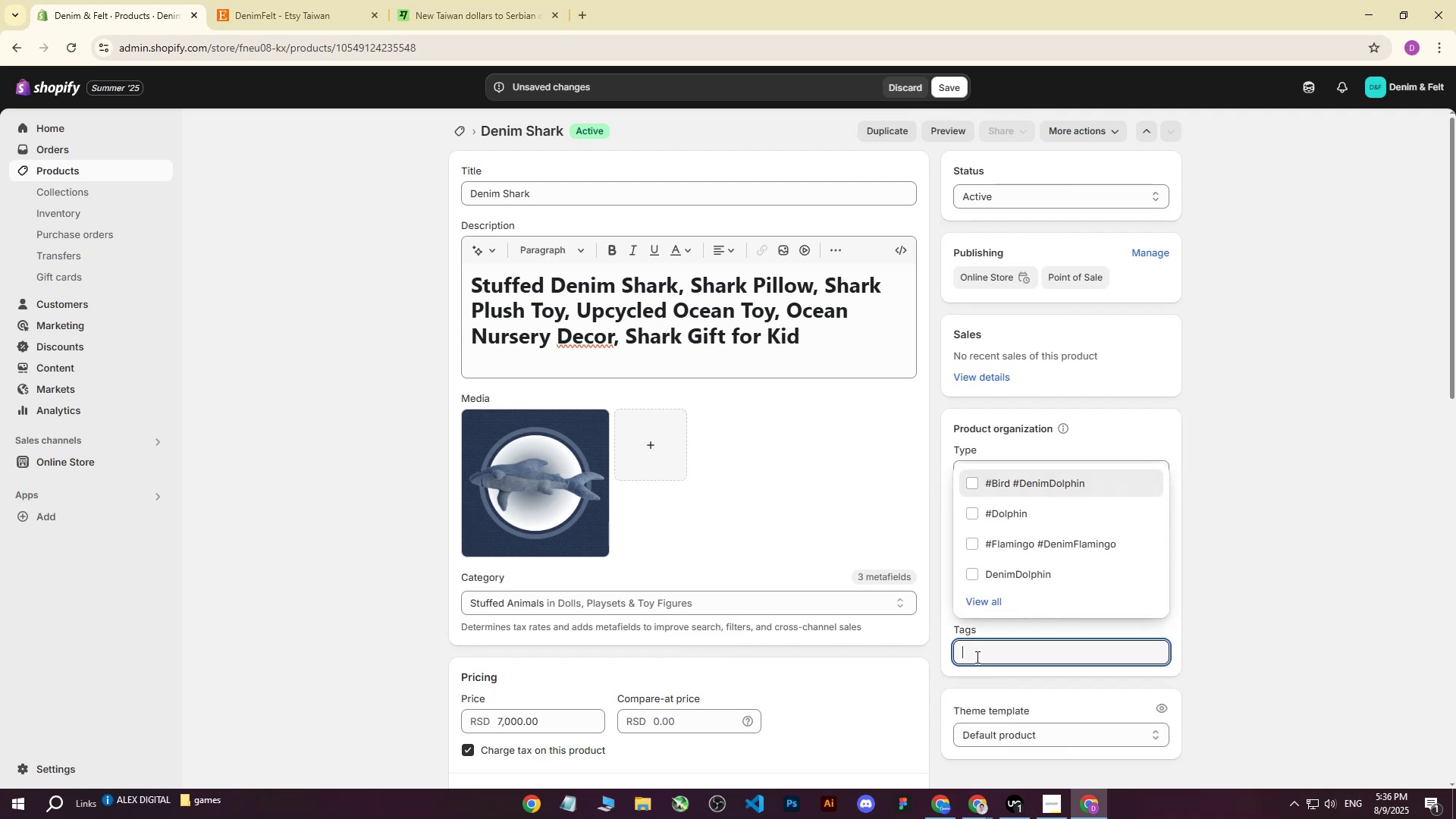 
type(shark)
 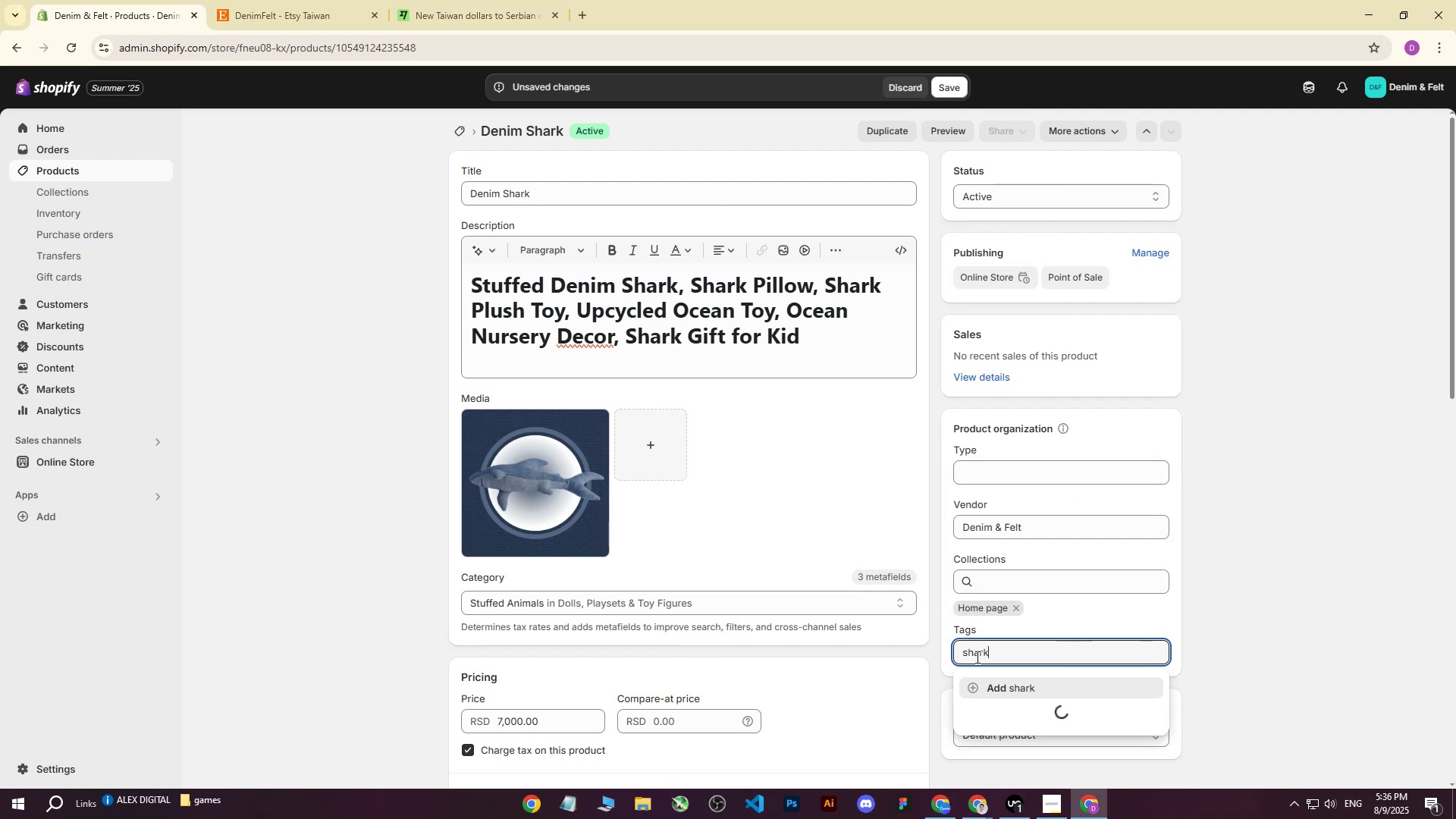 
key(Enter)
 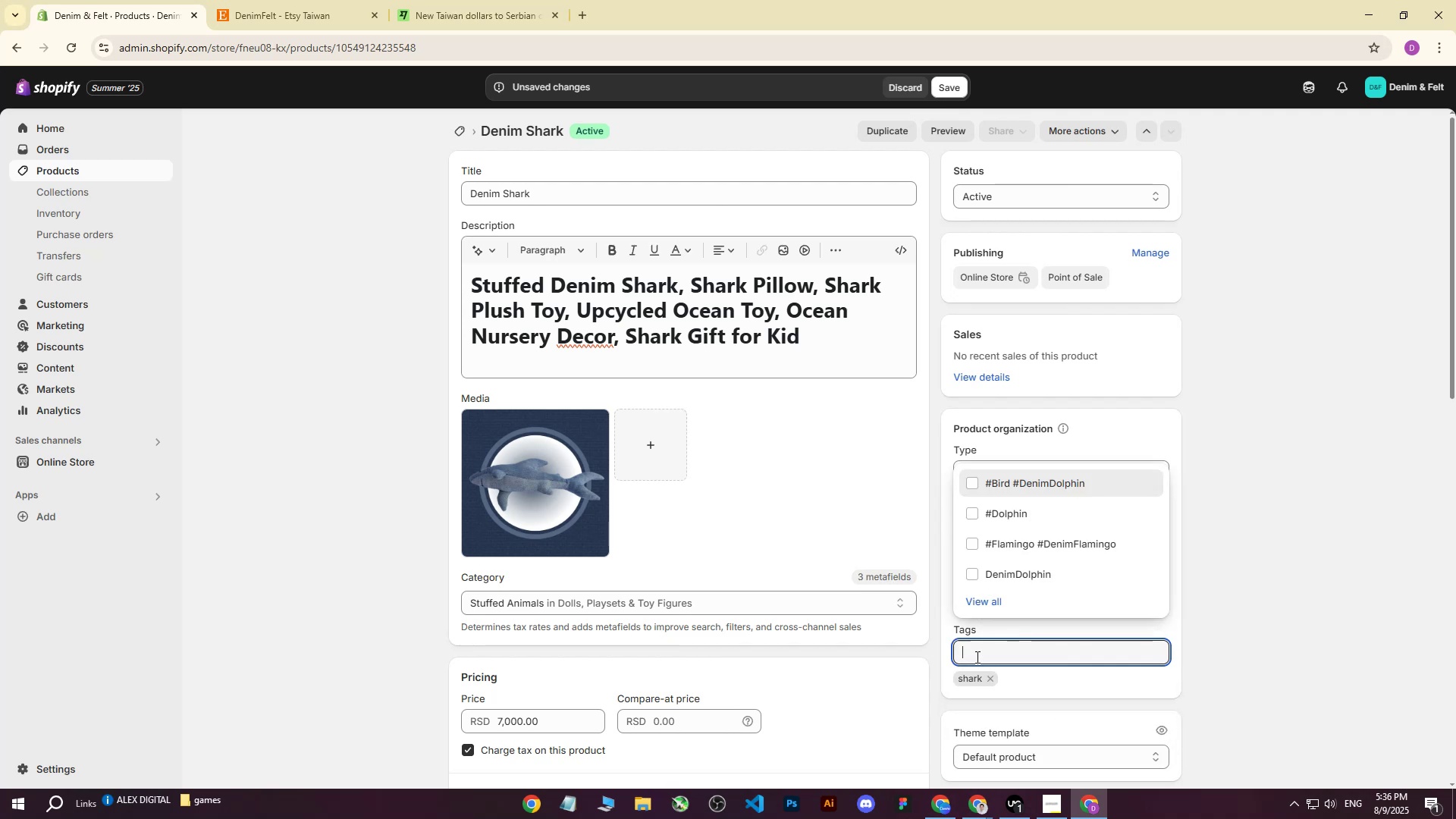 
type(Denimshark)
 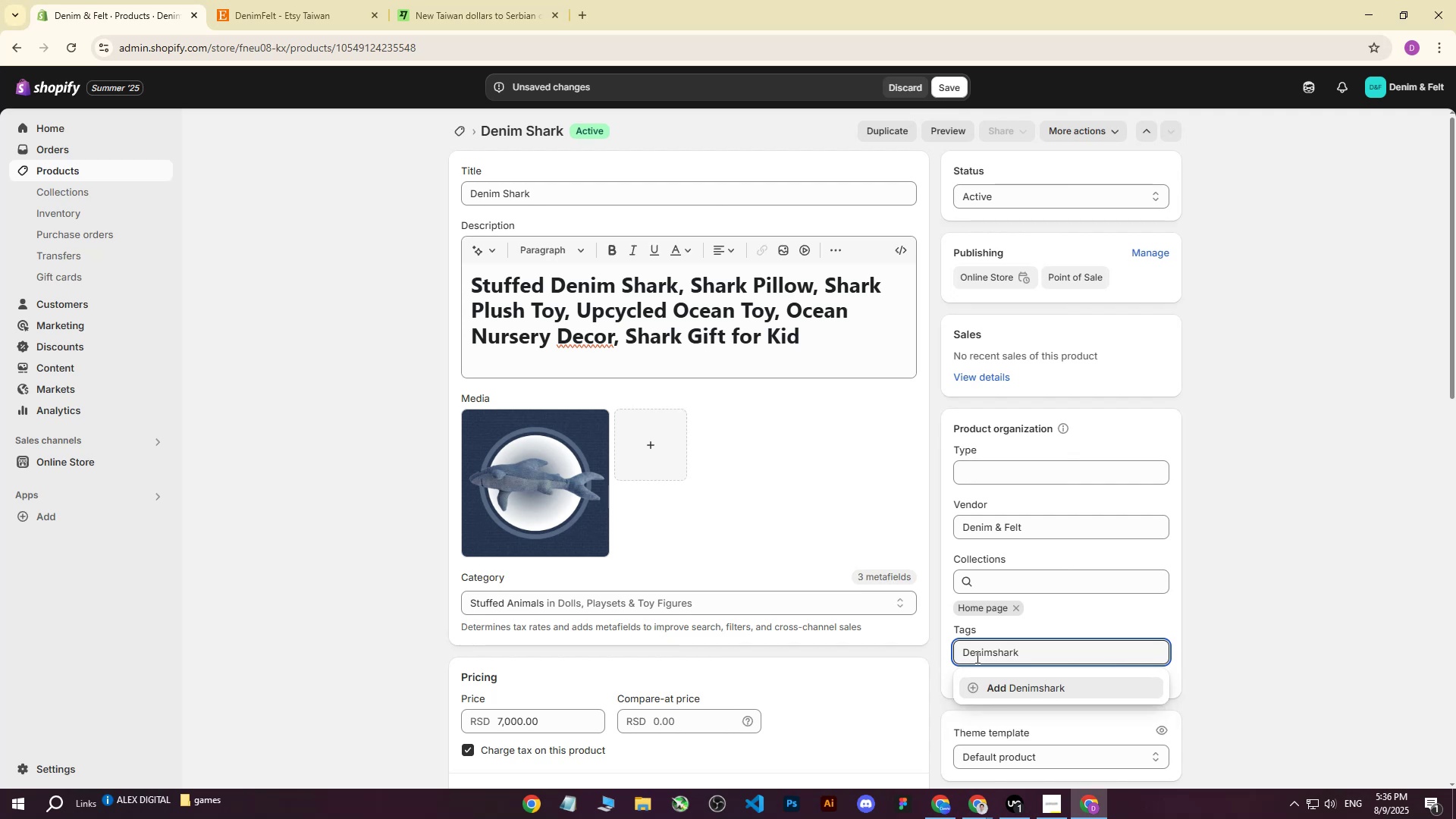 
key(Enter)
 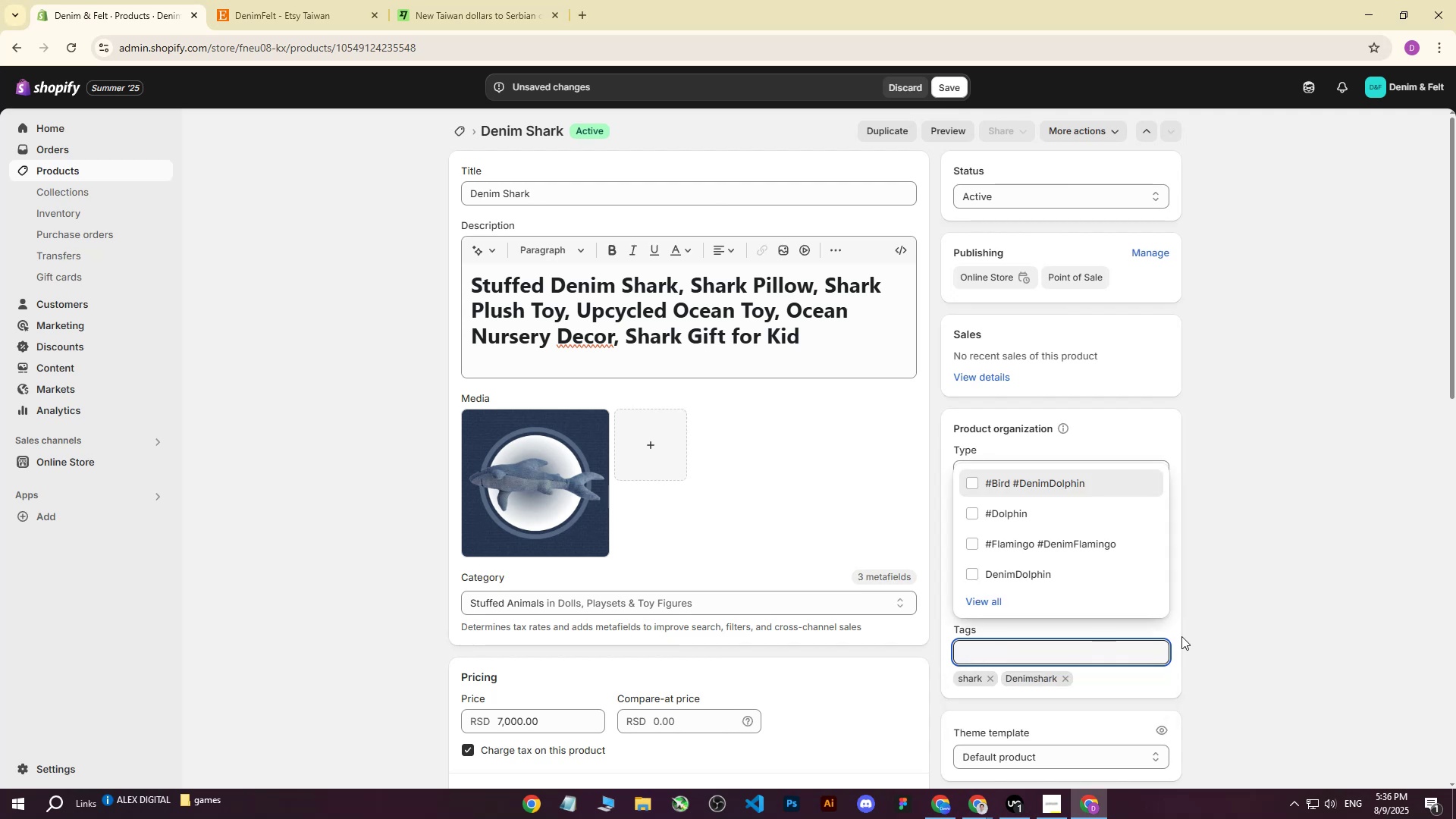 
left_click([1240, 625])
 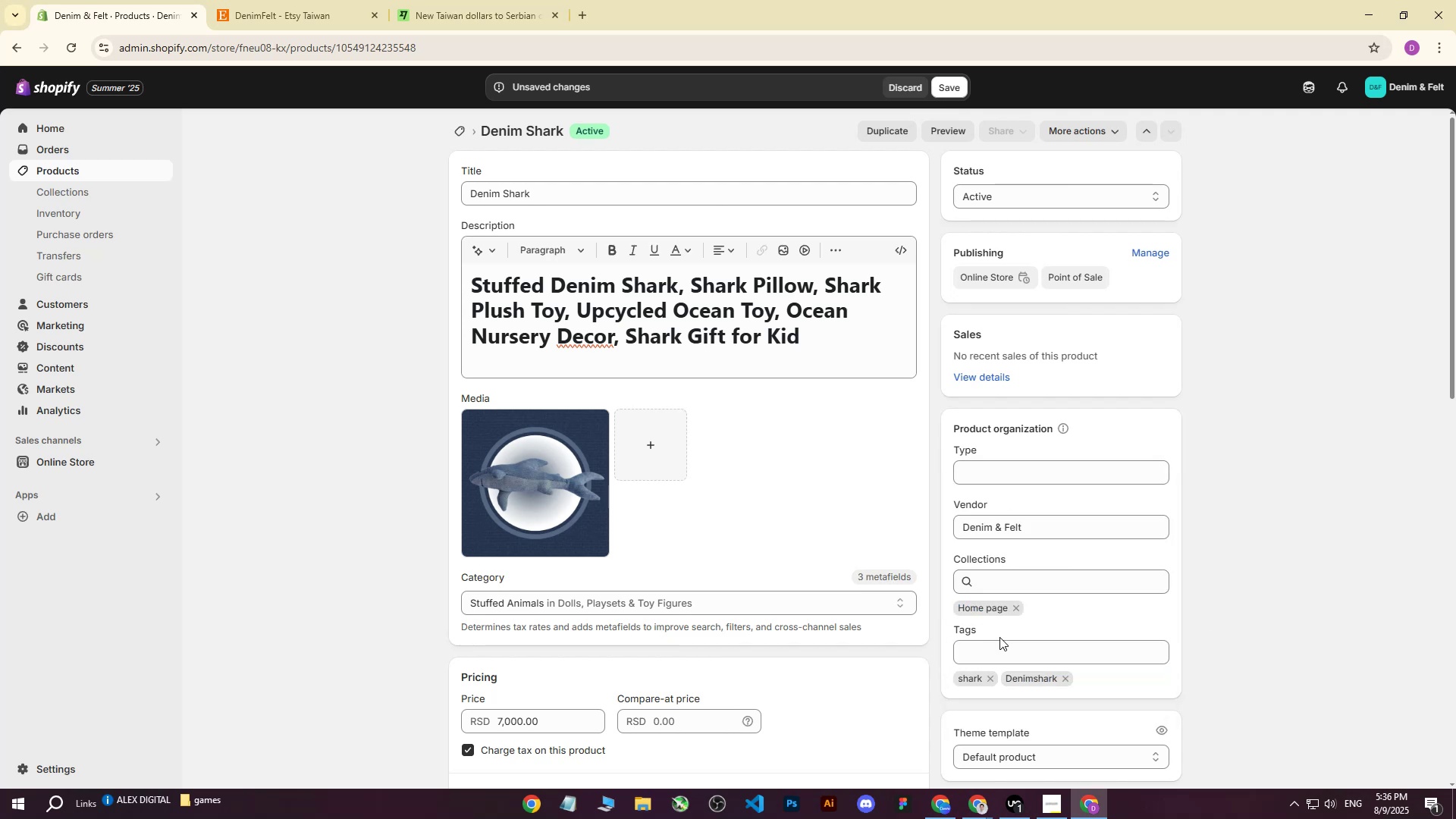 
left_click([990, 648])
 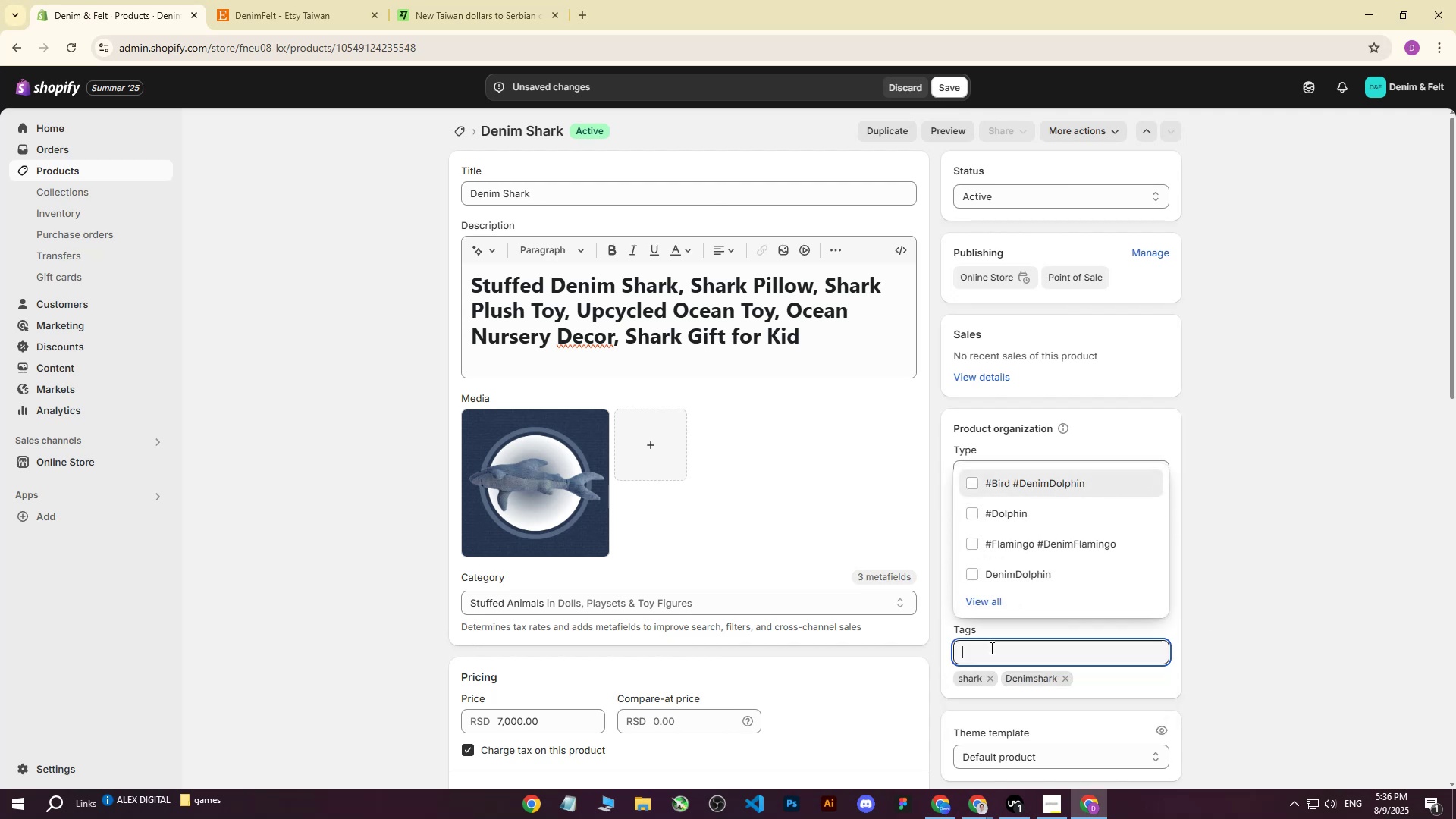 
type(#shja)
key(Backspace)
key(Backspace)
type(ark )
 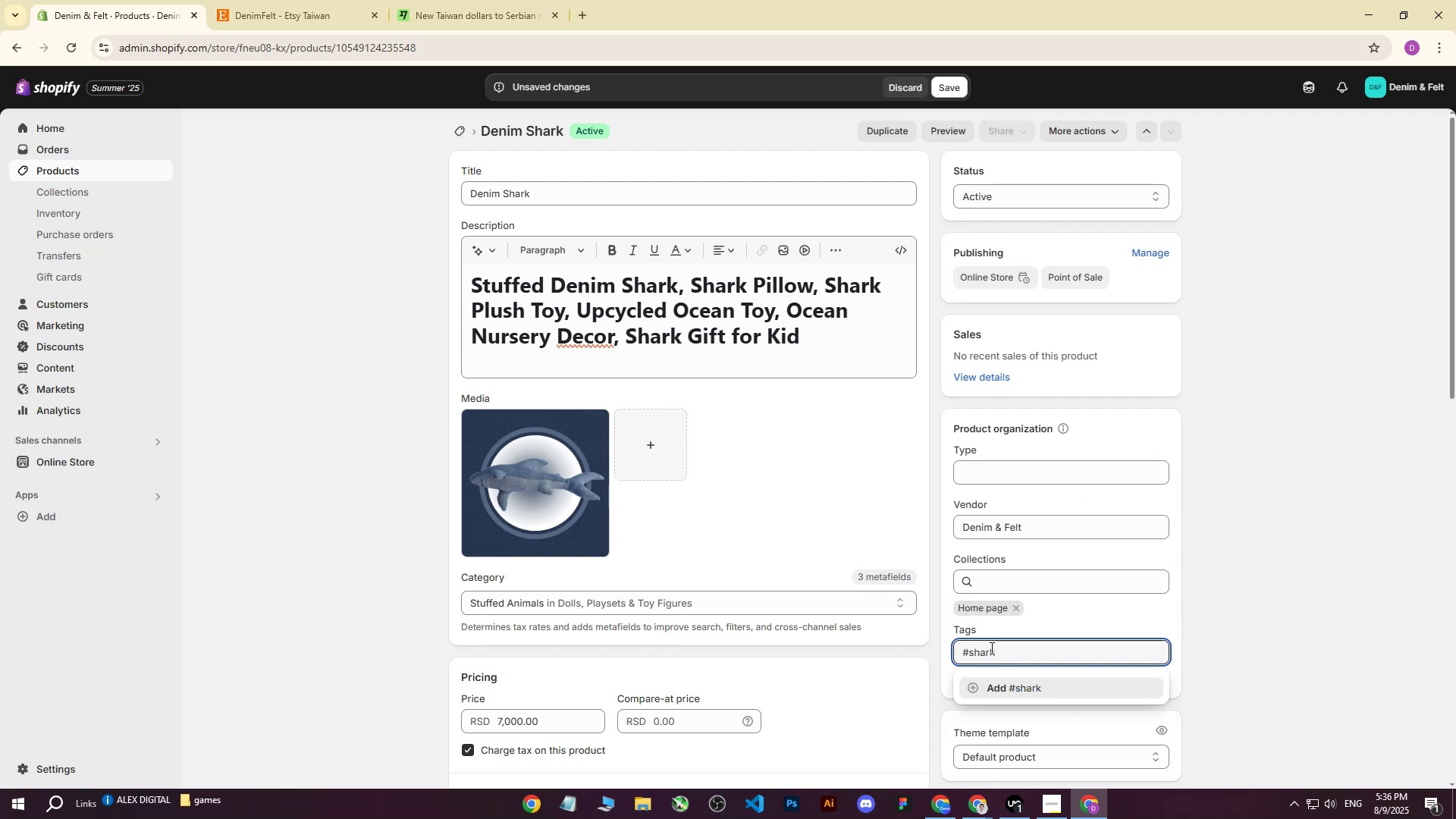 
key(Enter)
 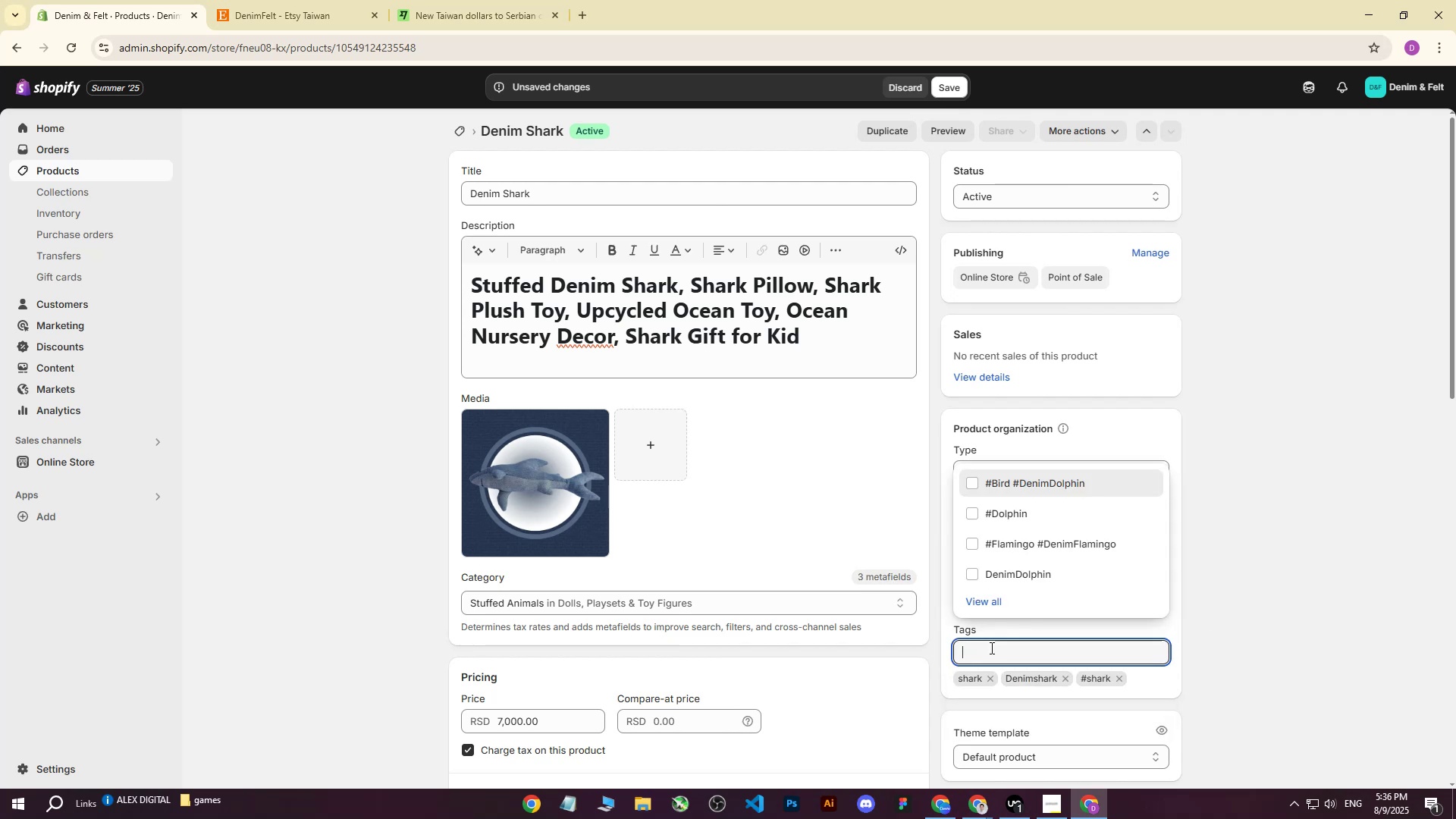 
type(#Denimshark)
key(Backspace)
 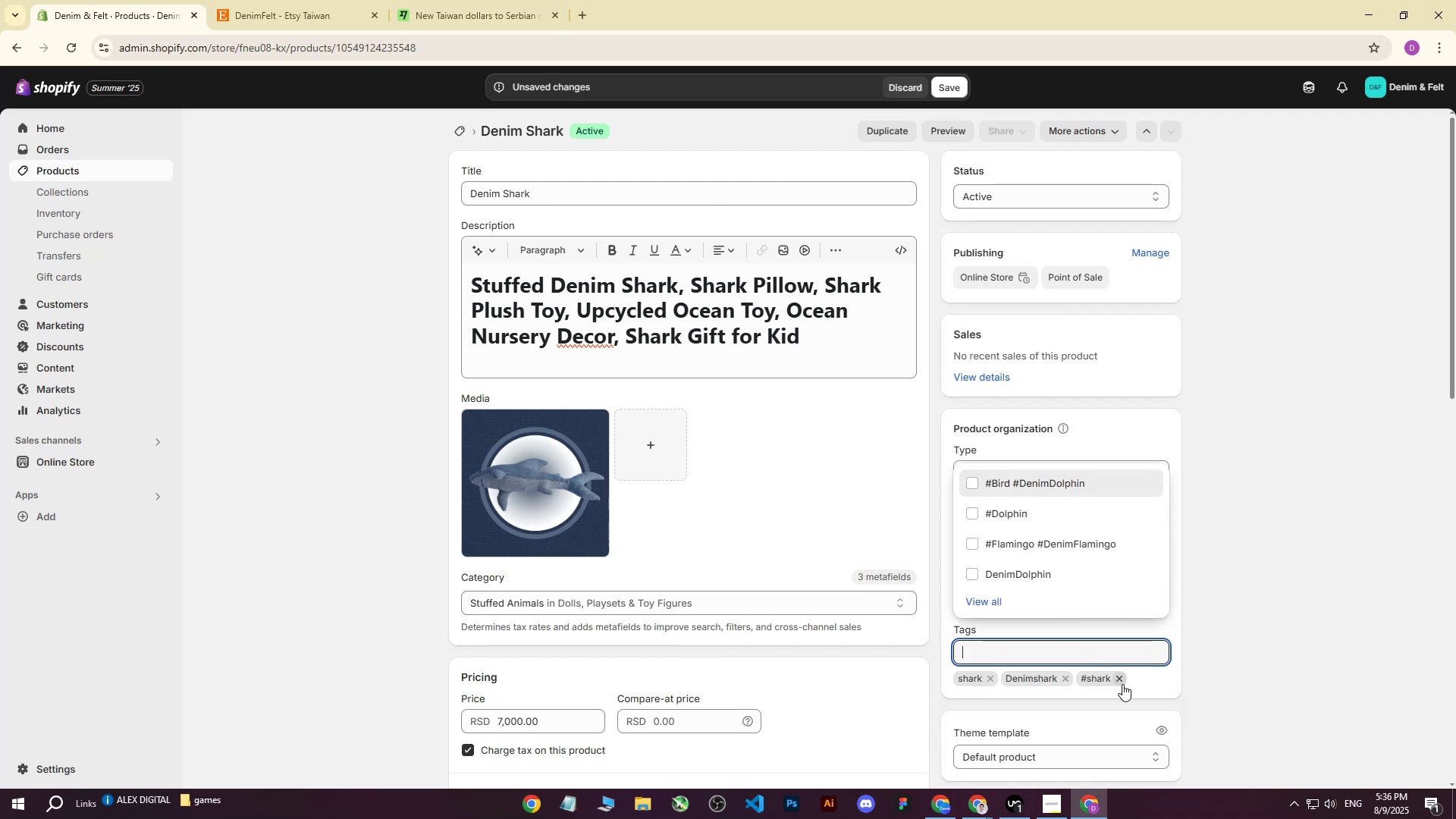 
left_click_drag(start_coordinate=[1052, 651], to_coordinate=[915, 658])
 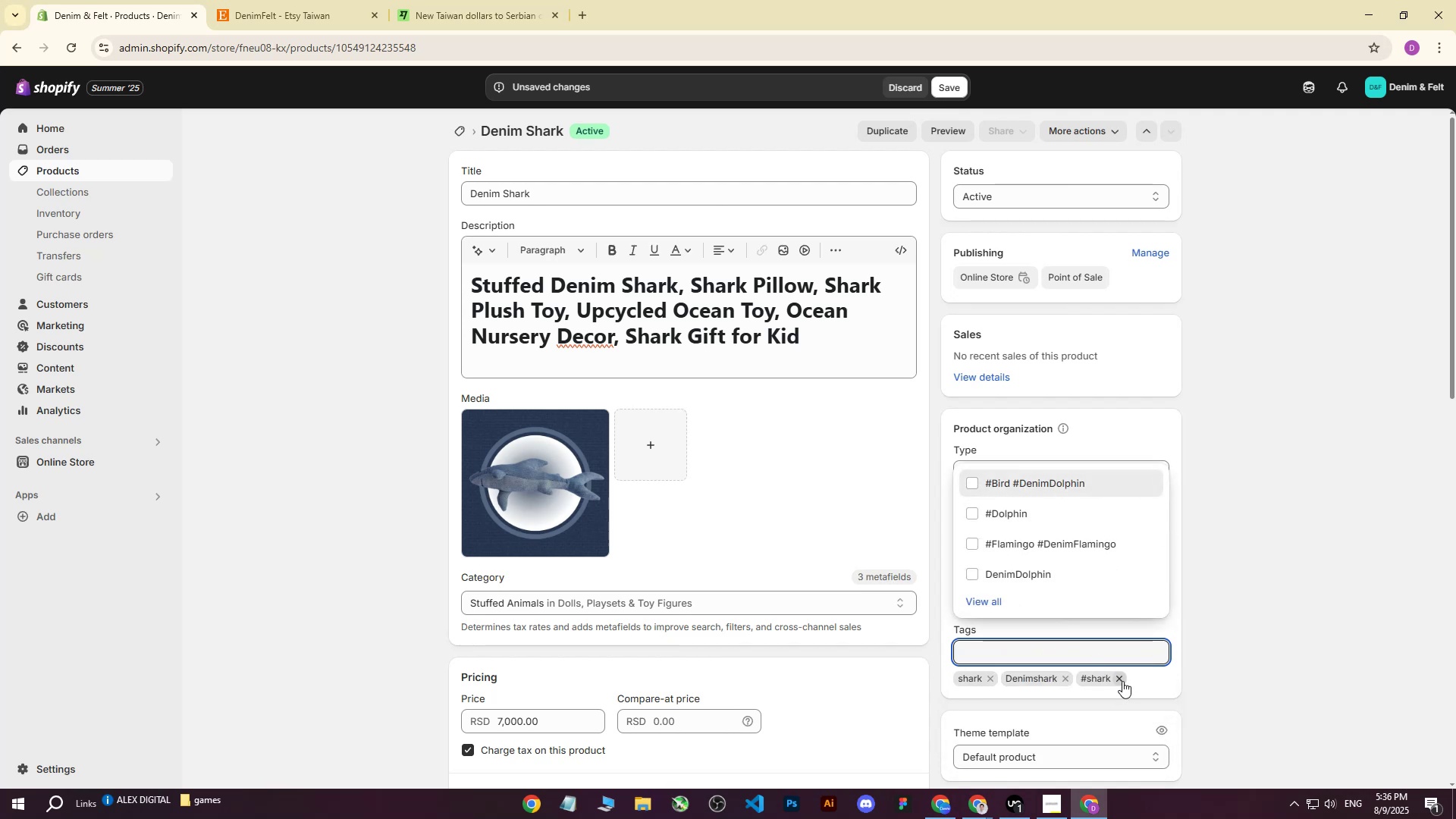 
left_click([1122, 678])
 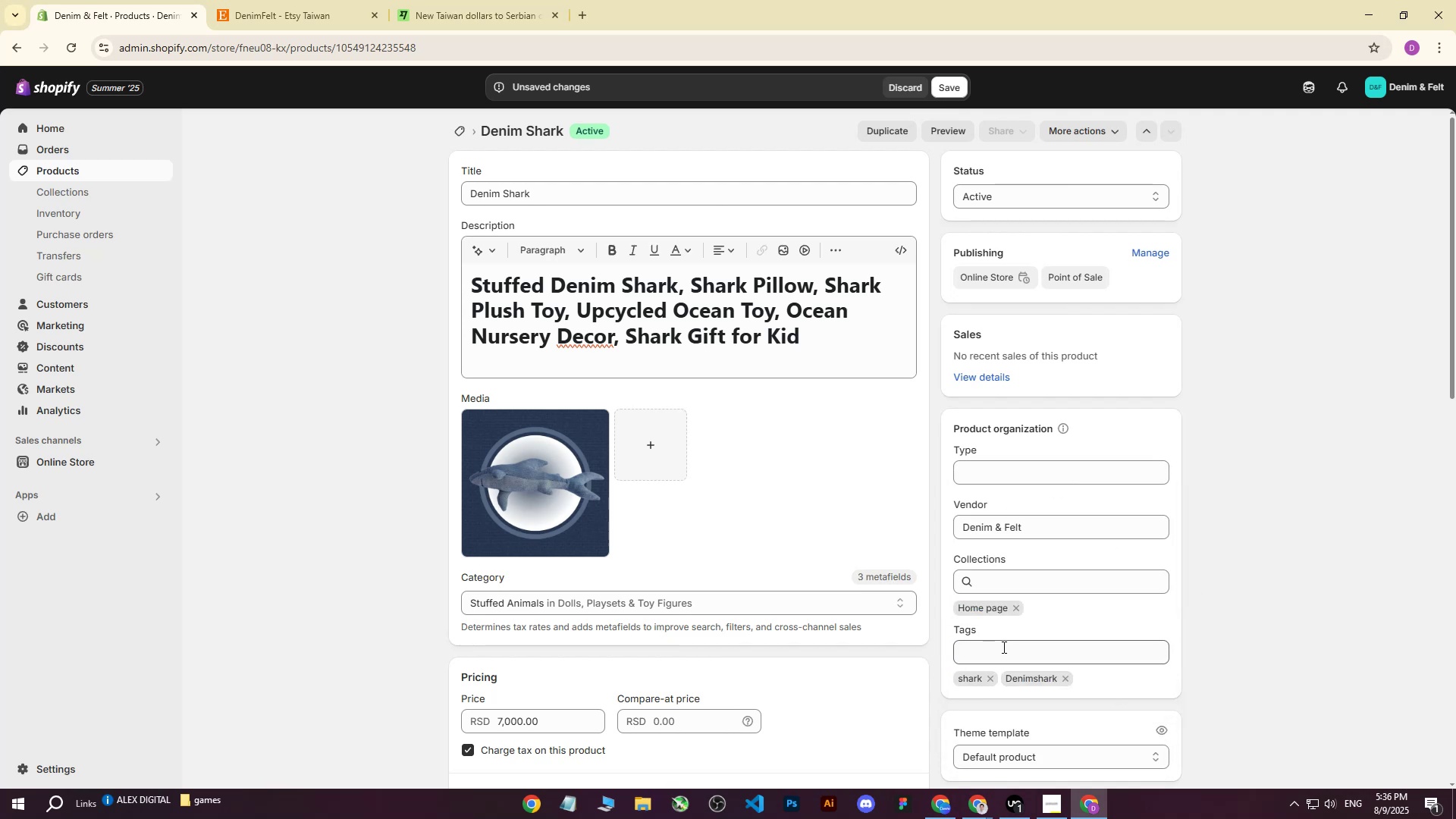 
left_click([1003, 647])
 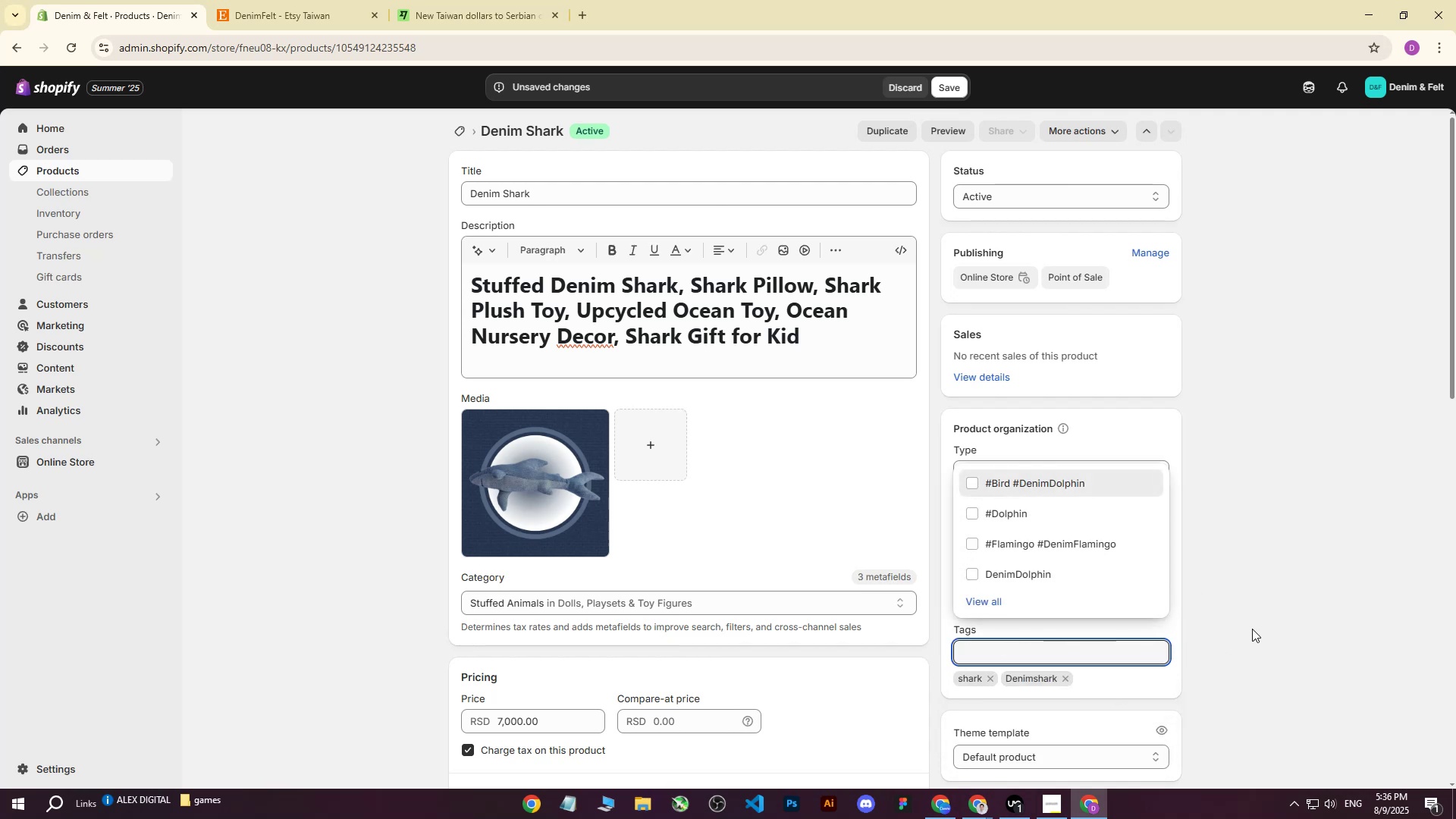 
left_click([1252, 626])
 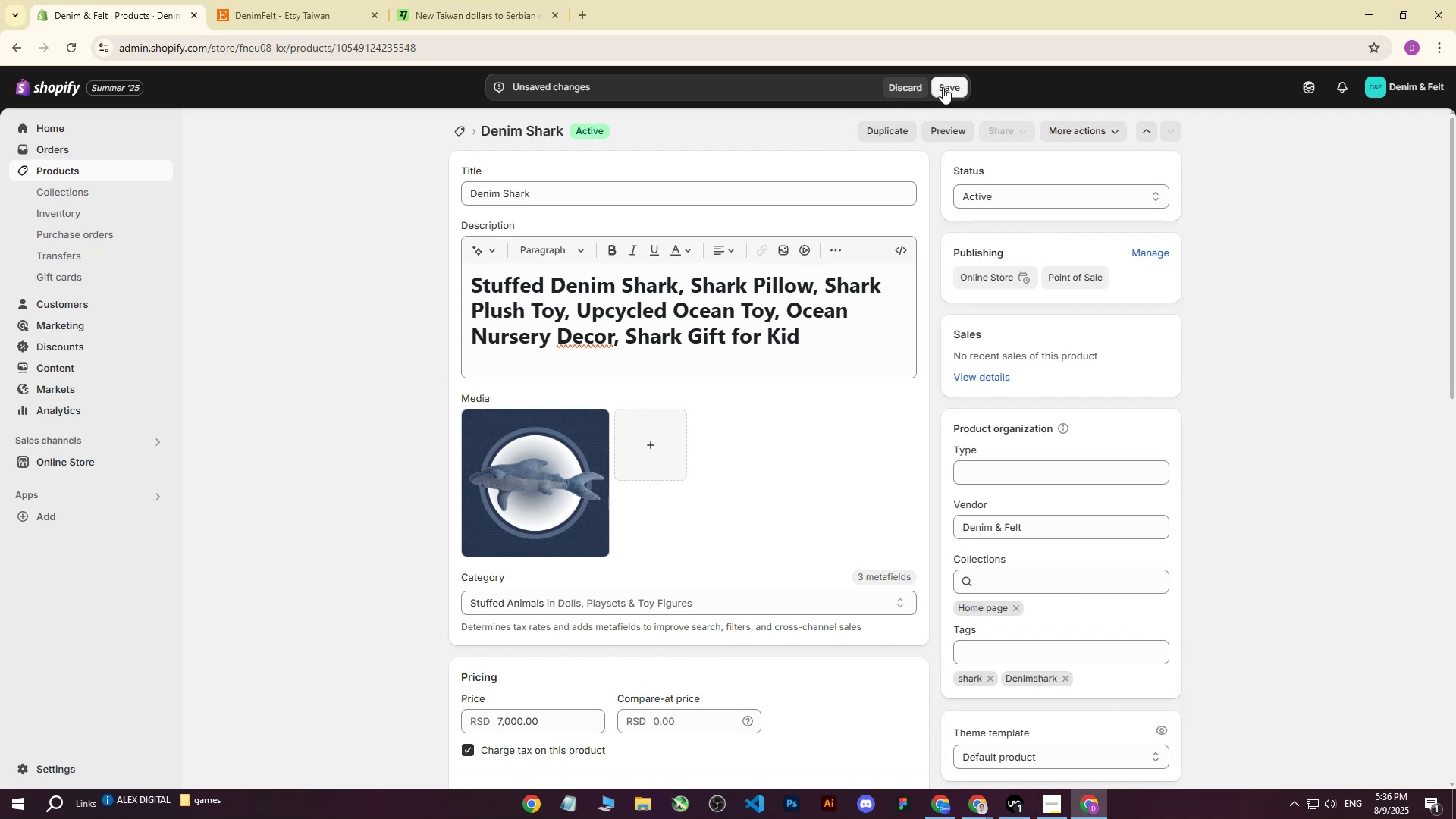 
scroll: coordinate [826, 351], scroll_direction: down, amount: 14.0
 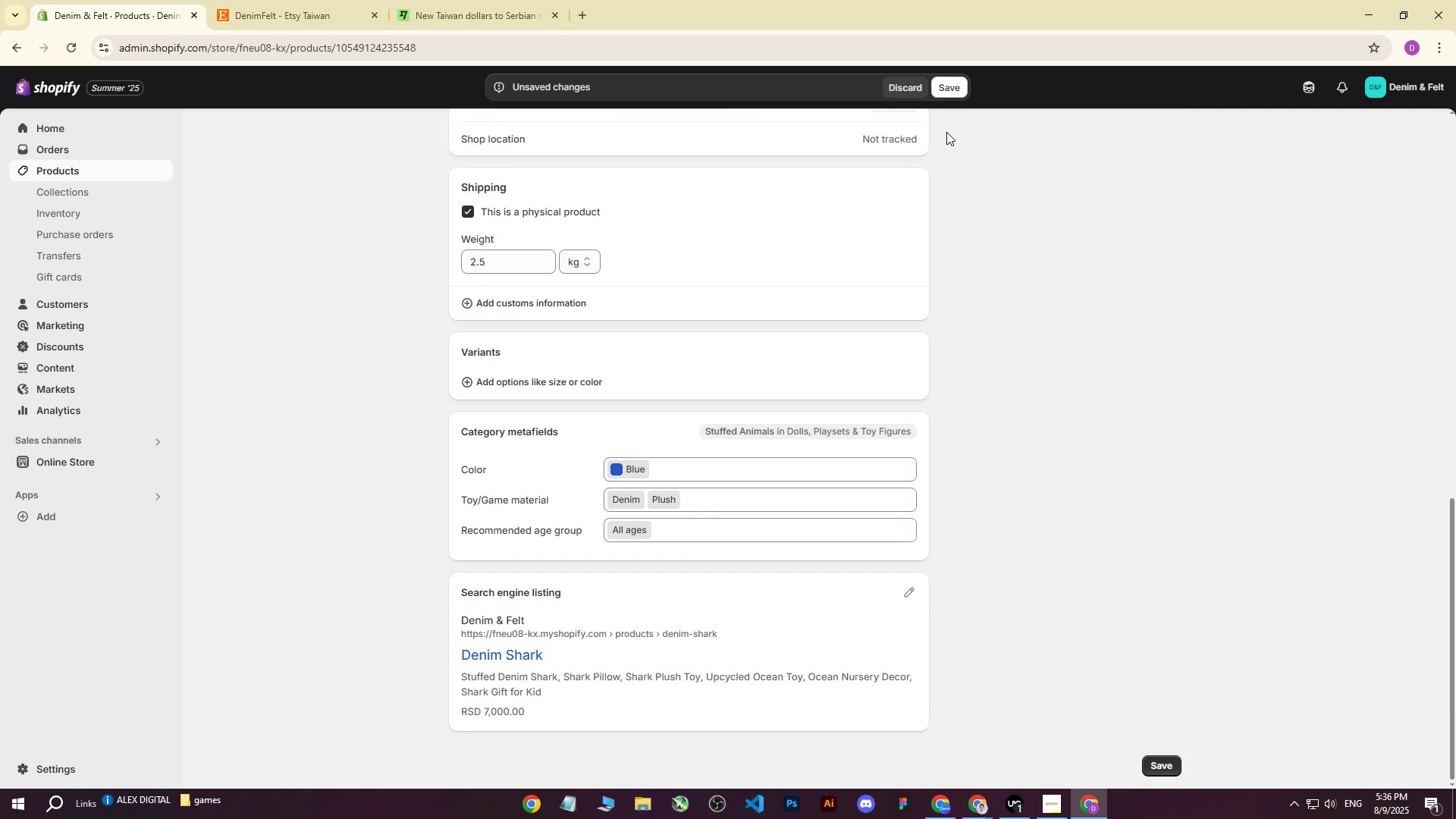 
left_click([952, 89])
 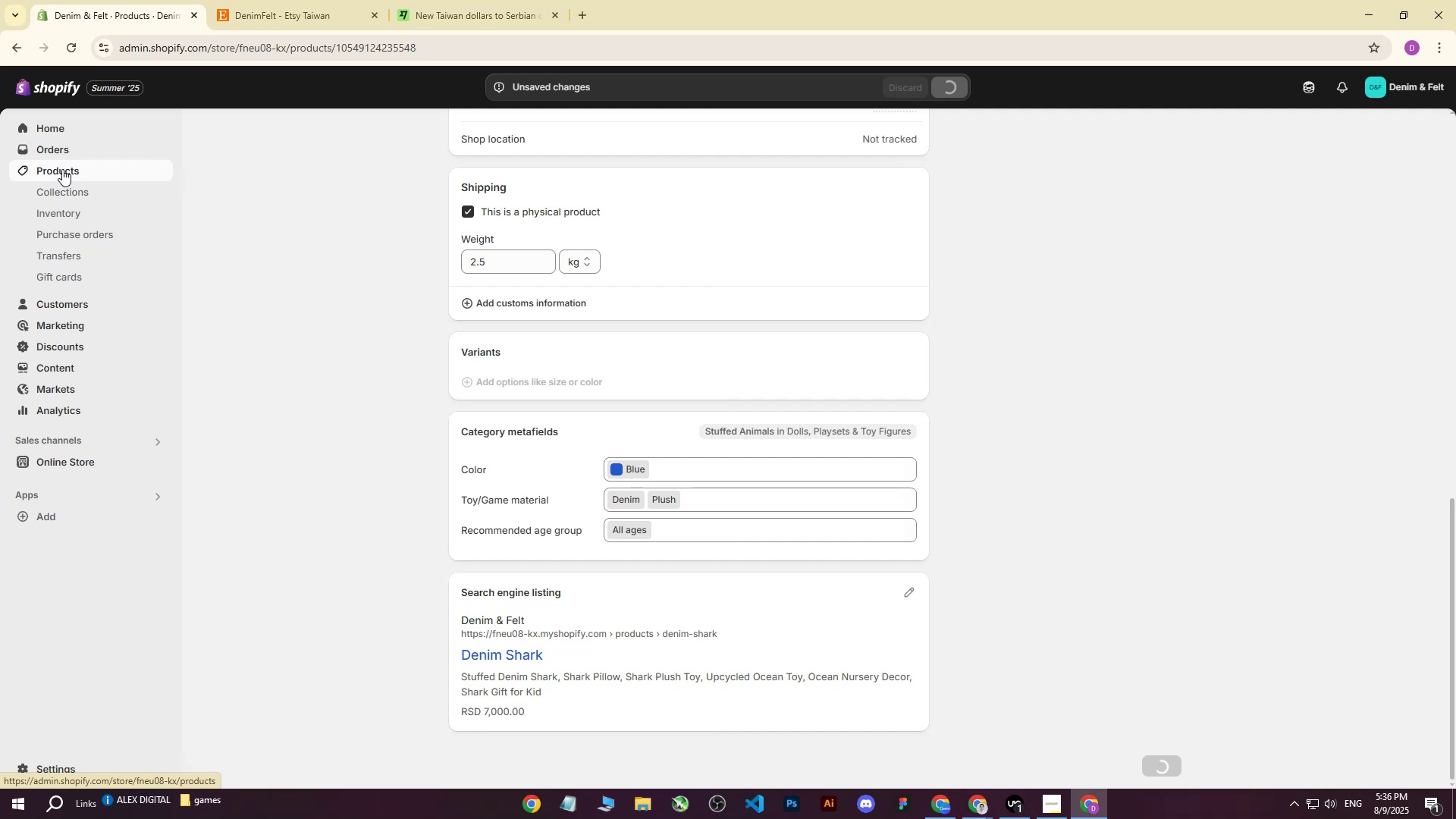 
left_click([62, 169])
 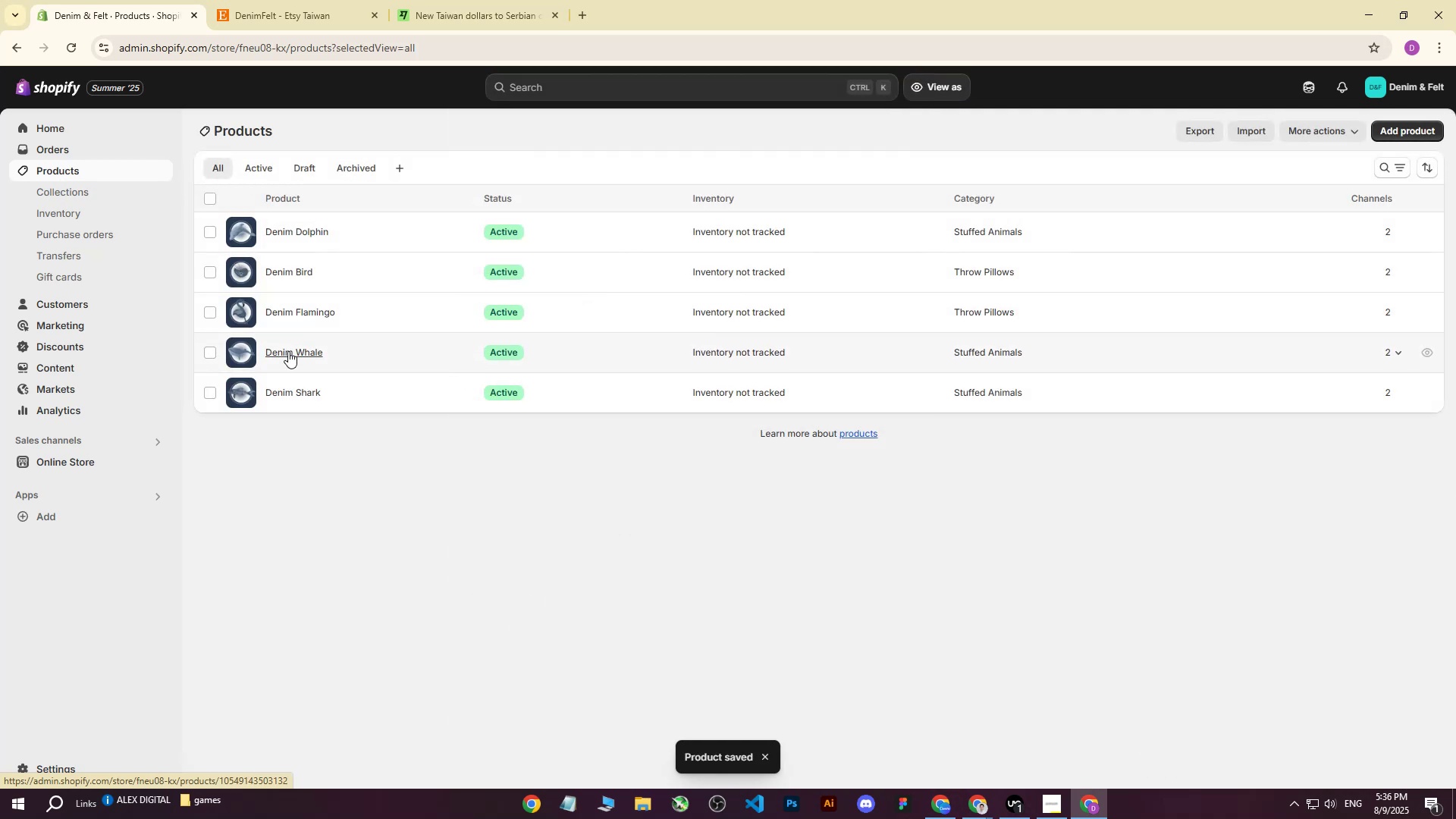 
left_click([290, 350])
 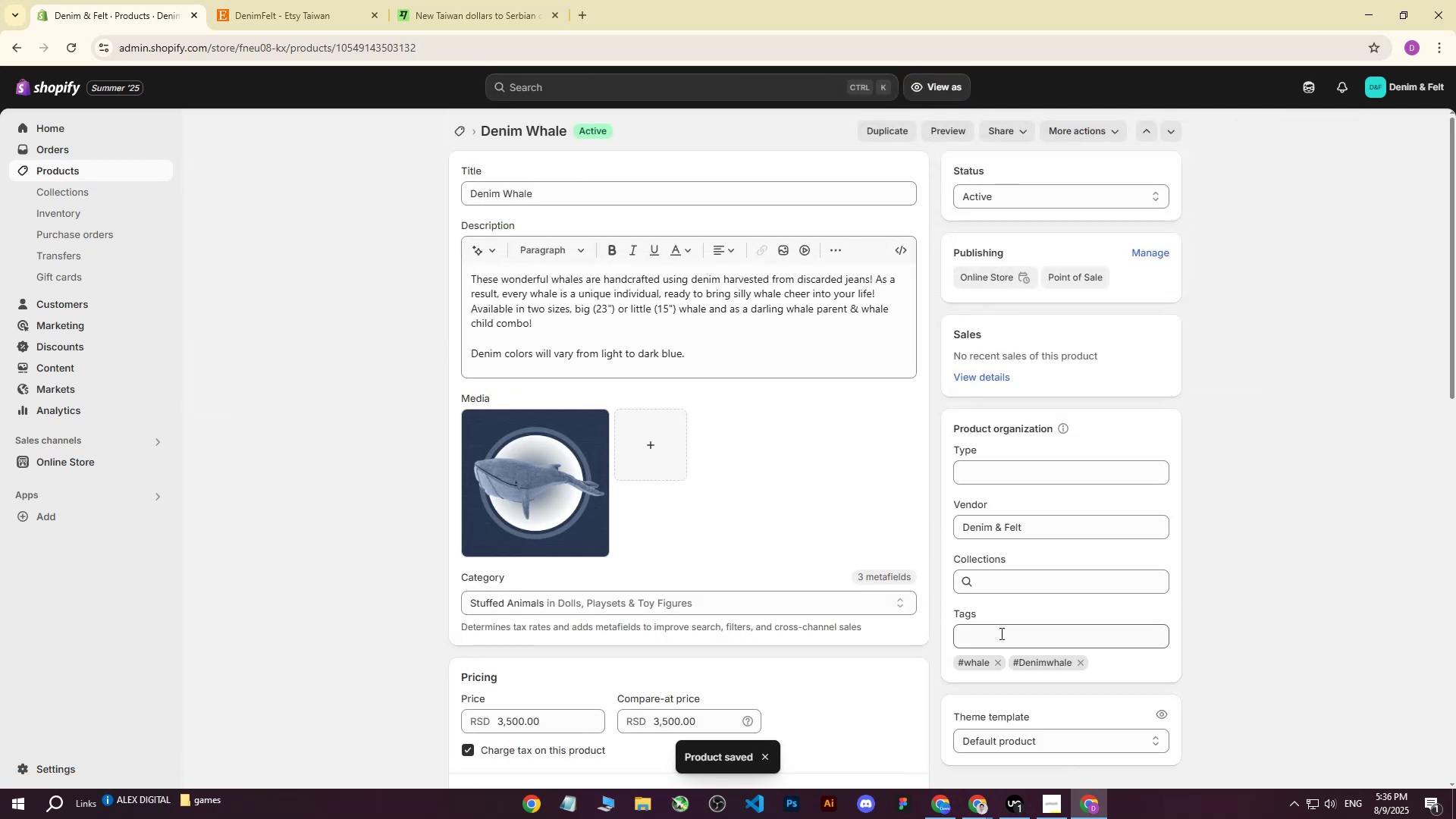 
left_click([997, 637])
 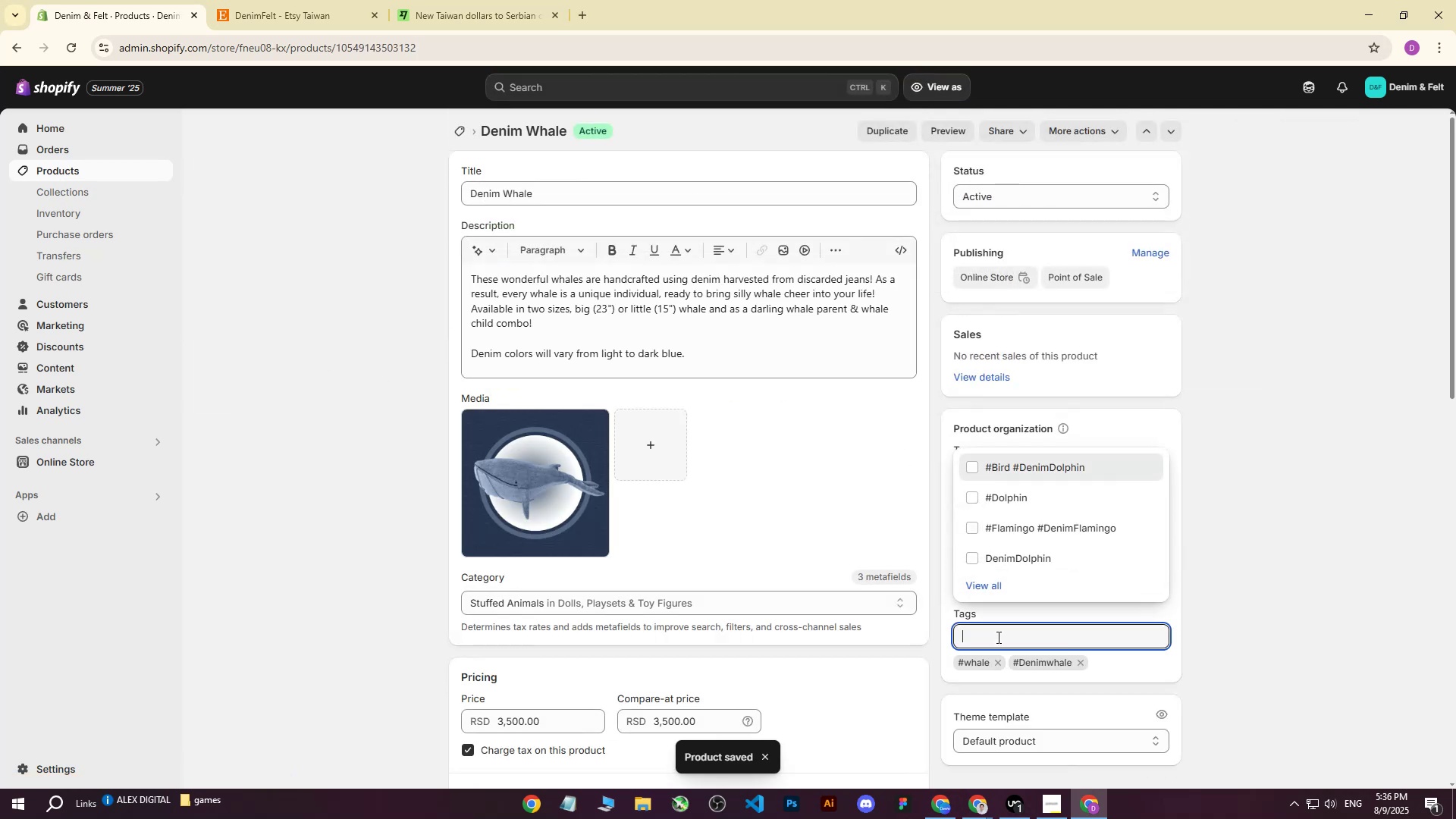 
type(whale)
 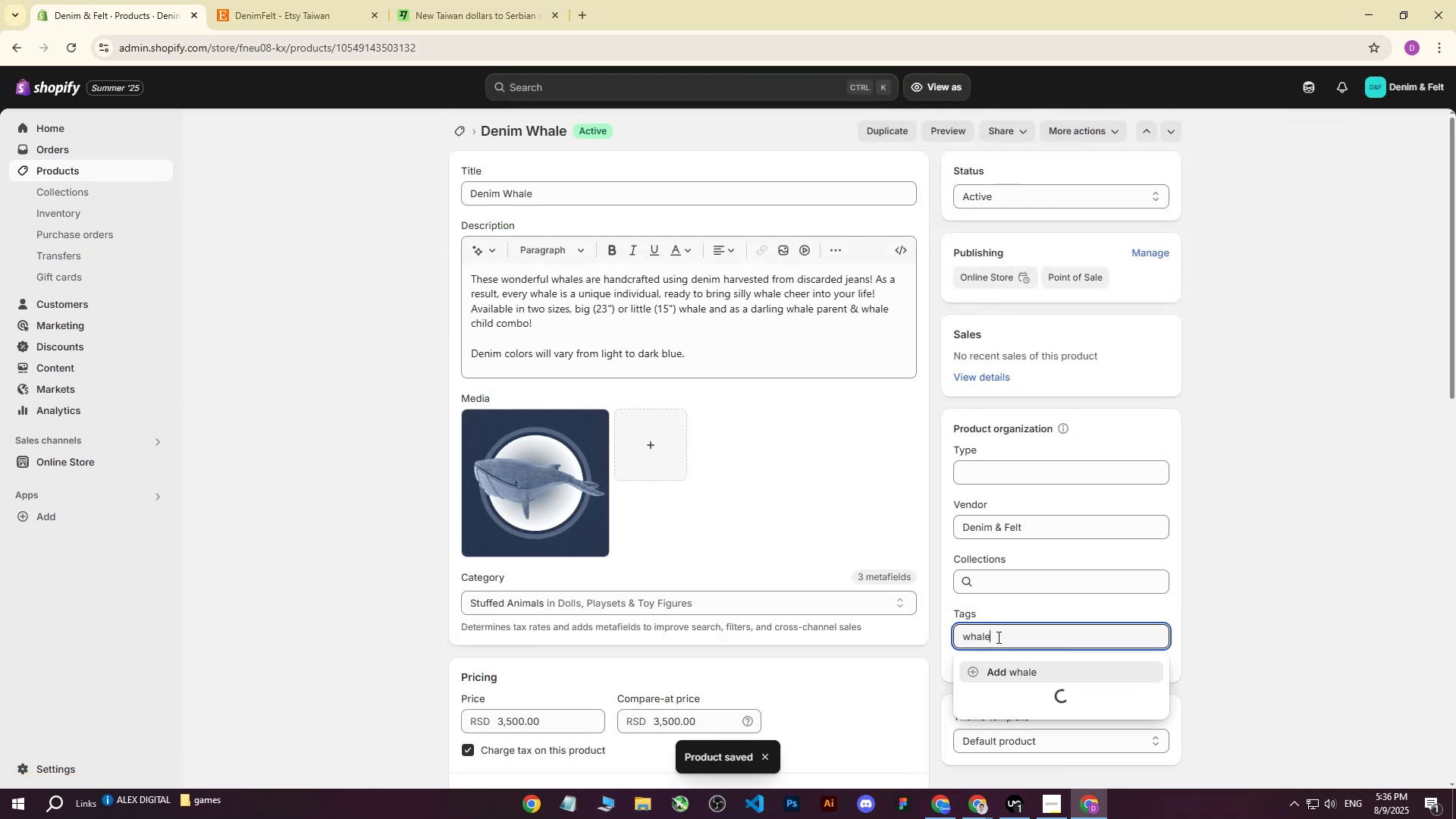 
key(Enter)
 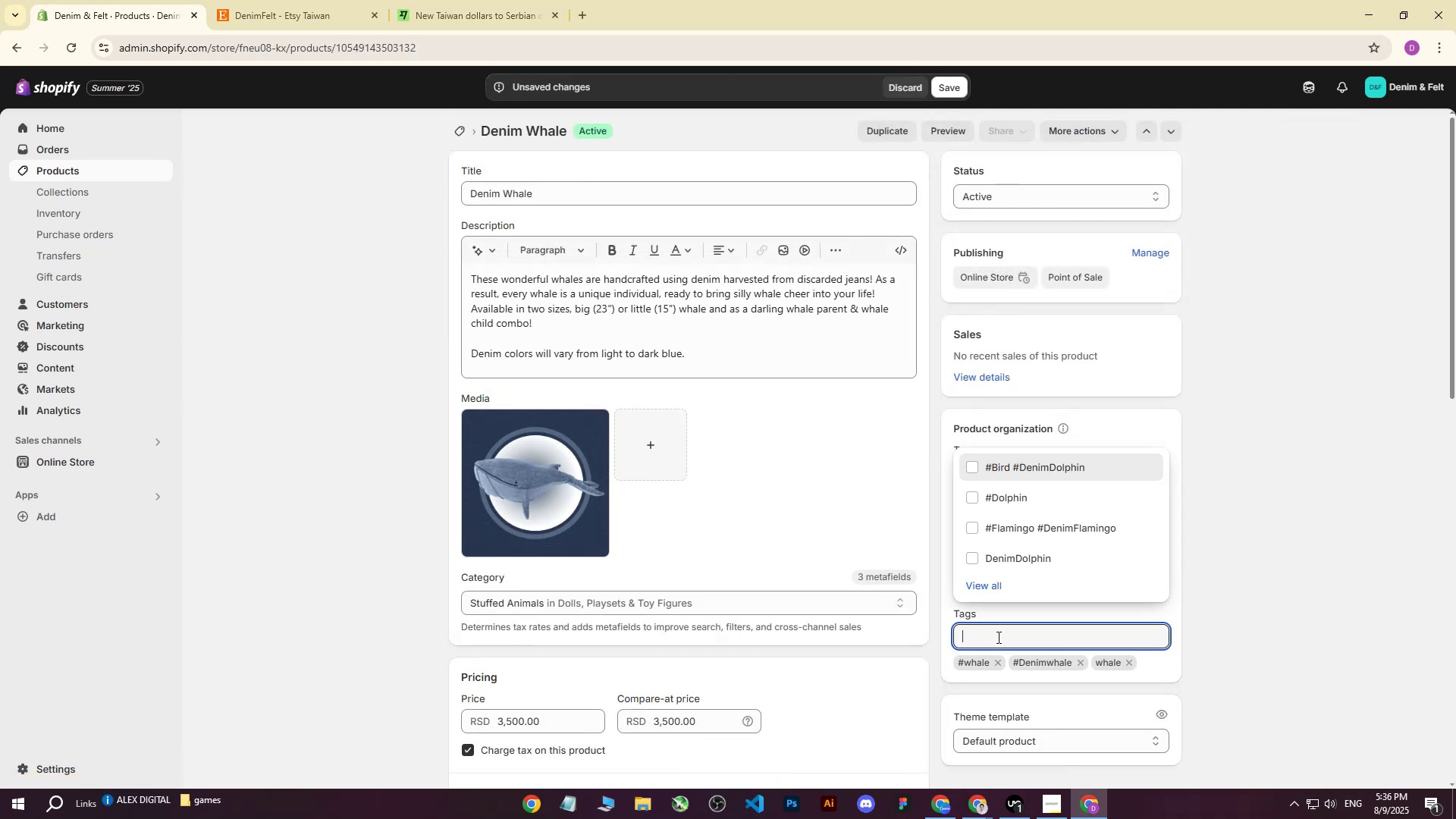 
type(#)
key(Backspace)
type(Denimwhale)
 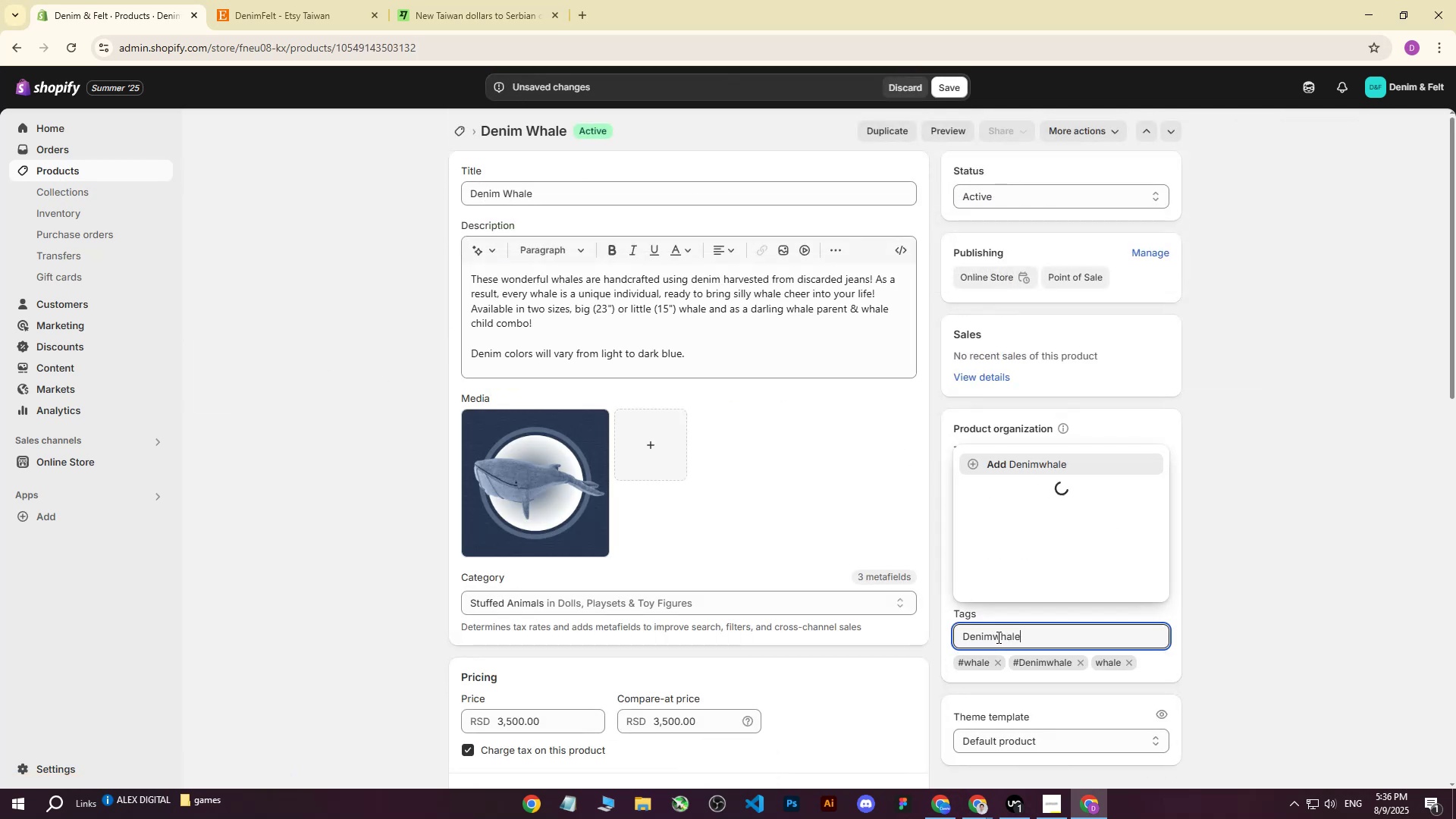 
key(Enter)
 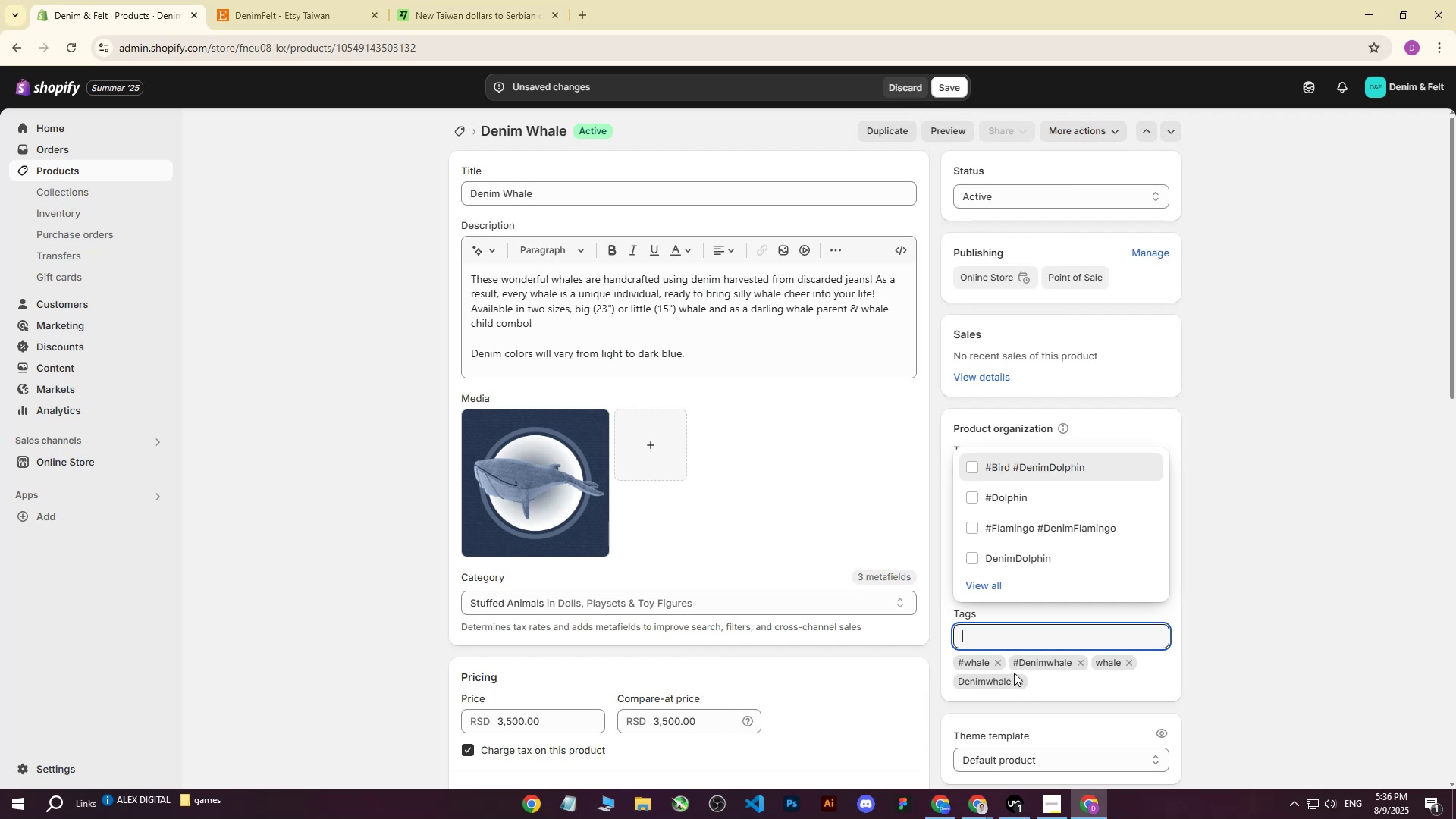 
left_click([997, 664])
 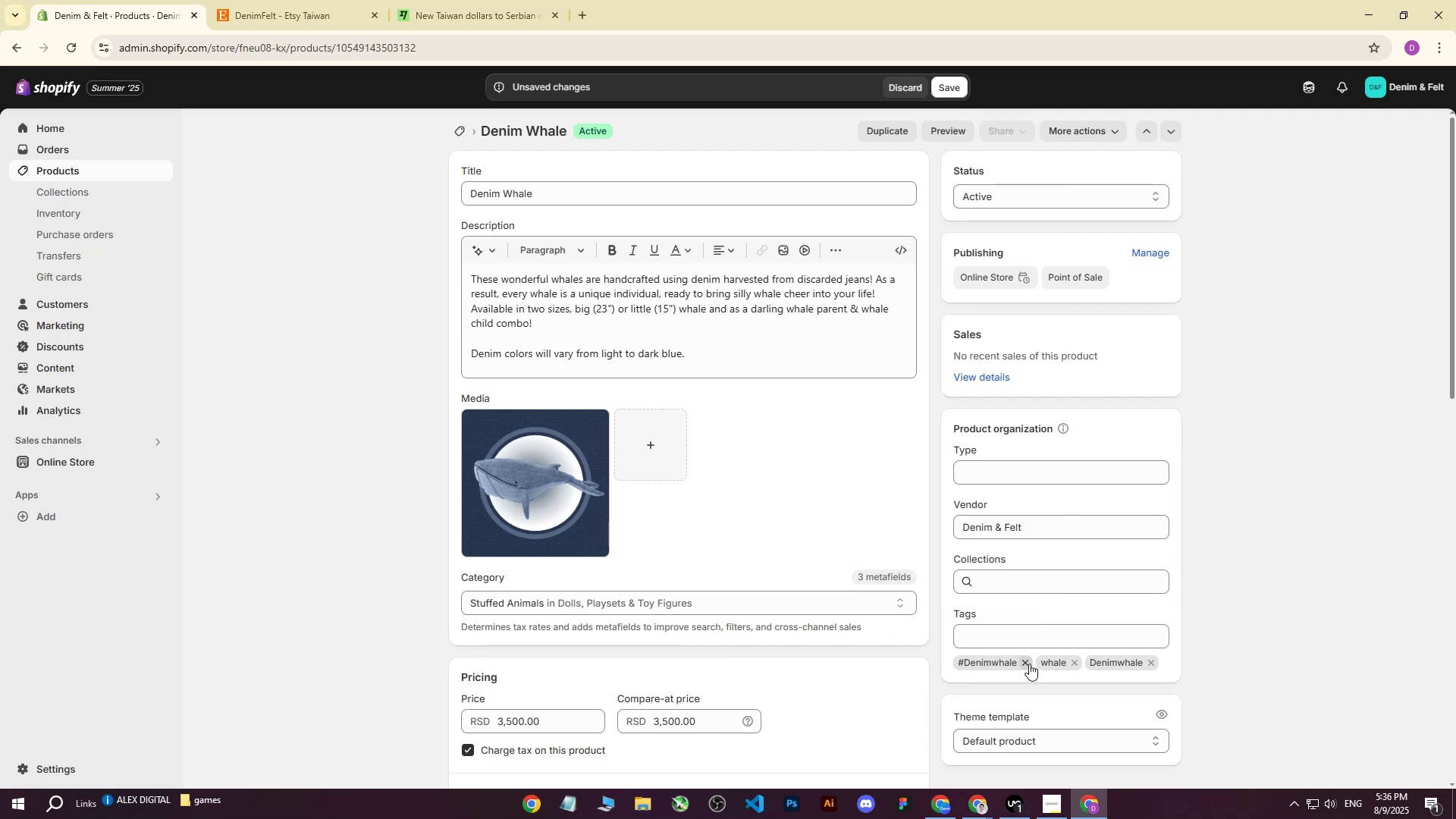 
left_click([1027, 664])
 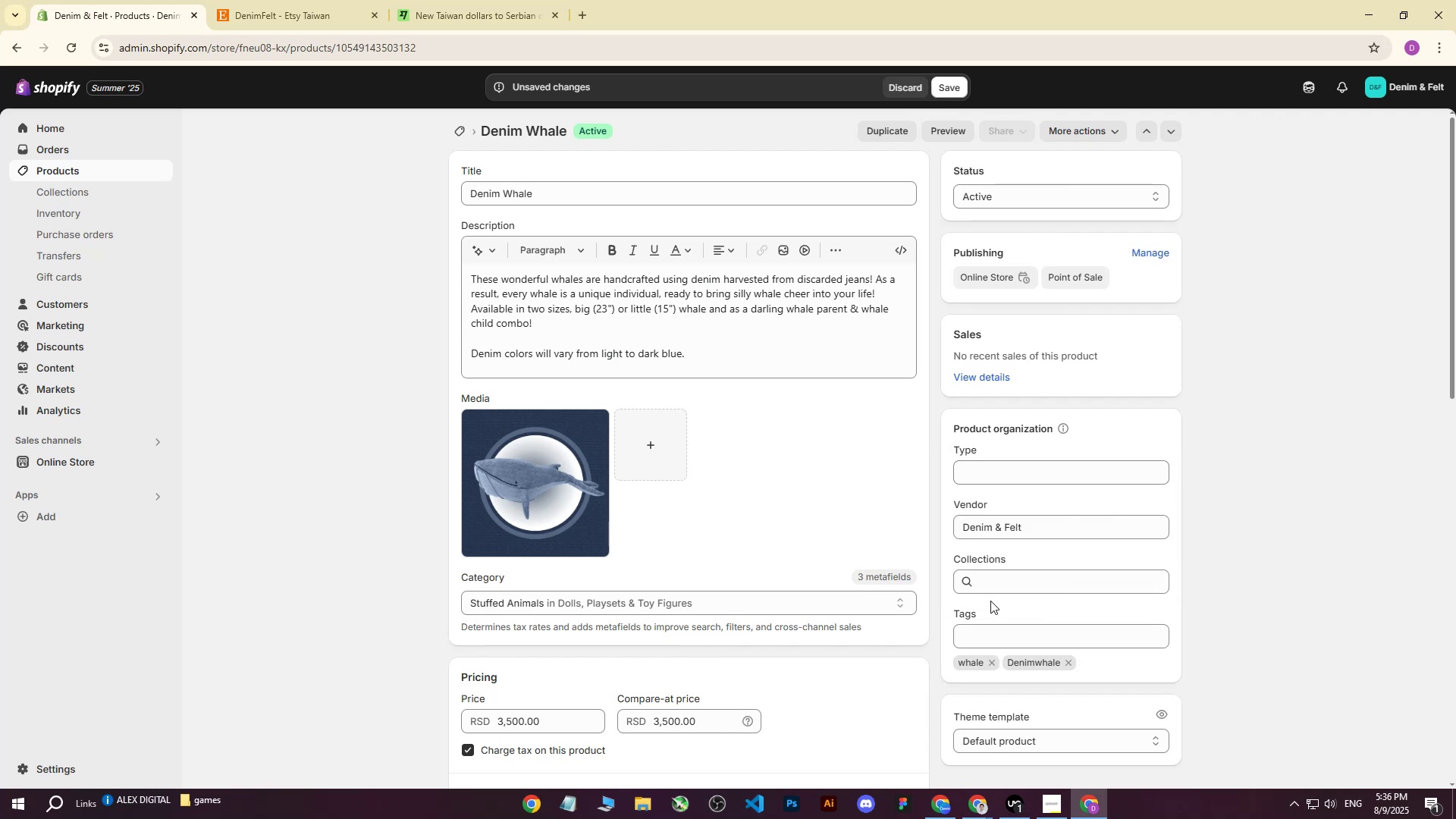 
left_click([970, 634])
 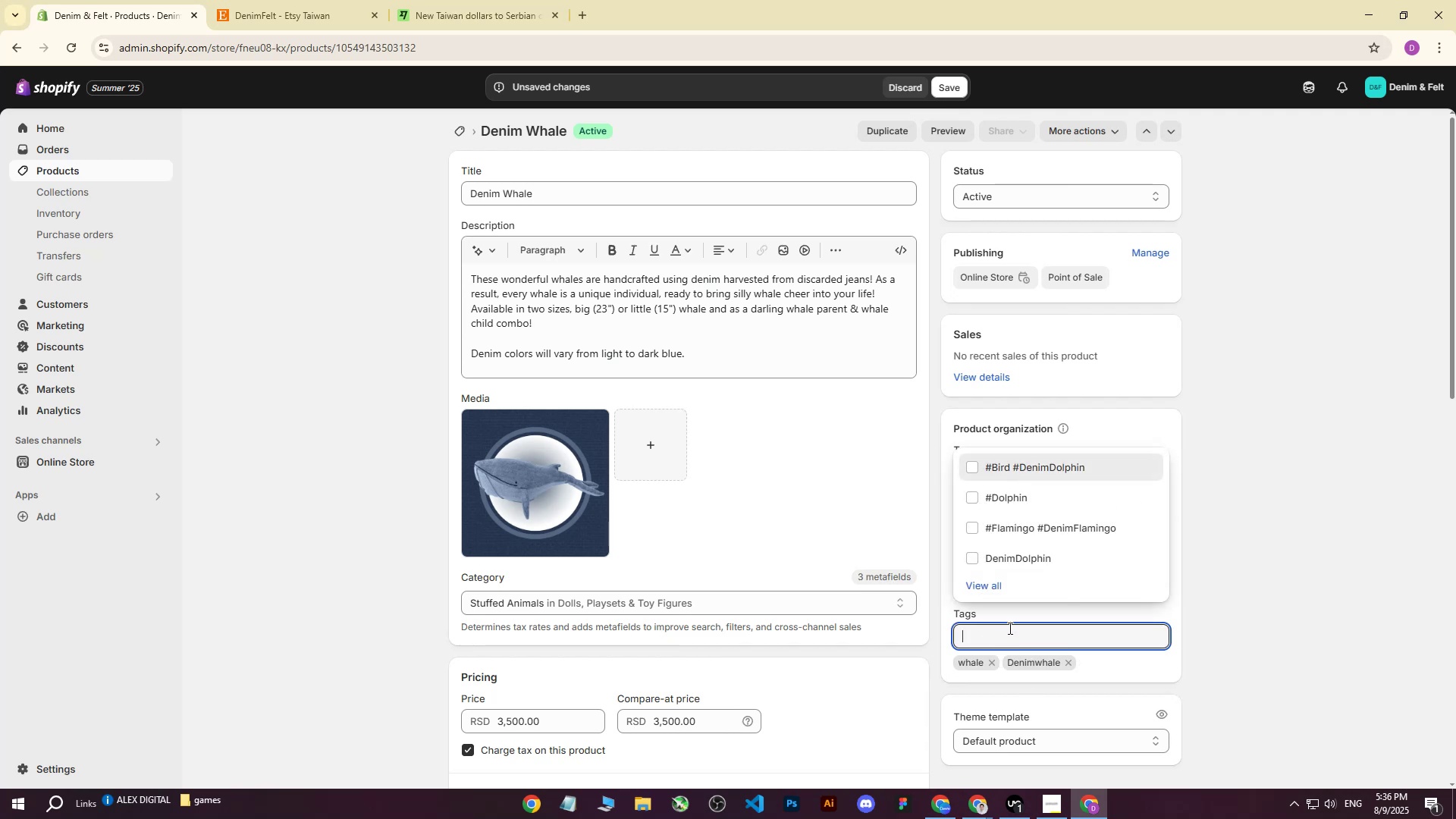 
scroll: coordinate [999, 564], scroll_direction: up, amount: 1.0
 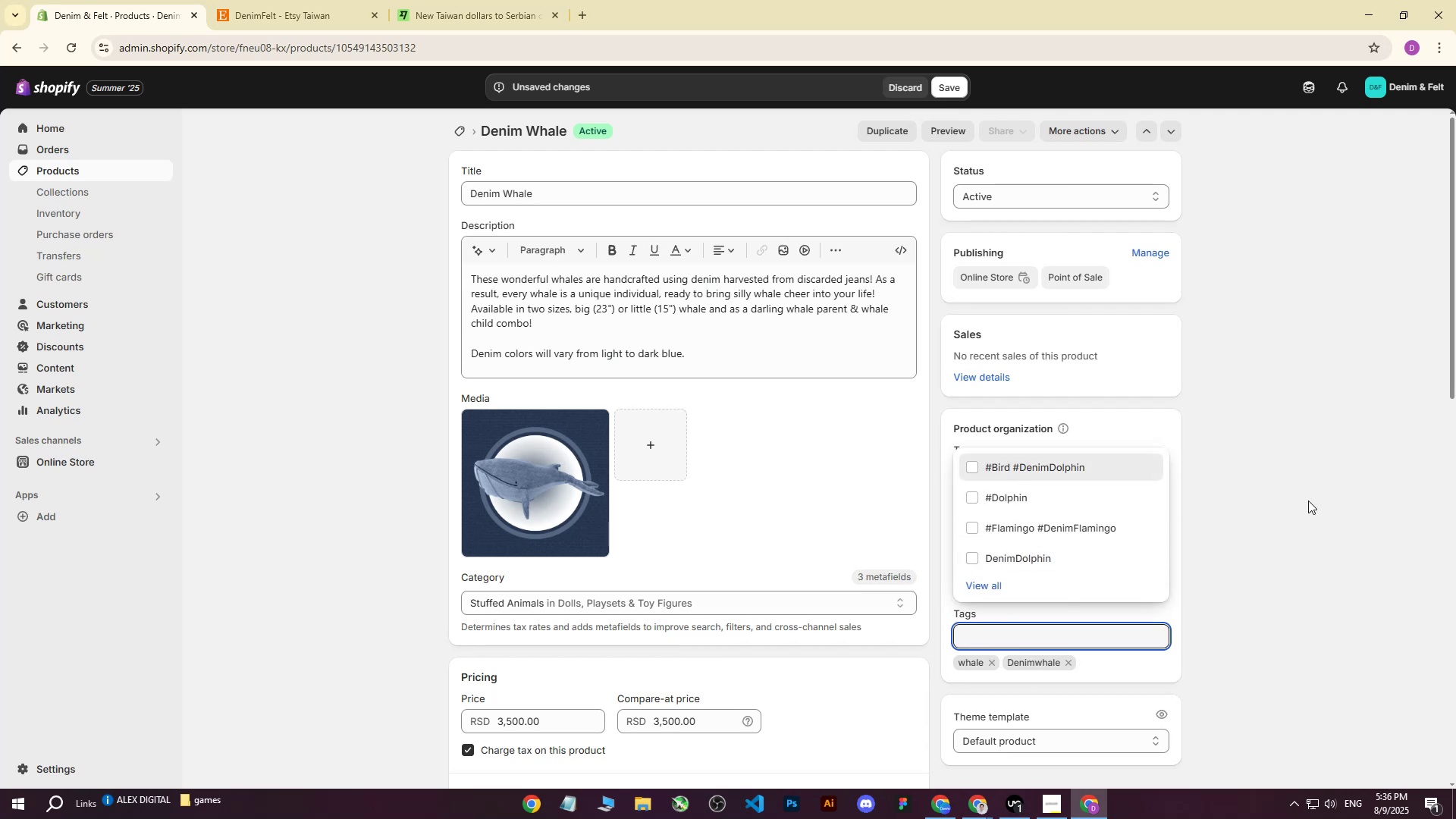 
left_click([1308, 500])
 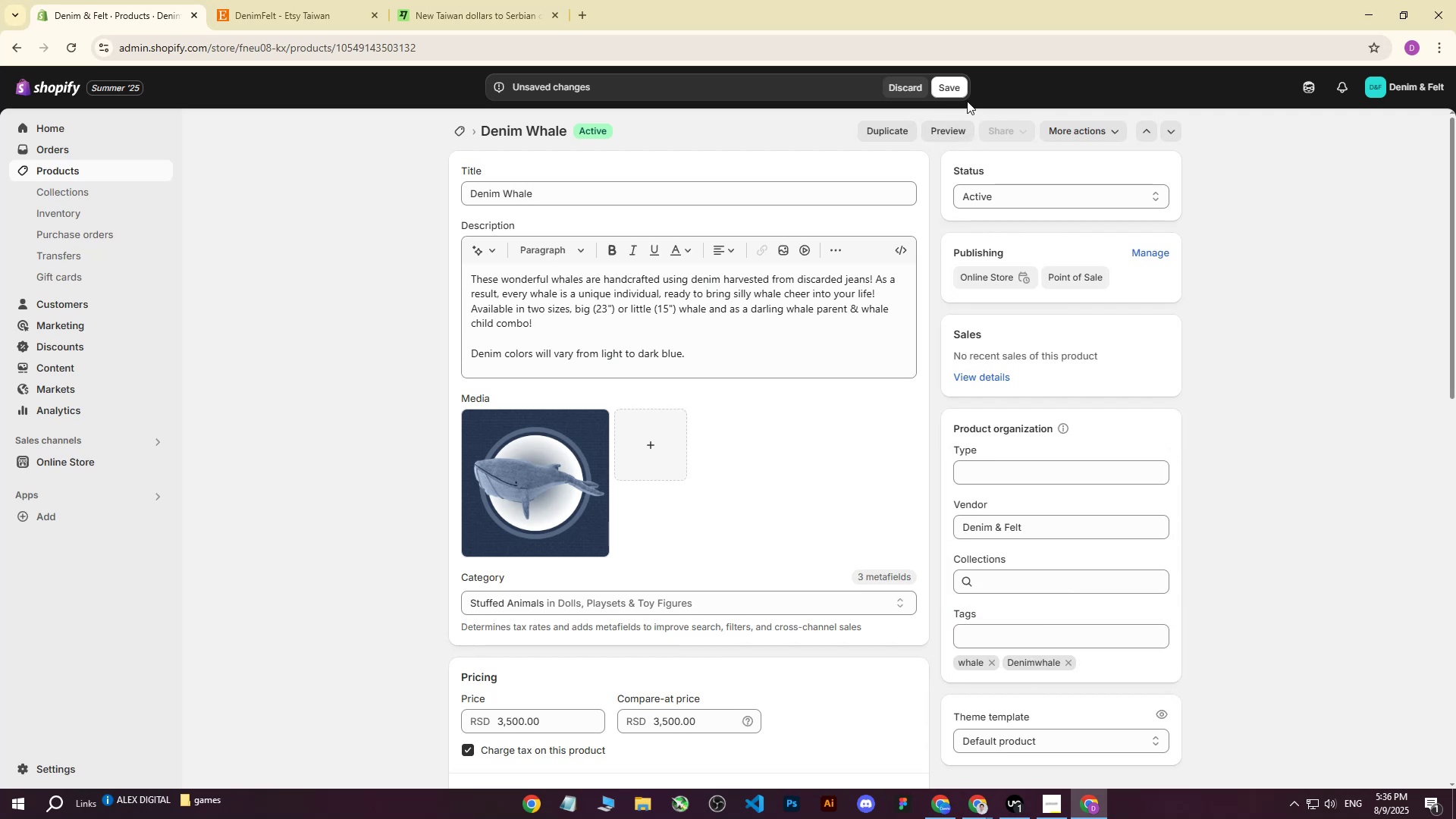 
left_click([965, 94])
 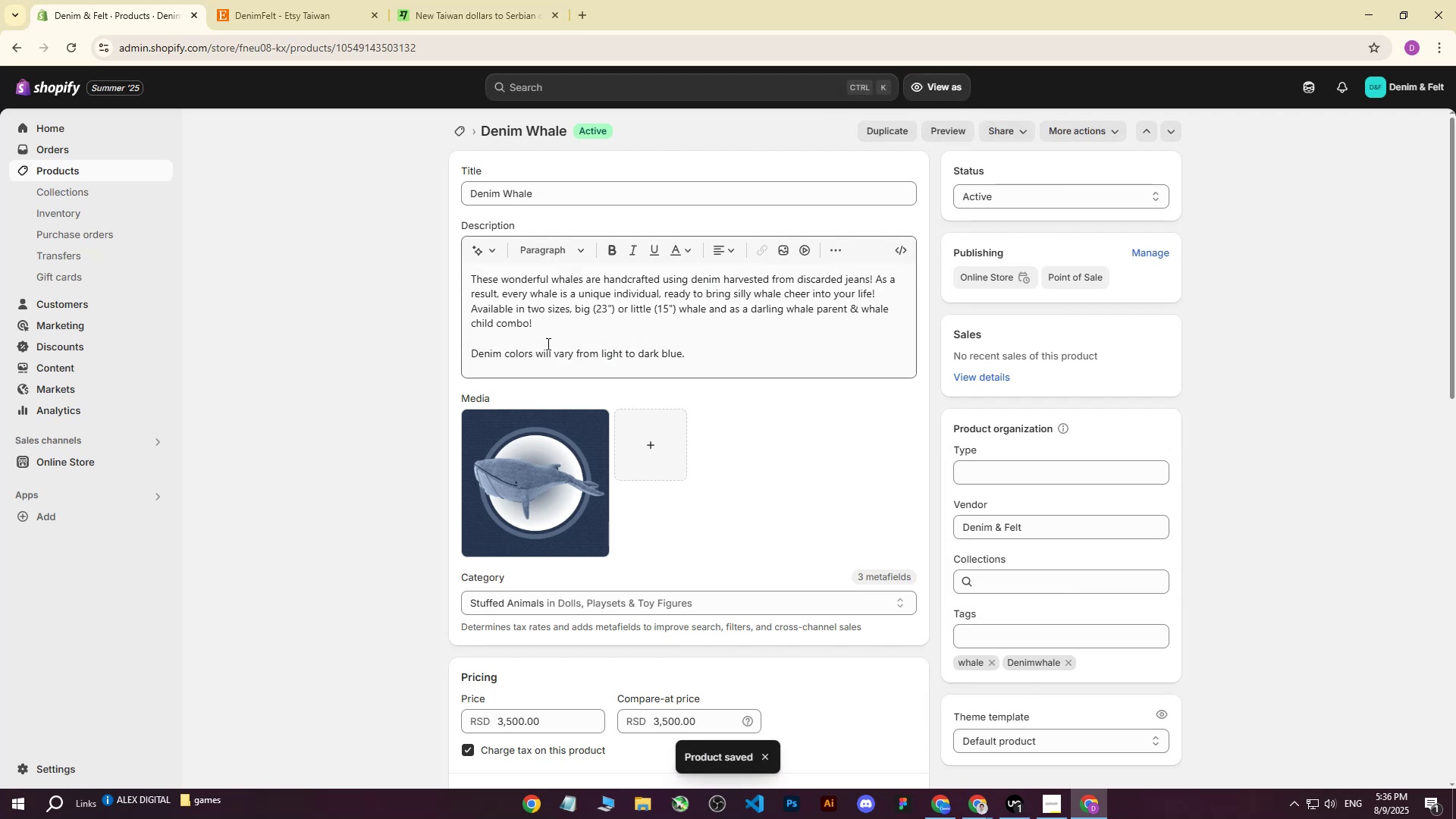 
left_click([65, 172])
 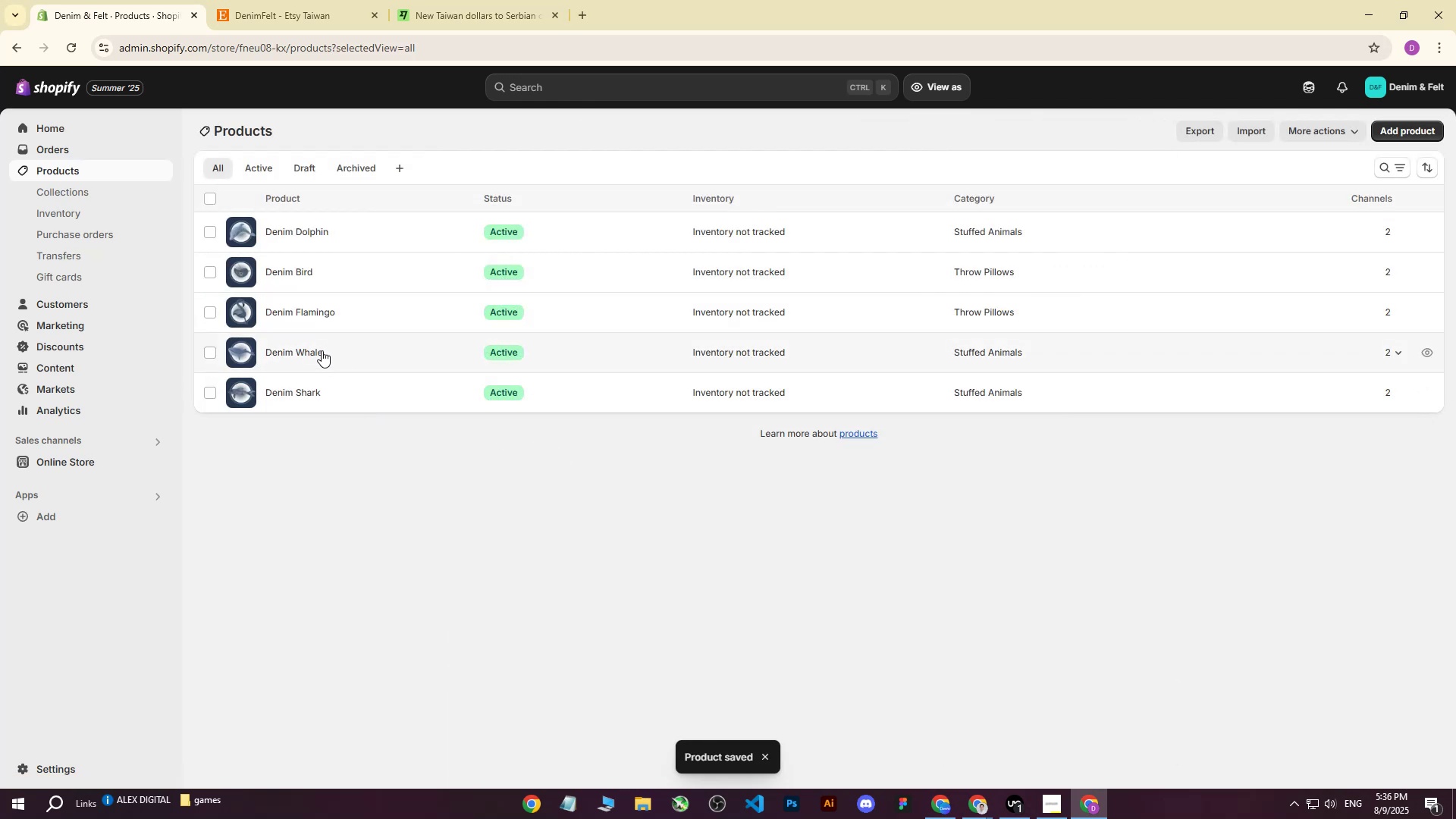 
left_click([316, 318])
 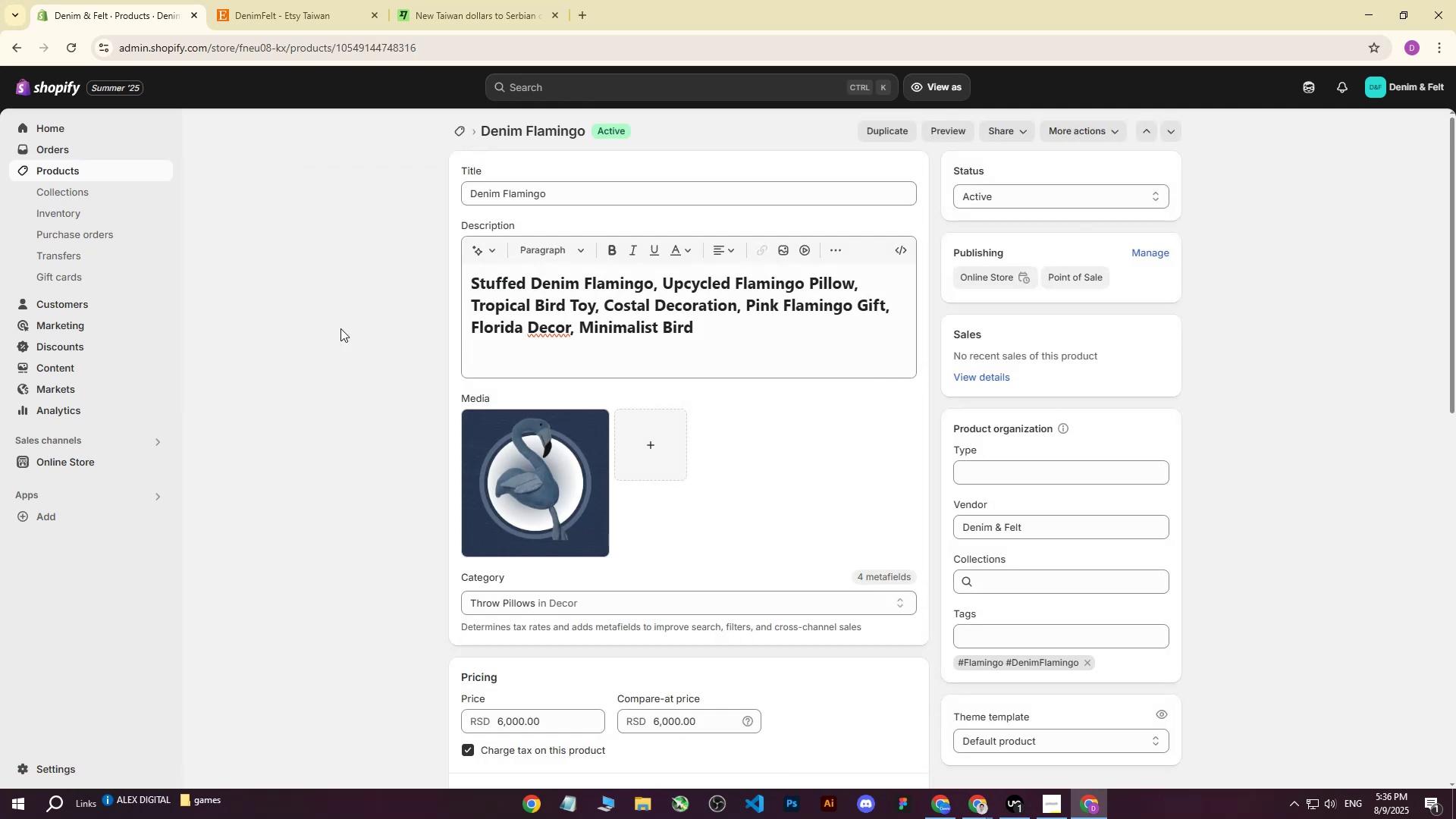 
scroll: coordinate [1093, 595], scroll_direction: down, amount: 2.0
 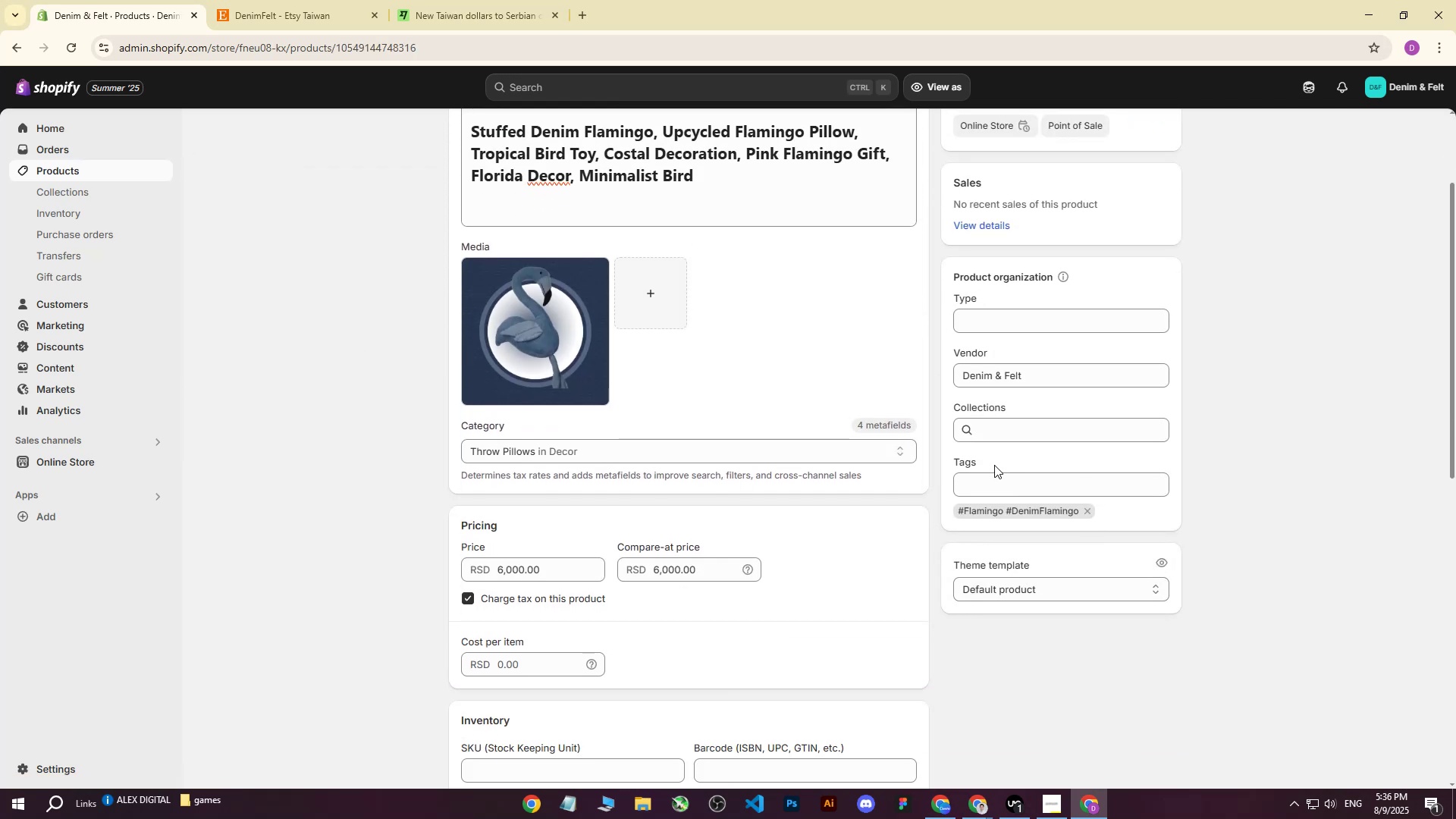 
left_click([987, 477])
 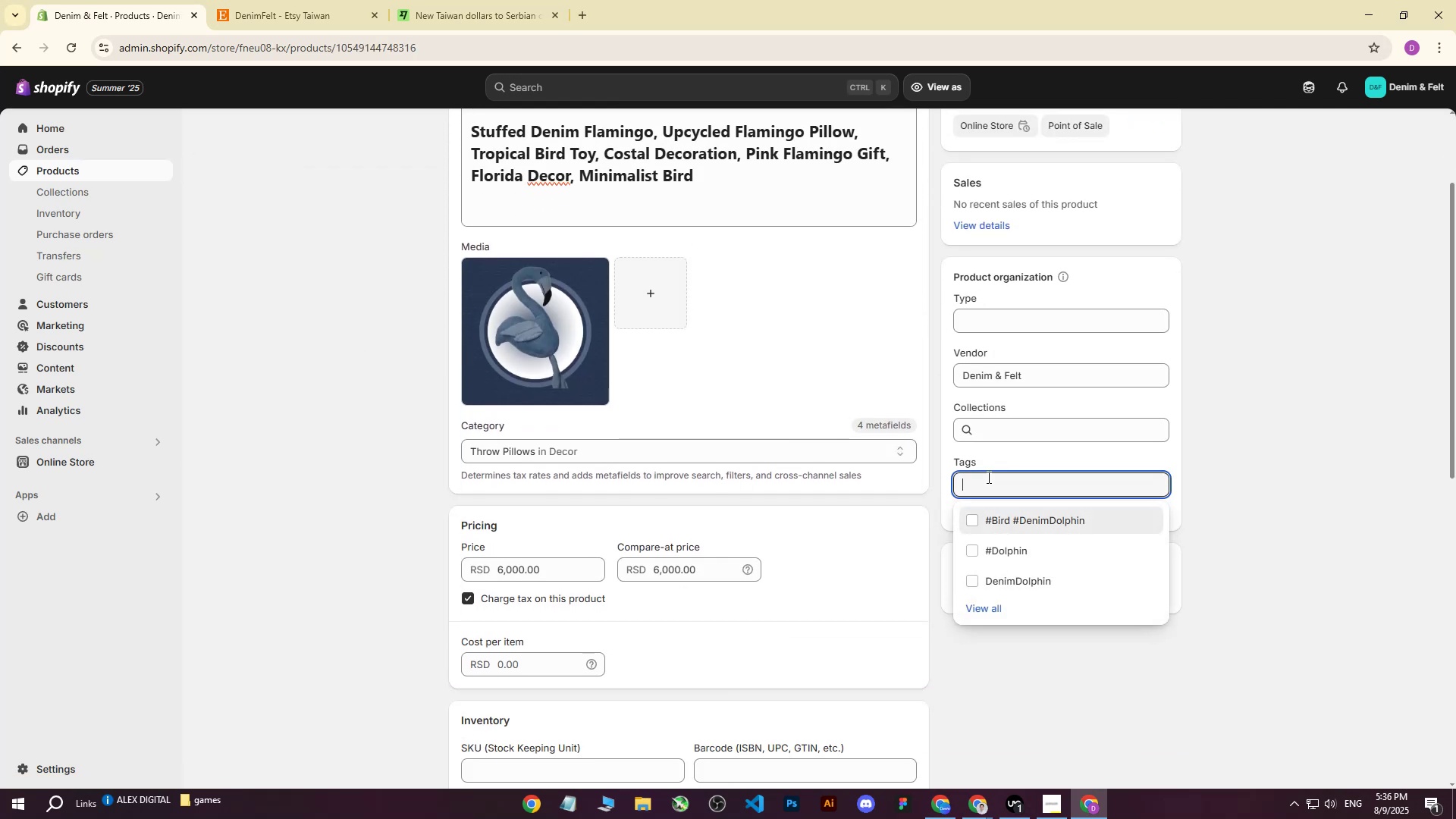 
type(Flamingo )
 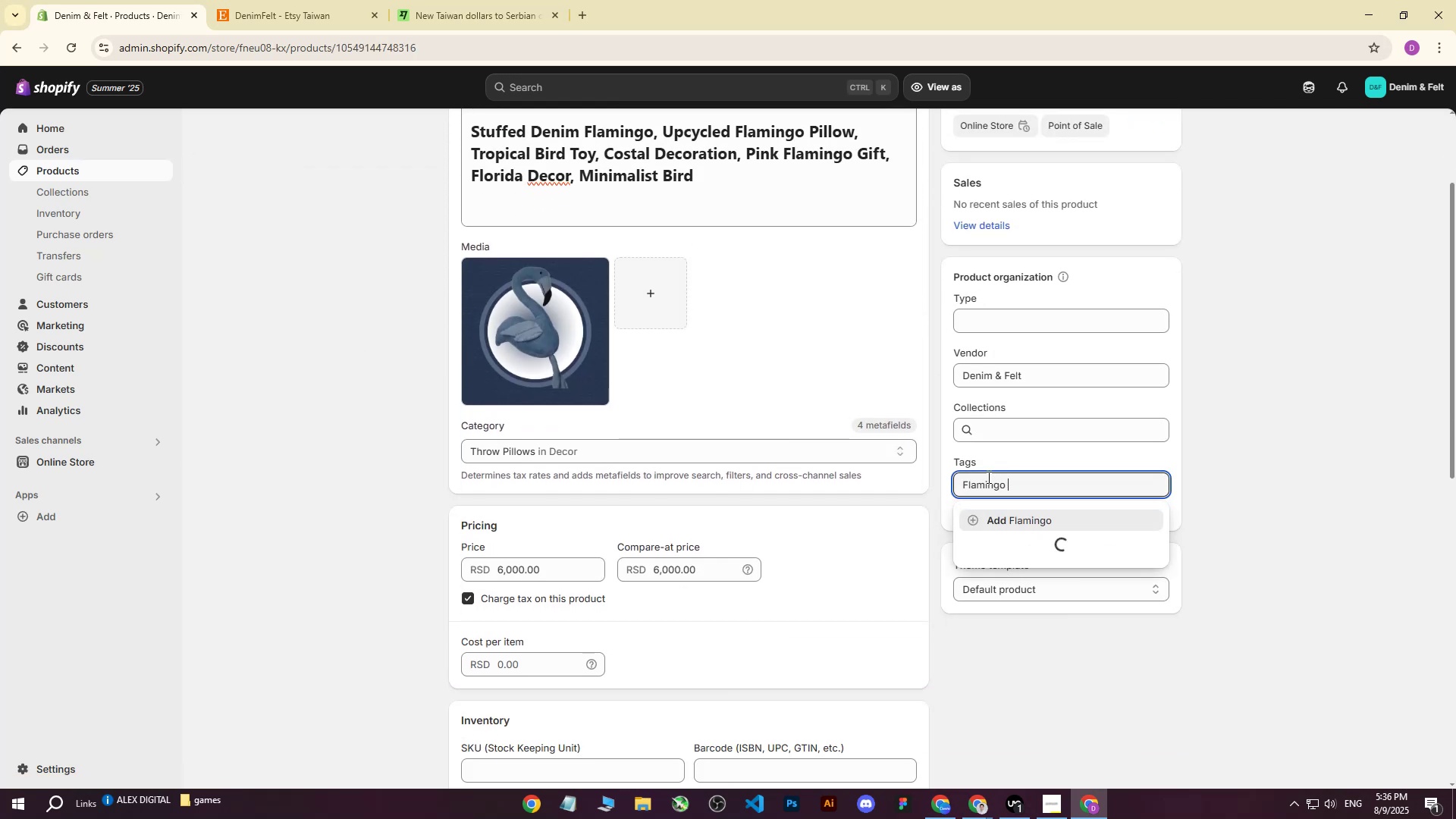 
key(Enter)
 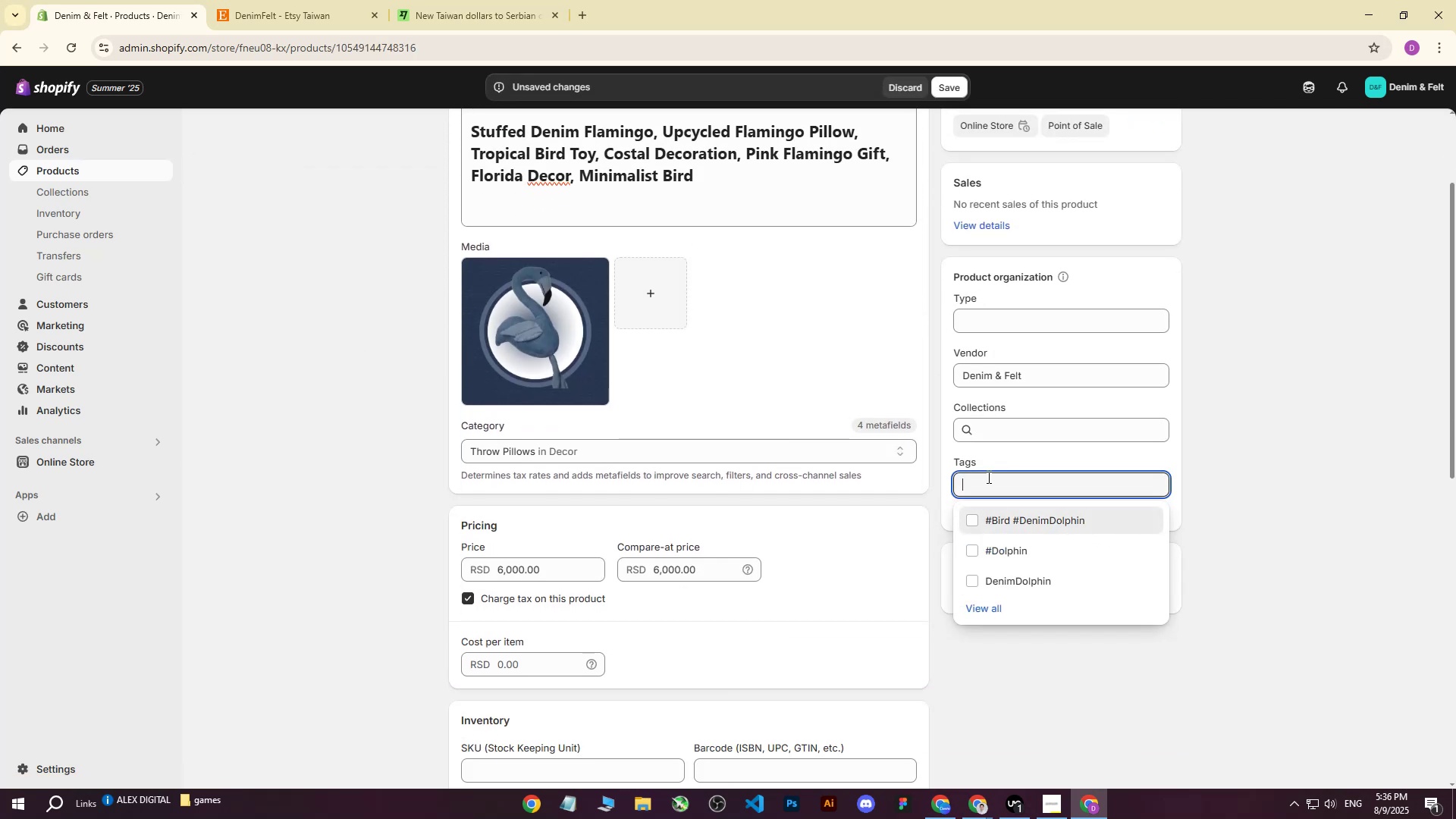 
type(Denimf)
key(Backspace)
type(flamingo)
 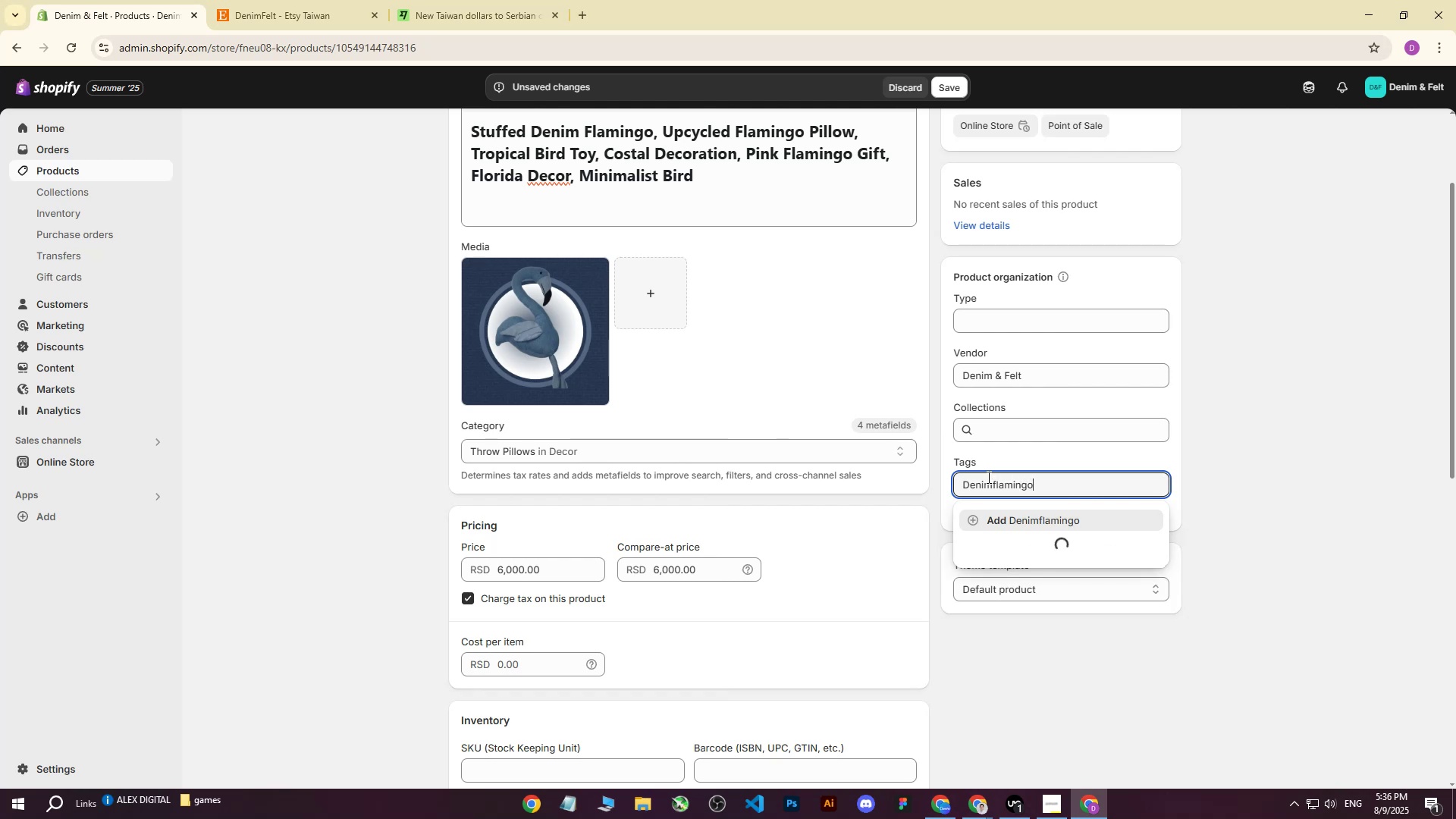 
key(Enter)
 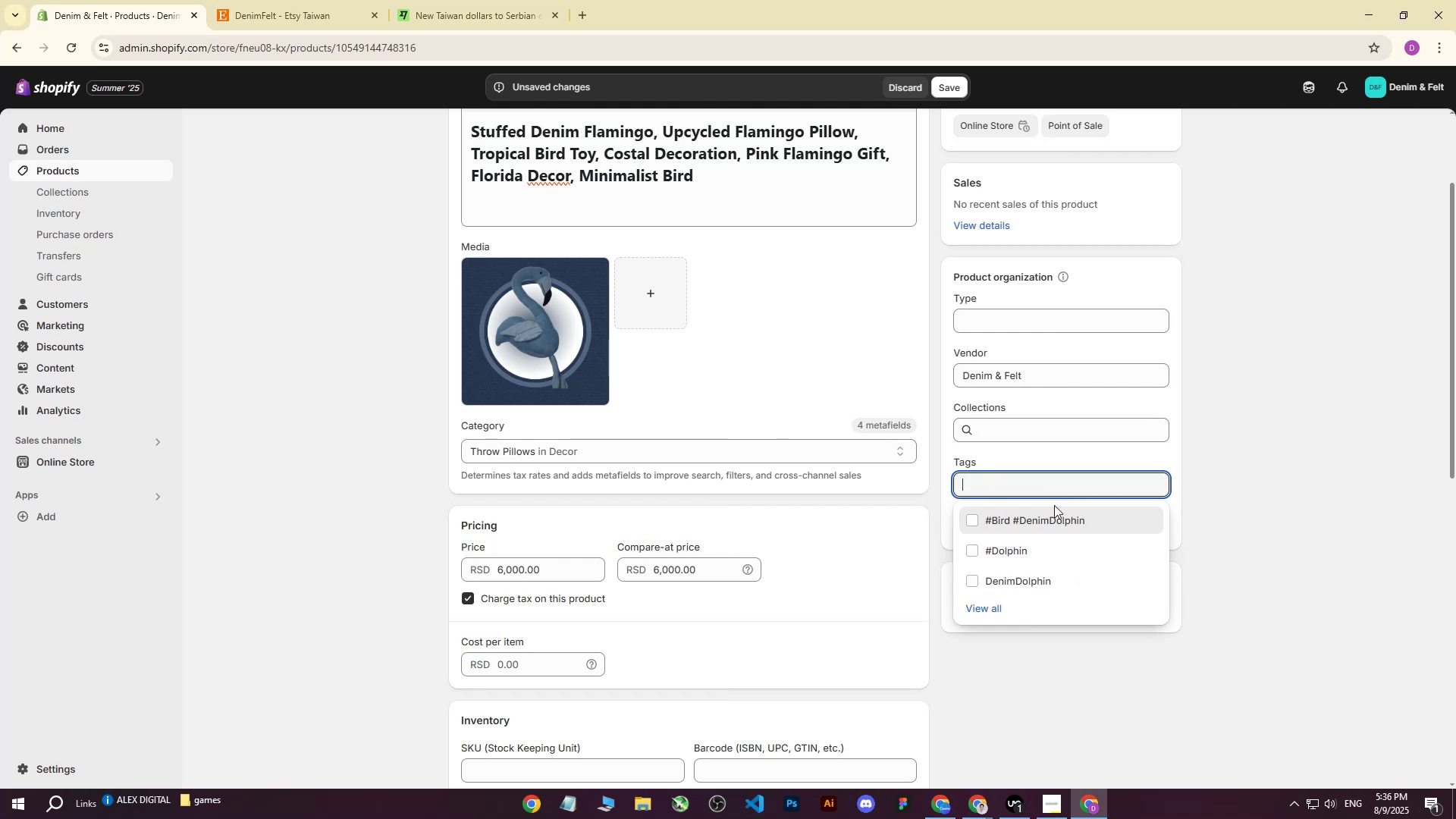 
left_click([1203, 445])
 